 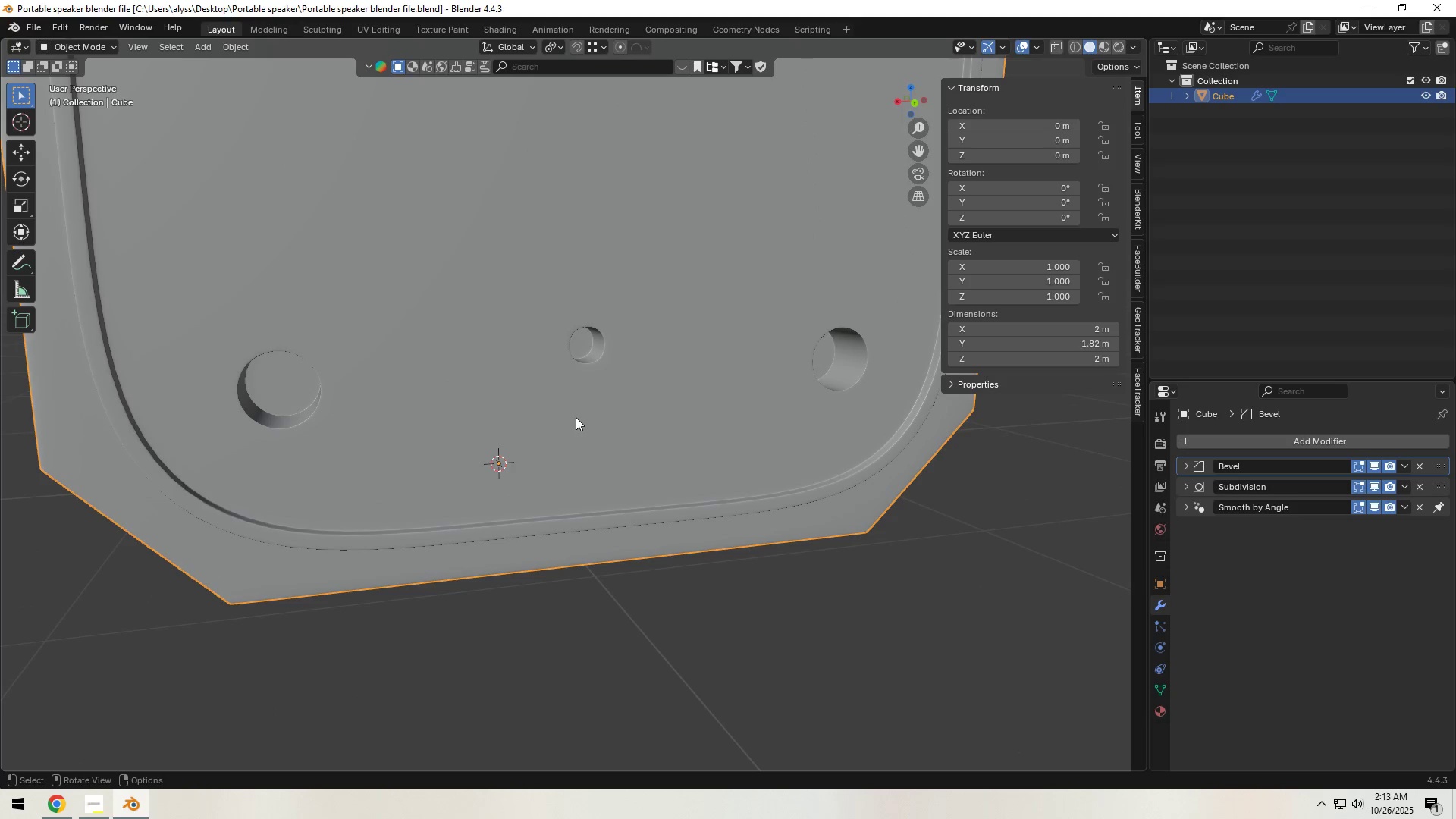 
scroll: coordinate [558, 419], scroll_direction: up, amount: 2.0
 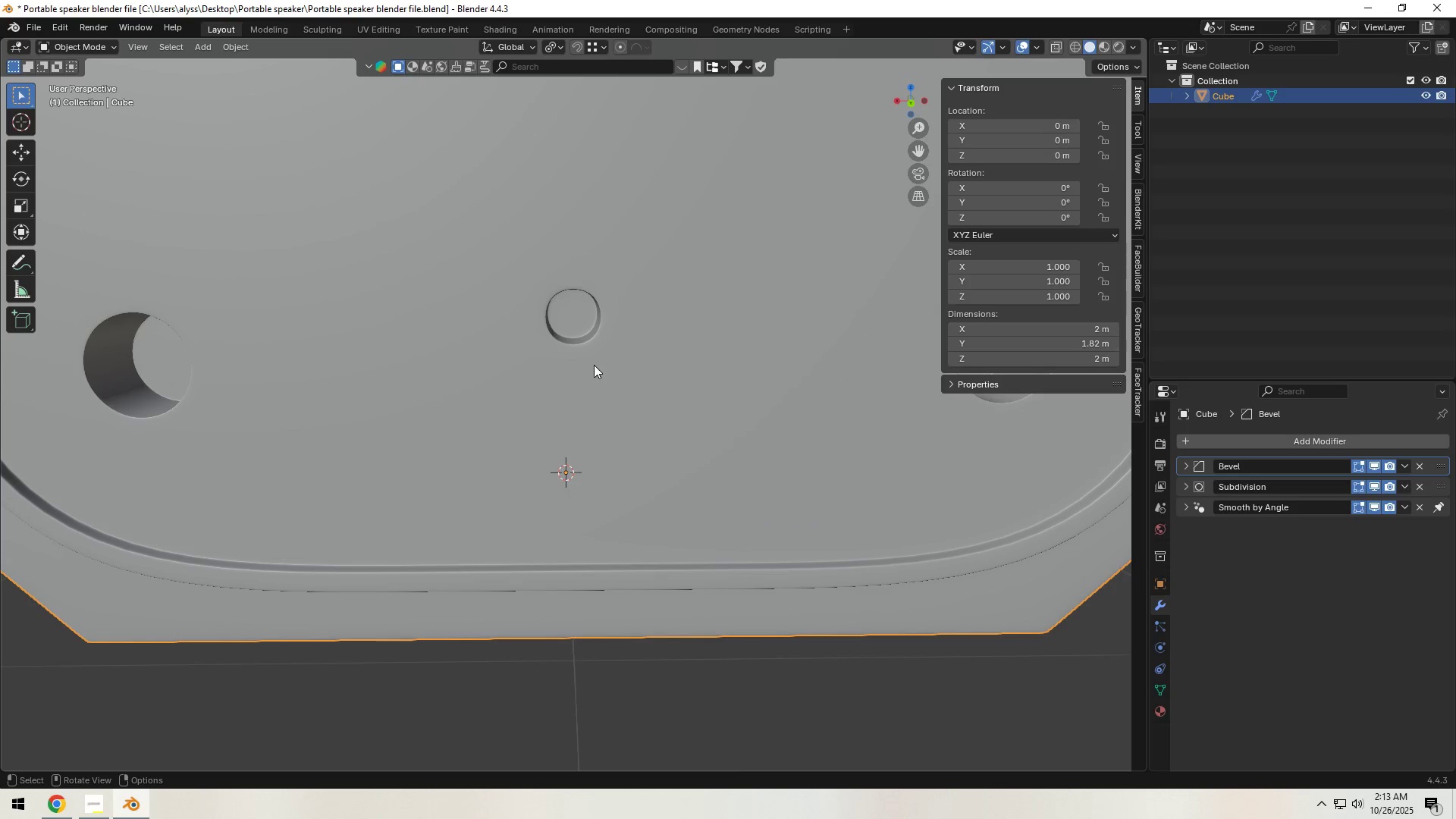 
left_click([594, 365])
 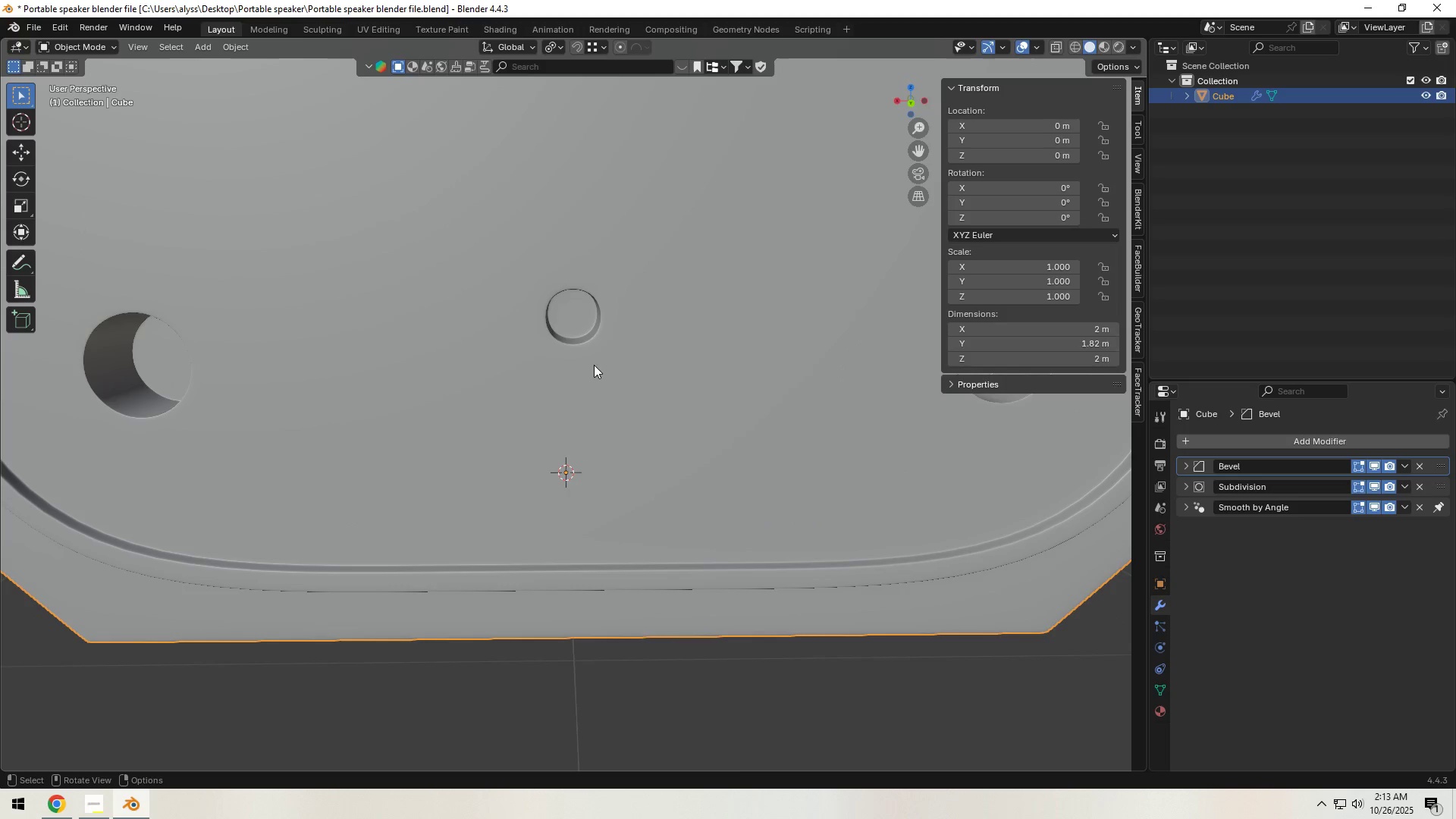 
key(Tab)
 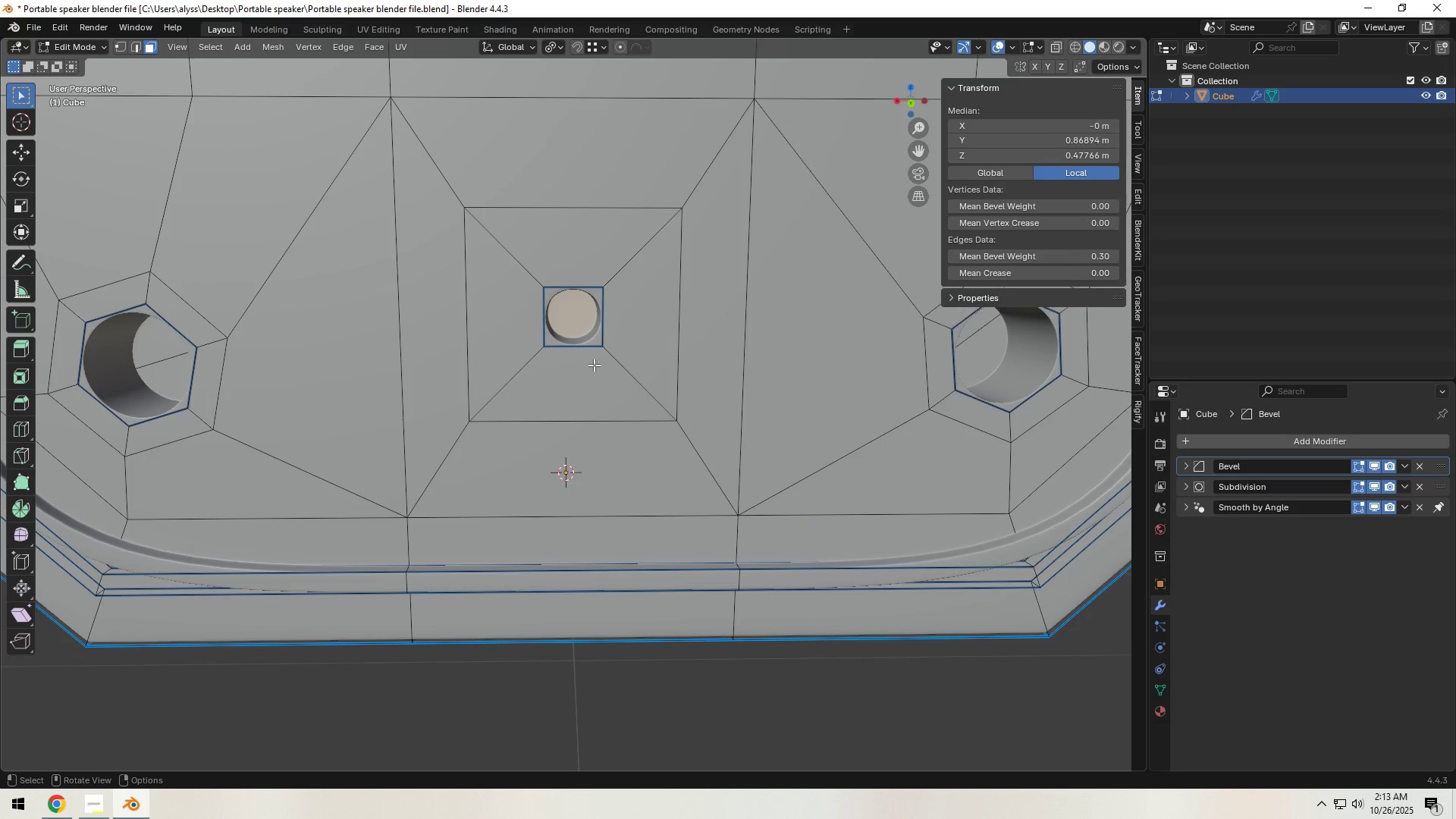 
hold_key(key=ShiftLeft, duration=0.51)
 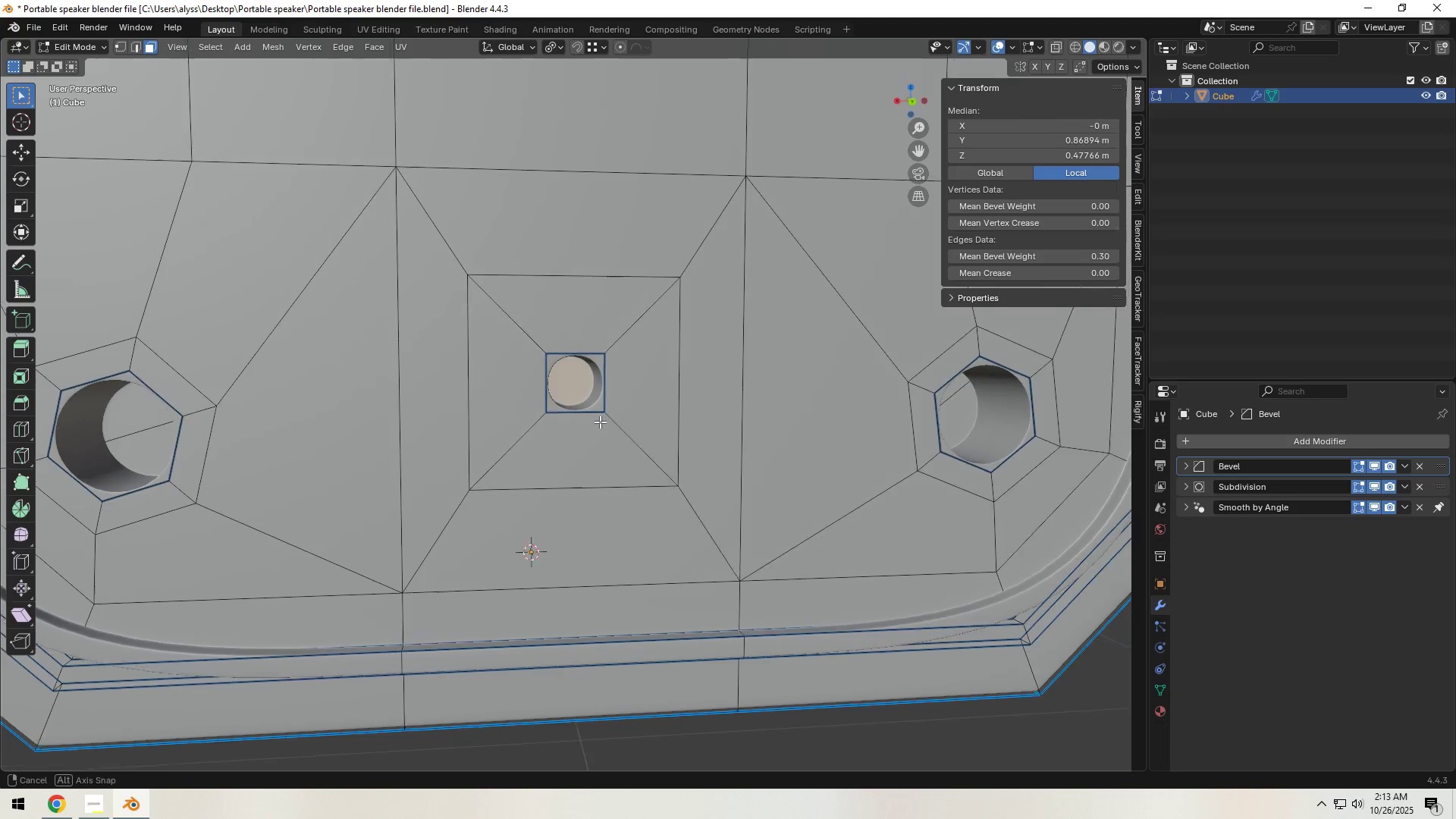 
hold_key(key=ShiftLeft, duration=5.58)
scroll: coordinate [651, 455], scroll_direction: up, amount: 2.0
 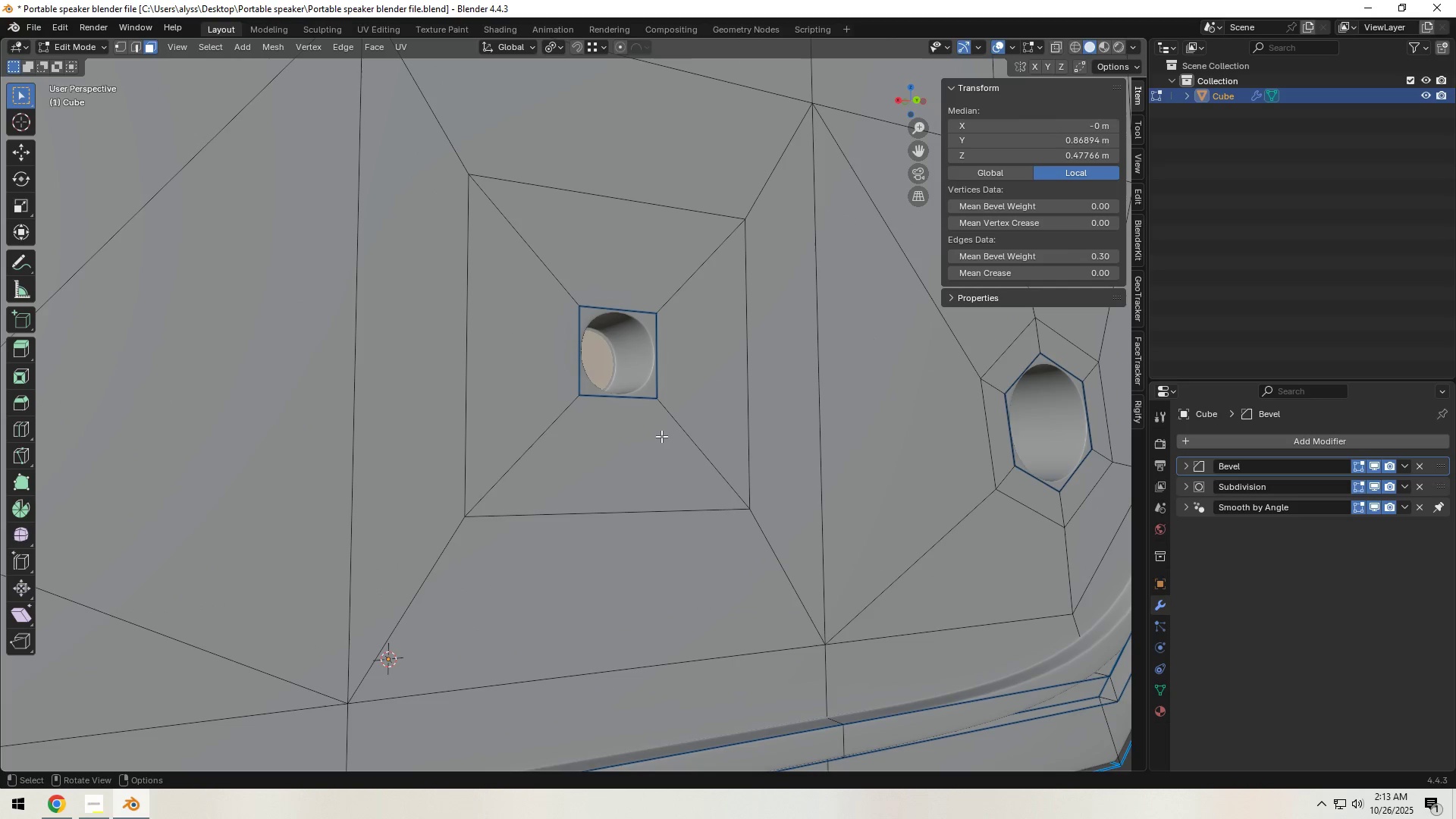 
hold_key(key=ShiftLeft, duration=0.5)
 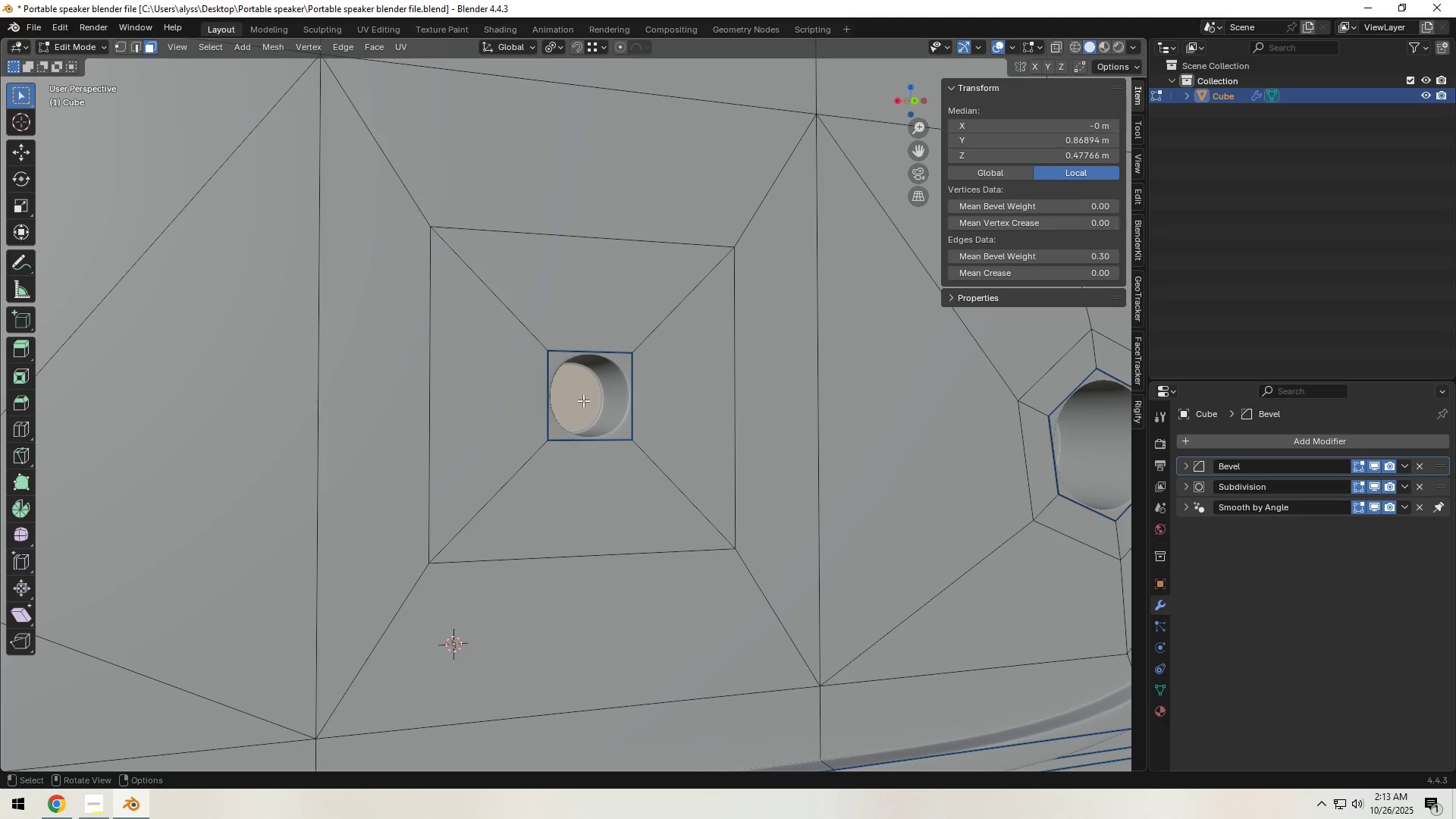 
 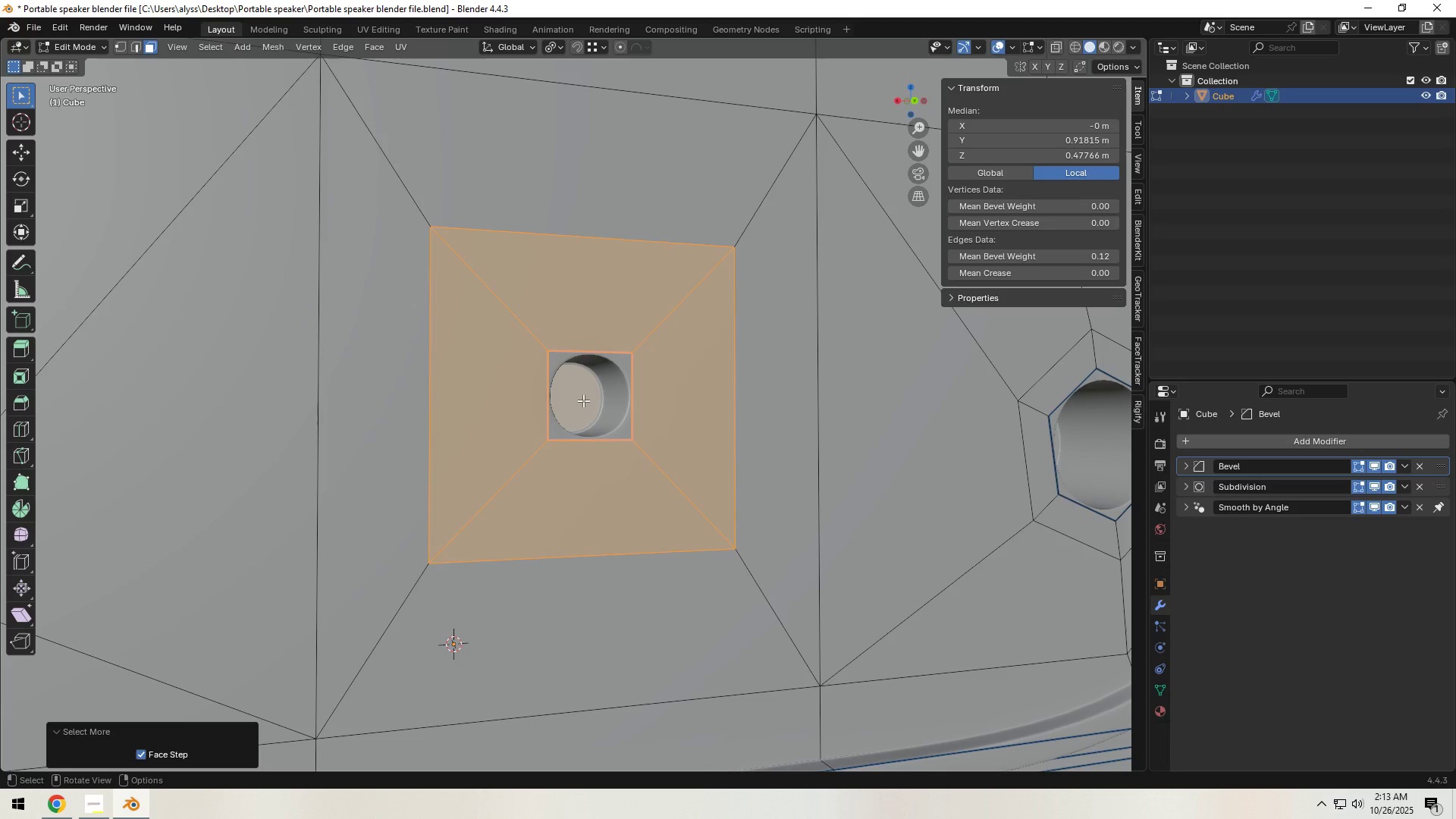 
 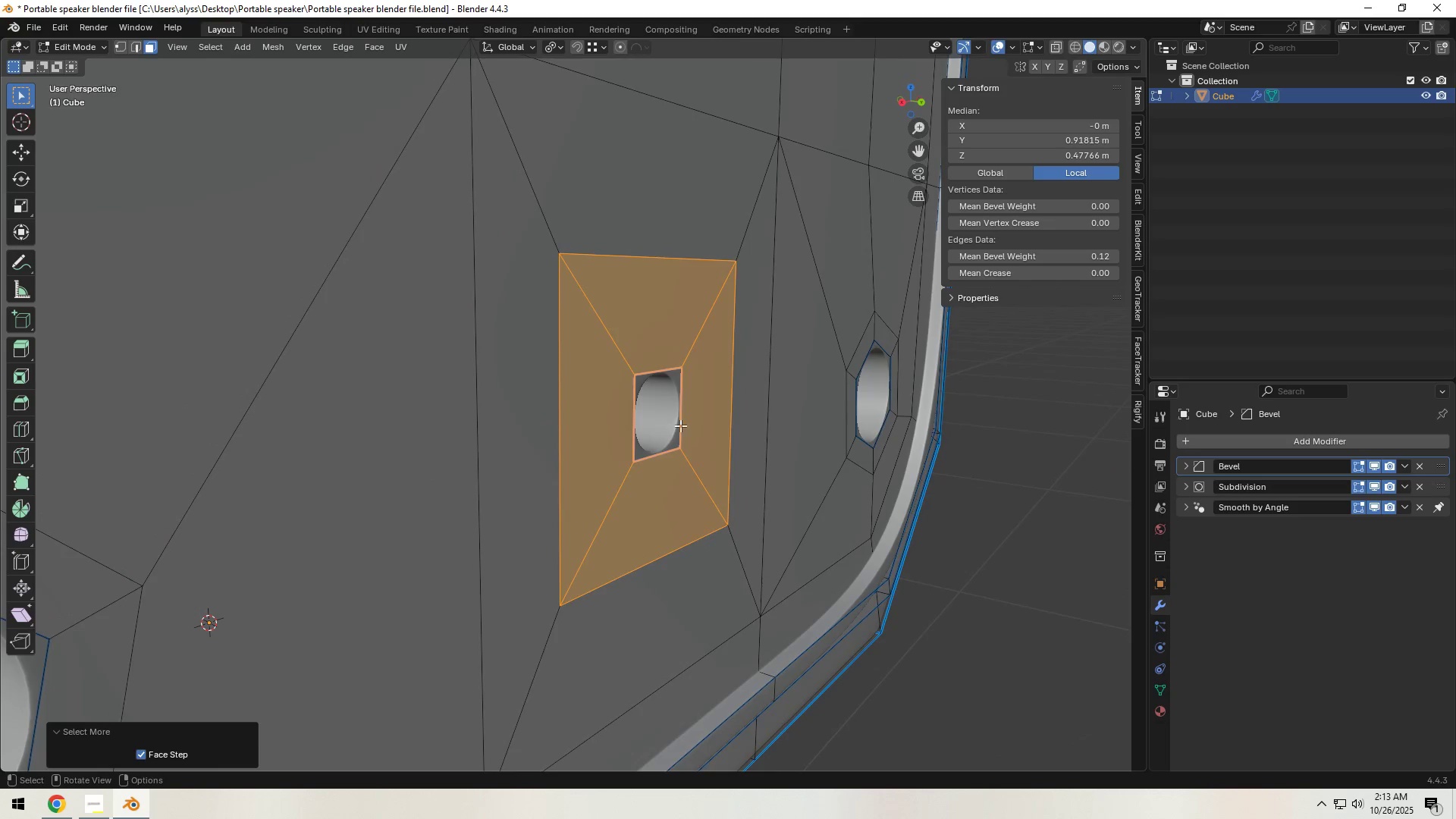 
key(I)
 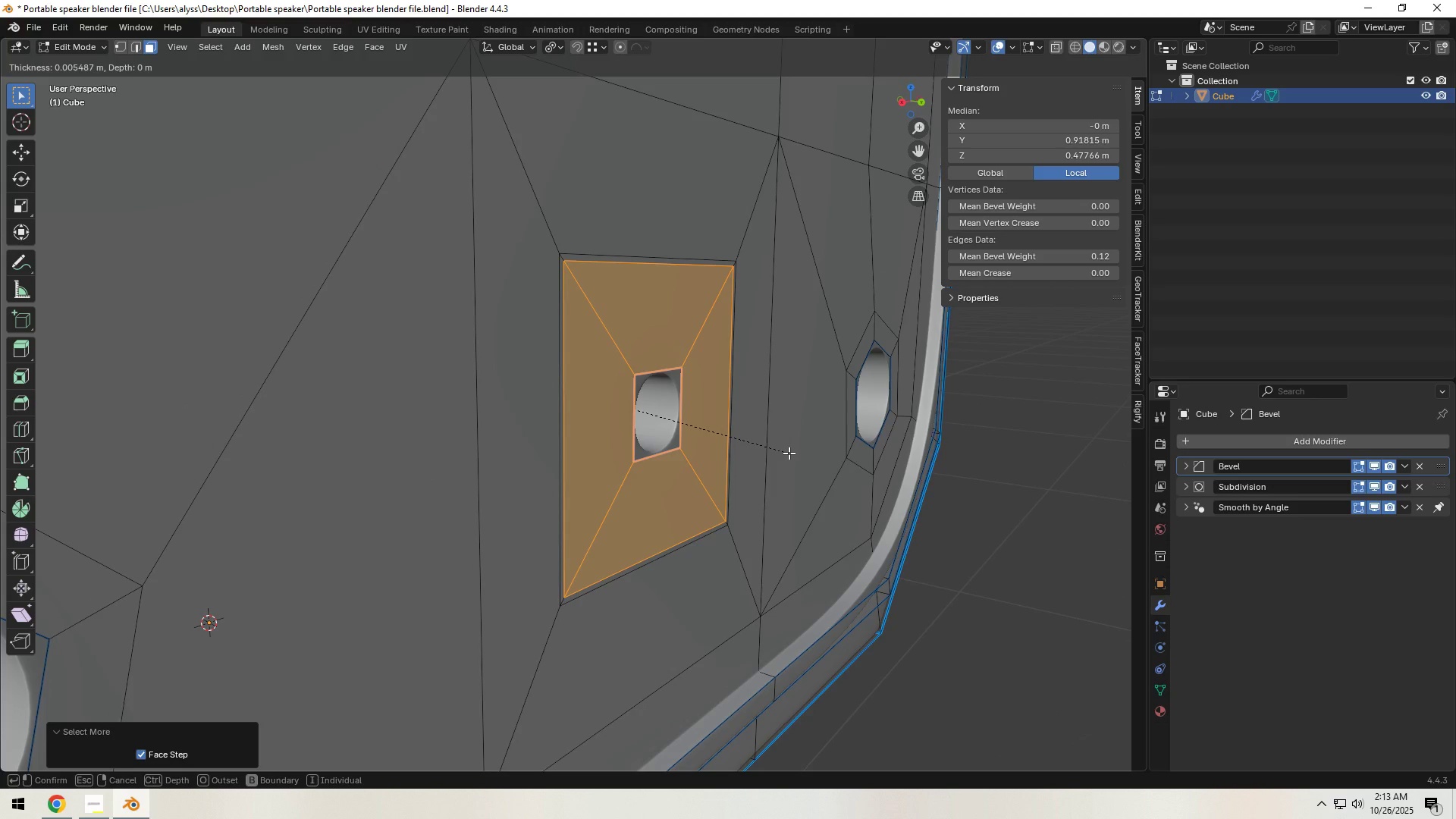 
wait(5.05)
 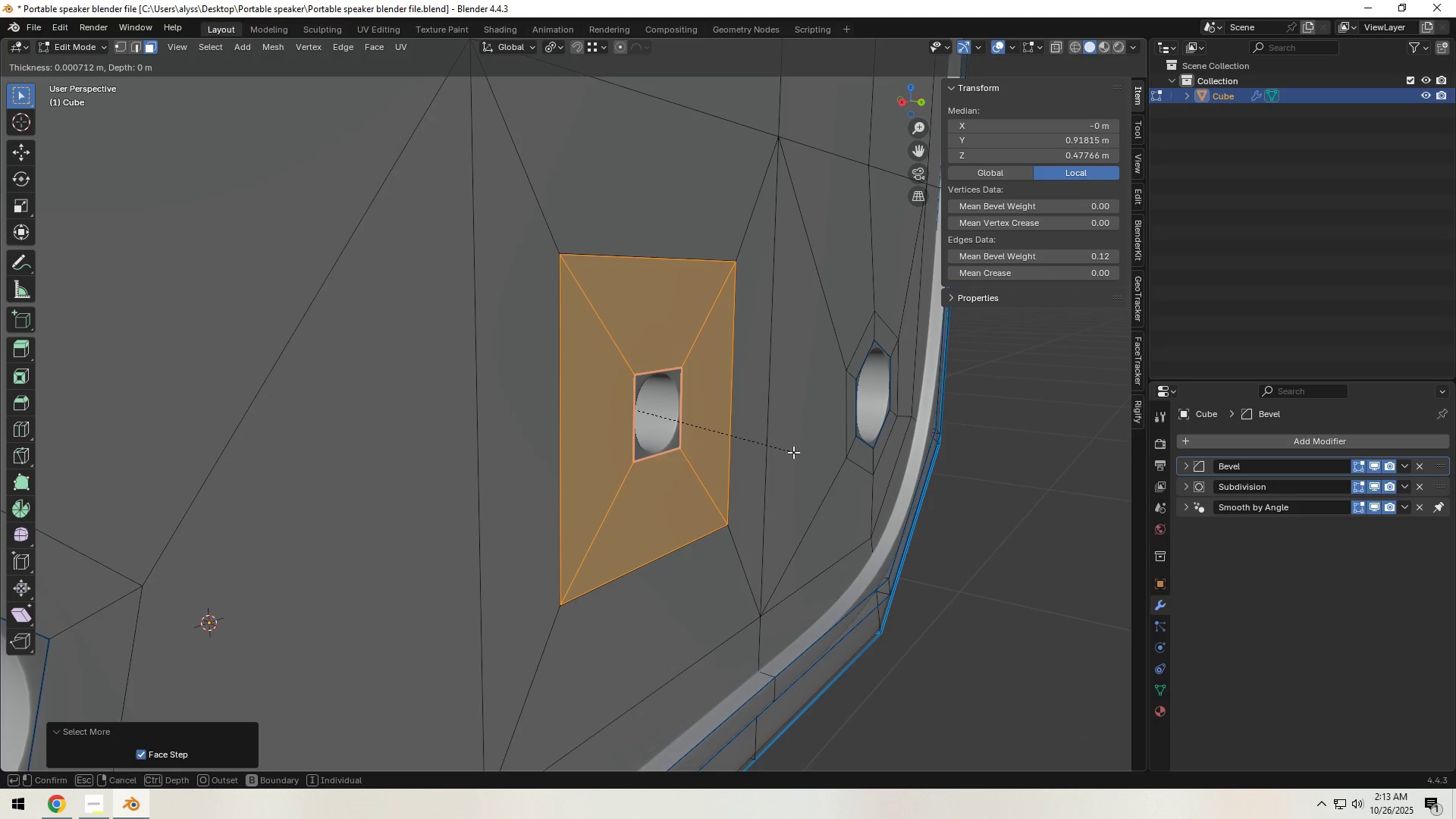 
right_click([789, 453])
 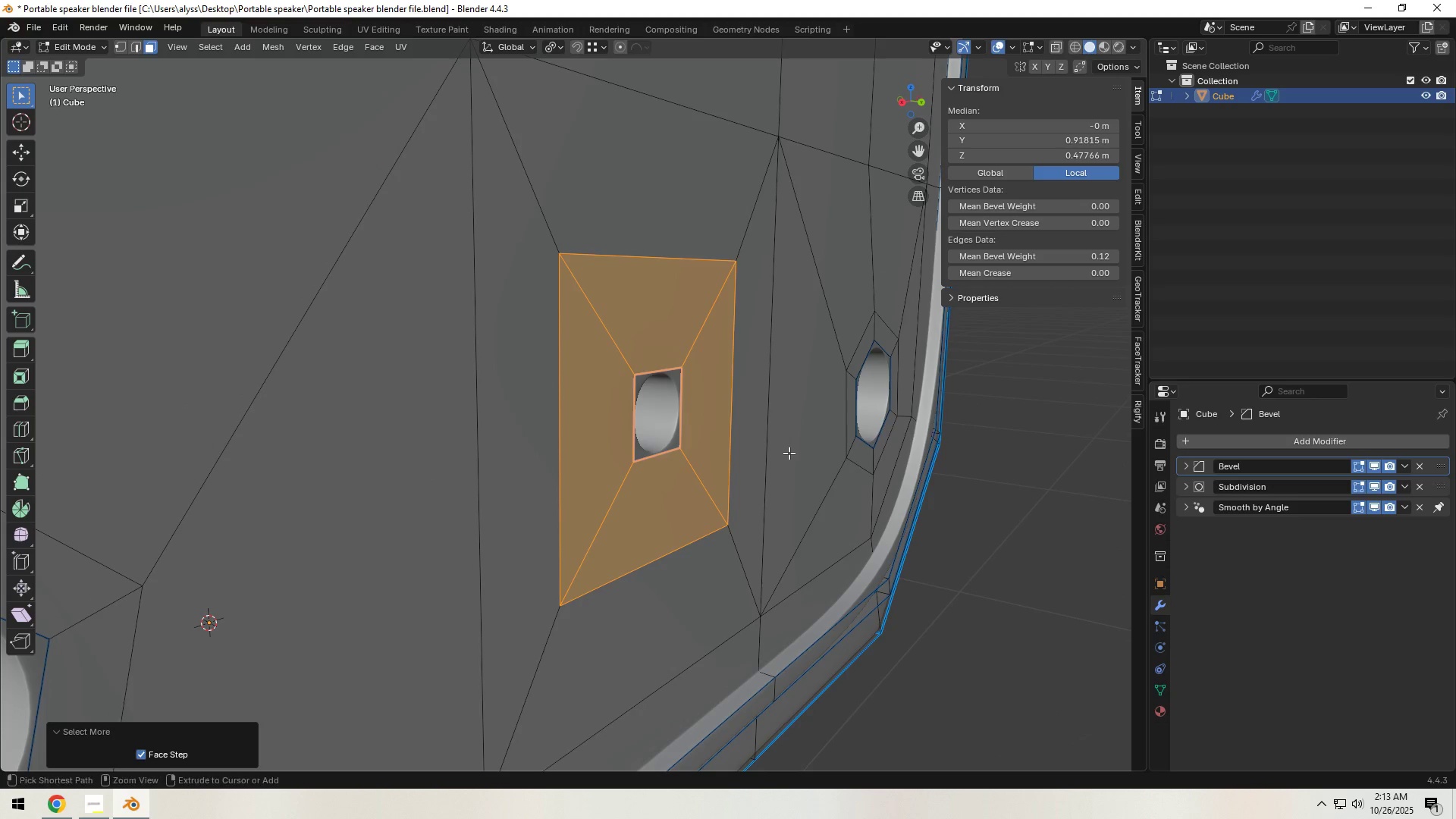 
key(Control+Z)
 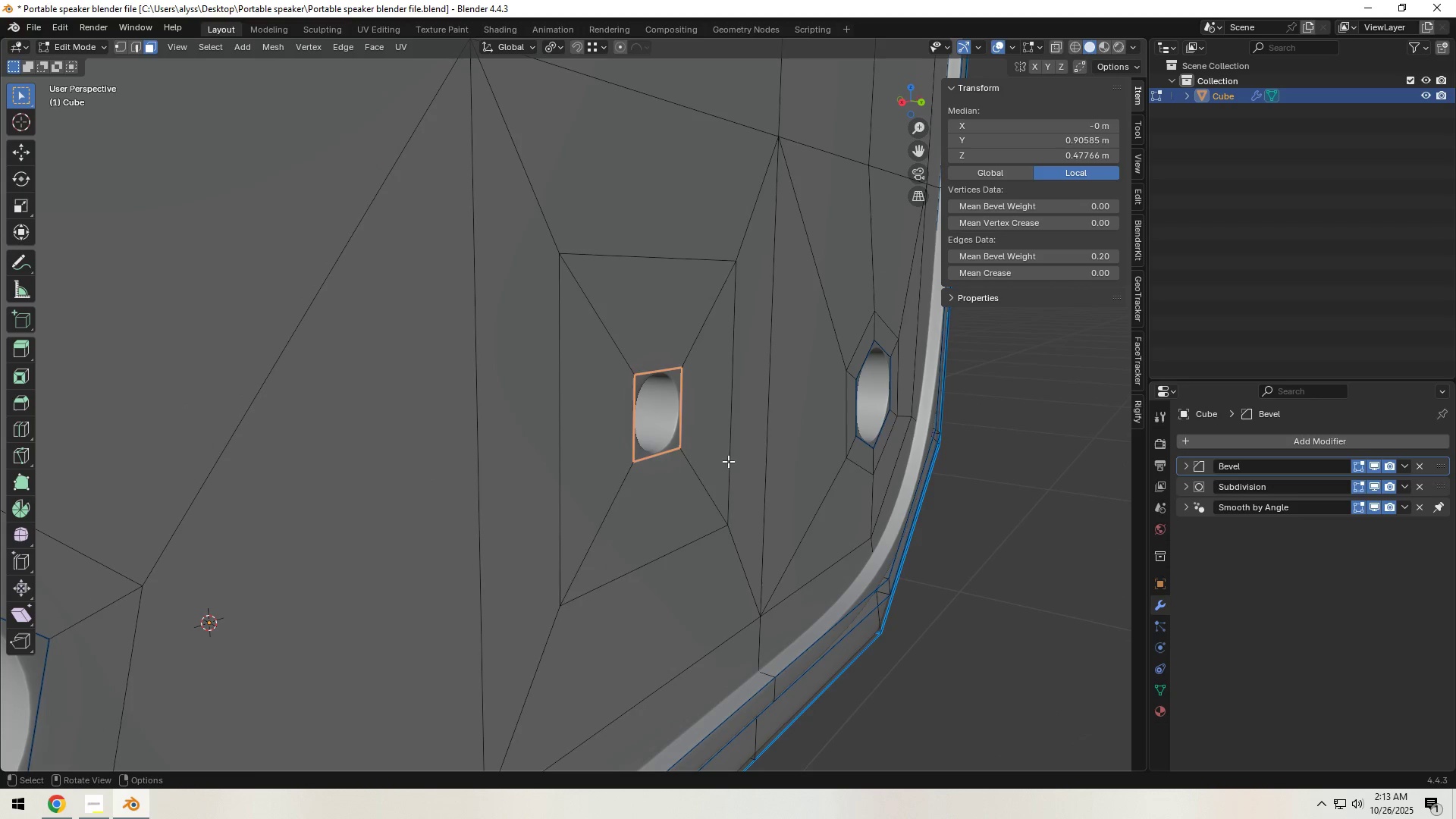 
 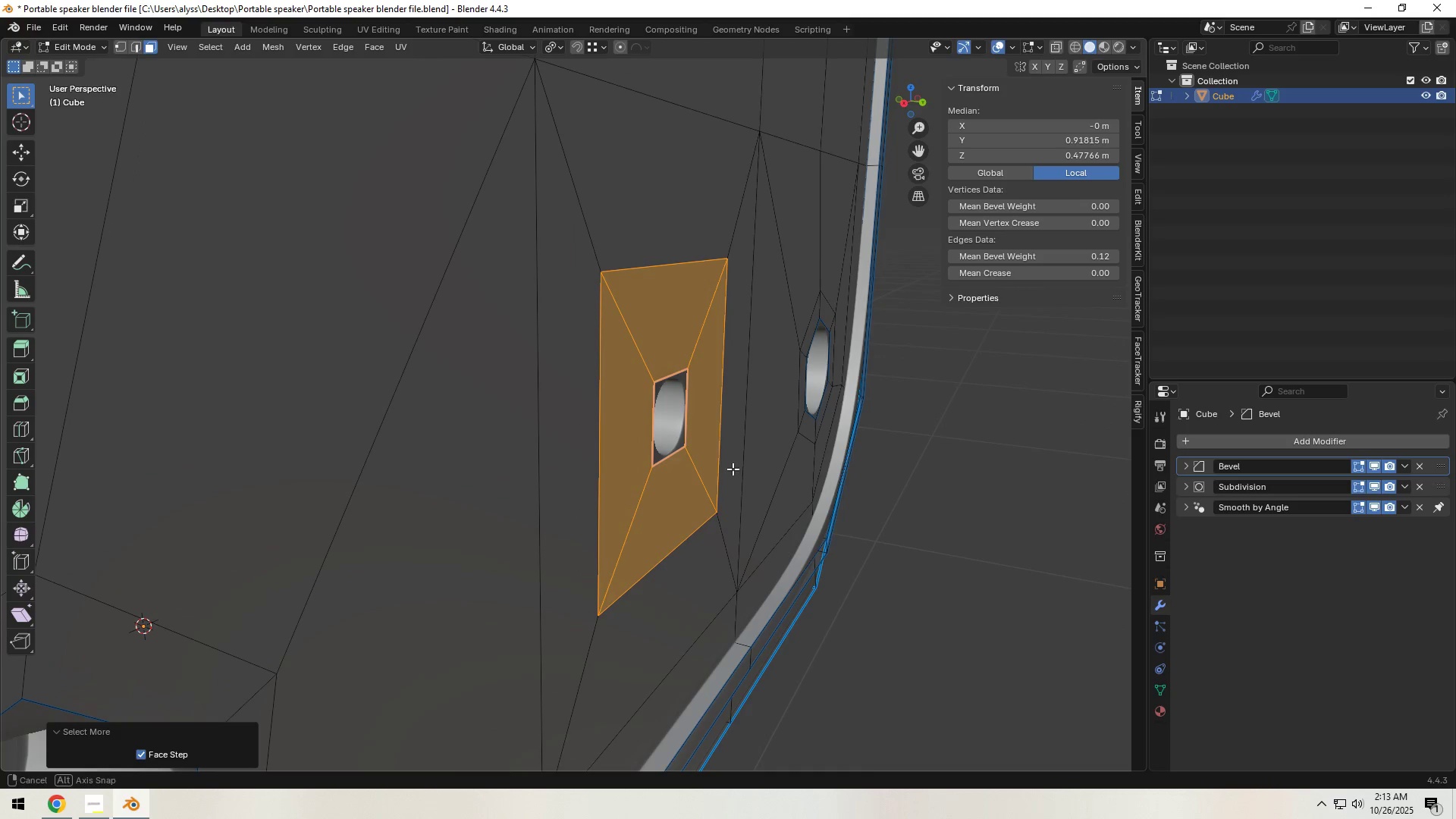 
key(E)
 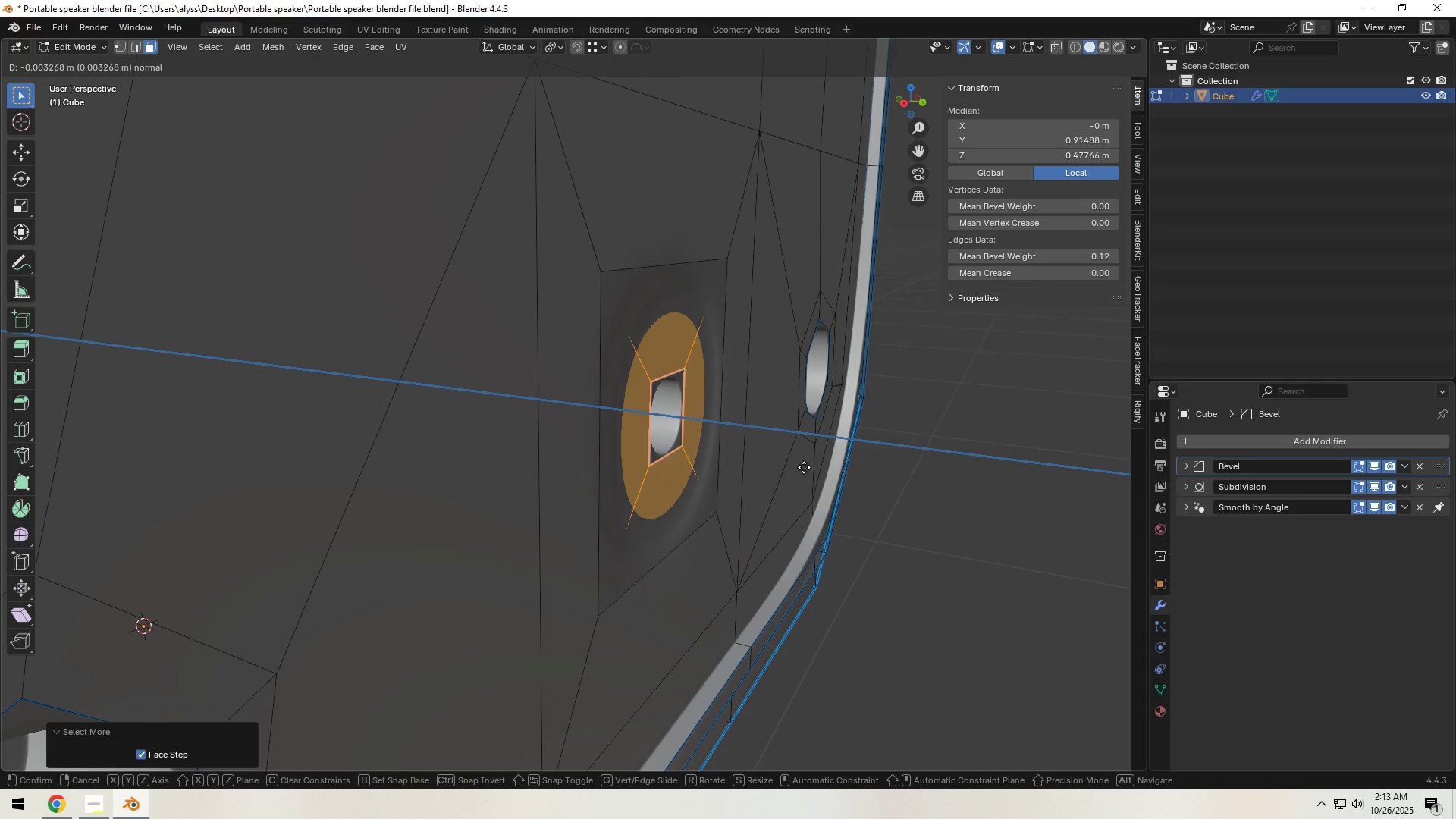 
wait(5.86)
 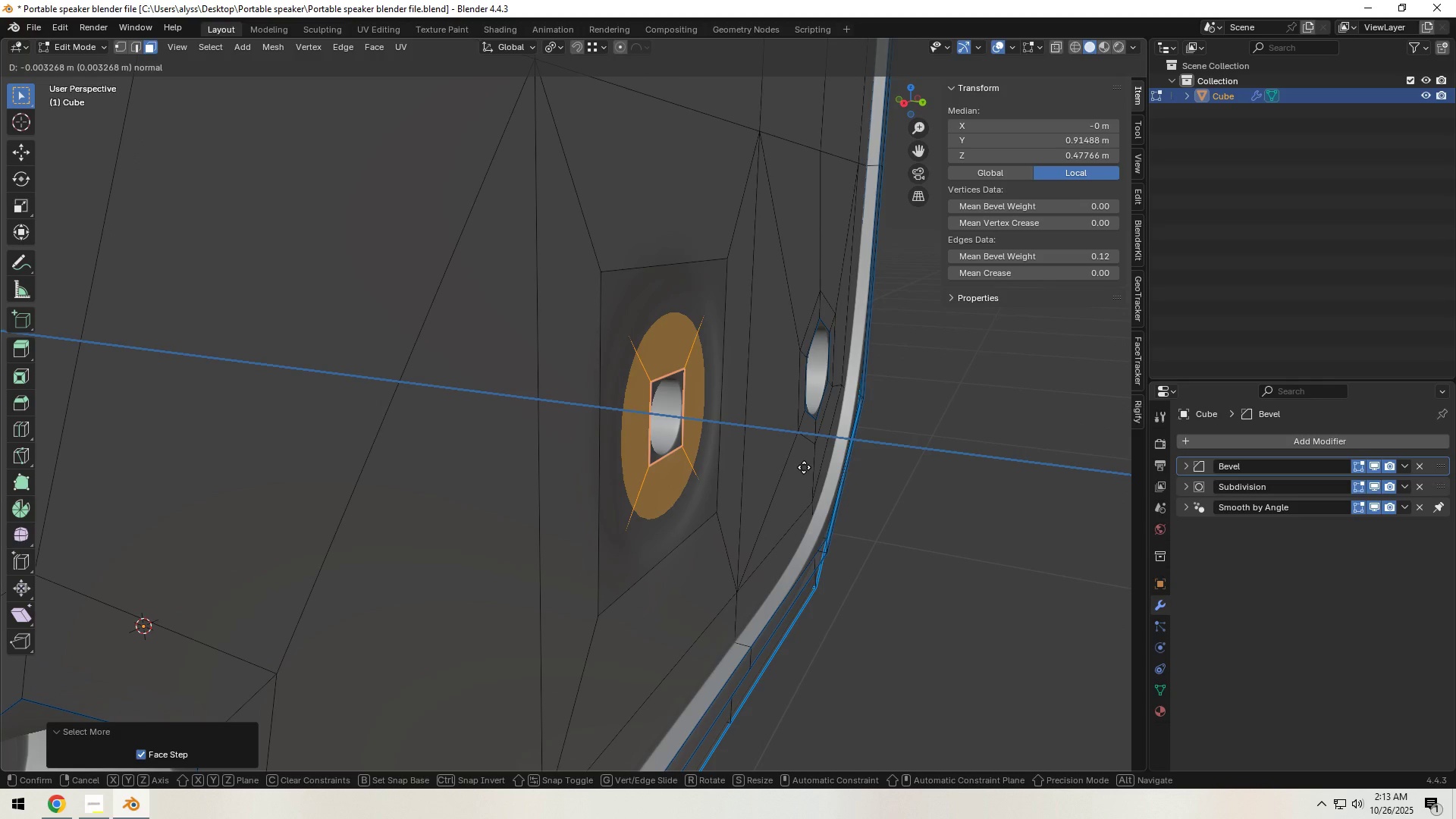 
hold_key(key=ShiftLeft, duration=1.39)
left_click([798, 467])
 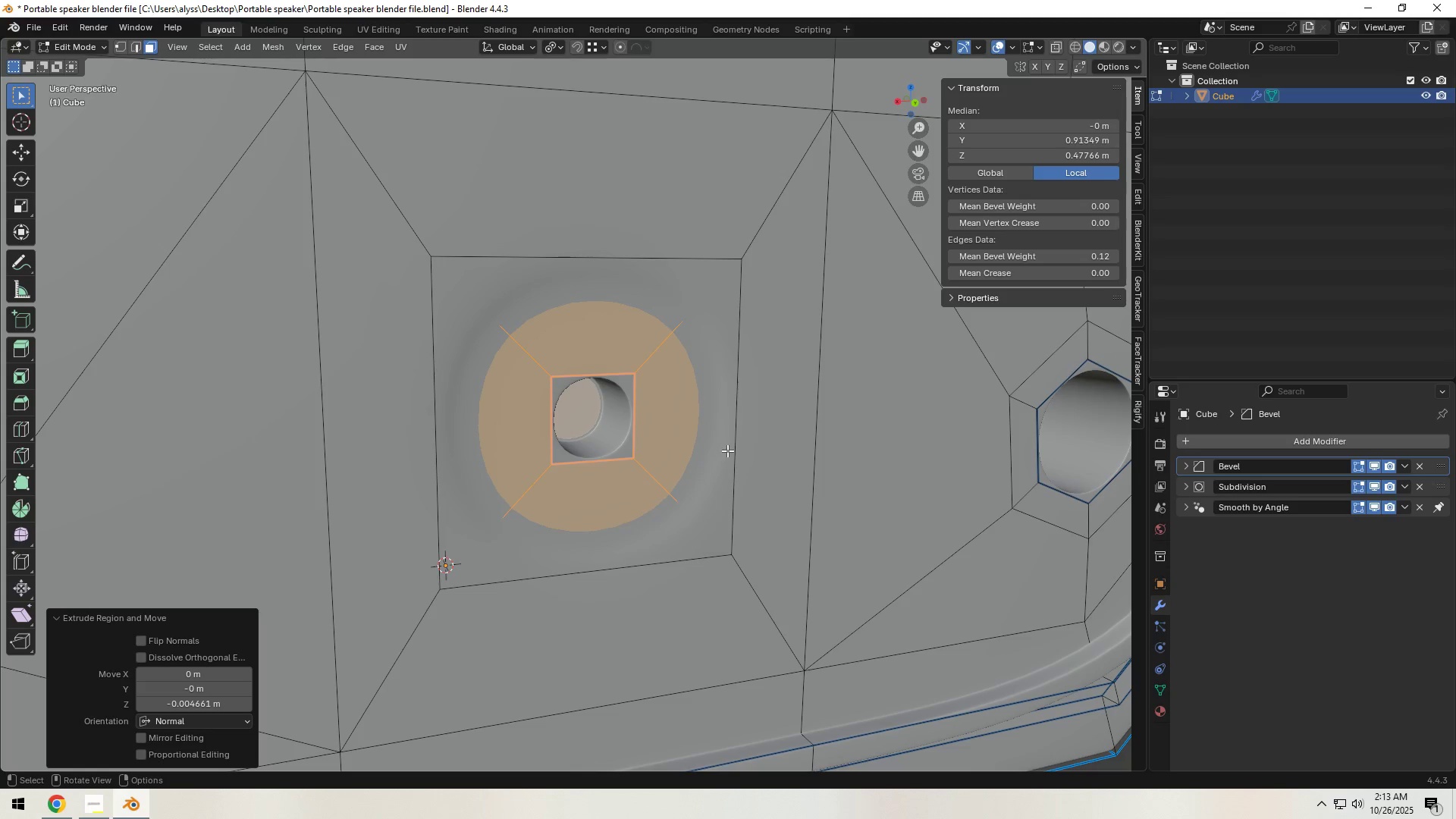 
left_click([730, 449])
 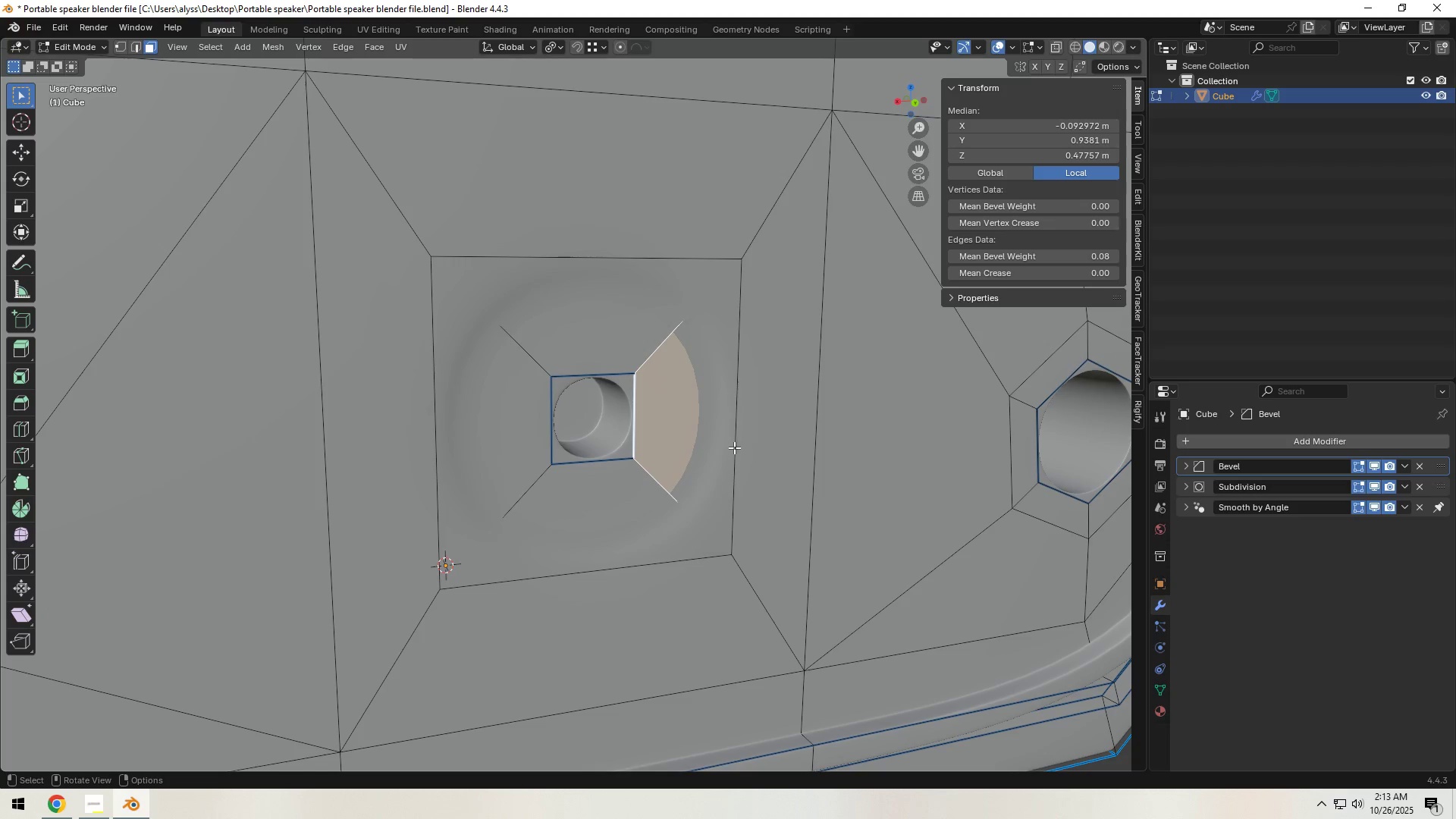 
key(2)
 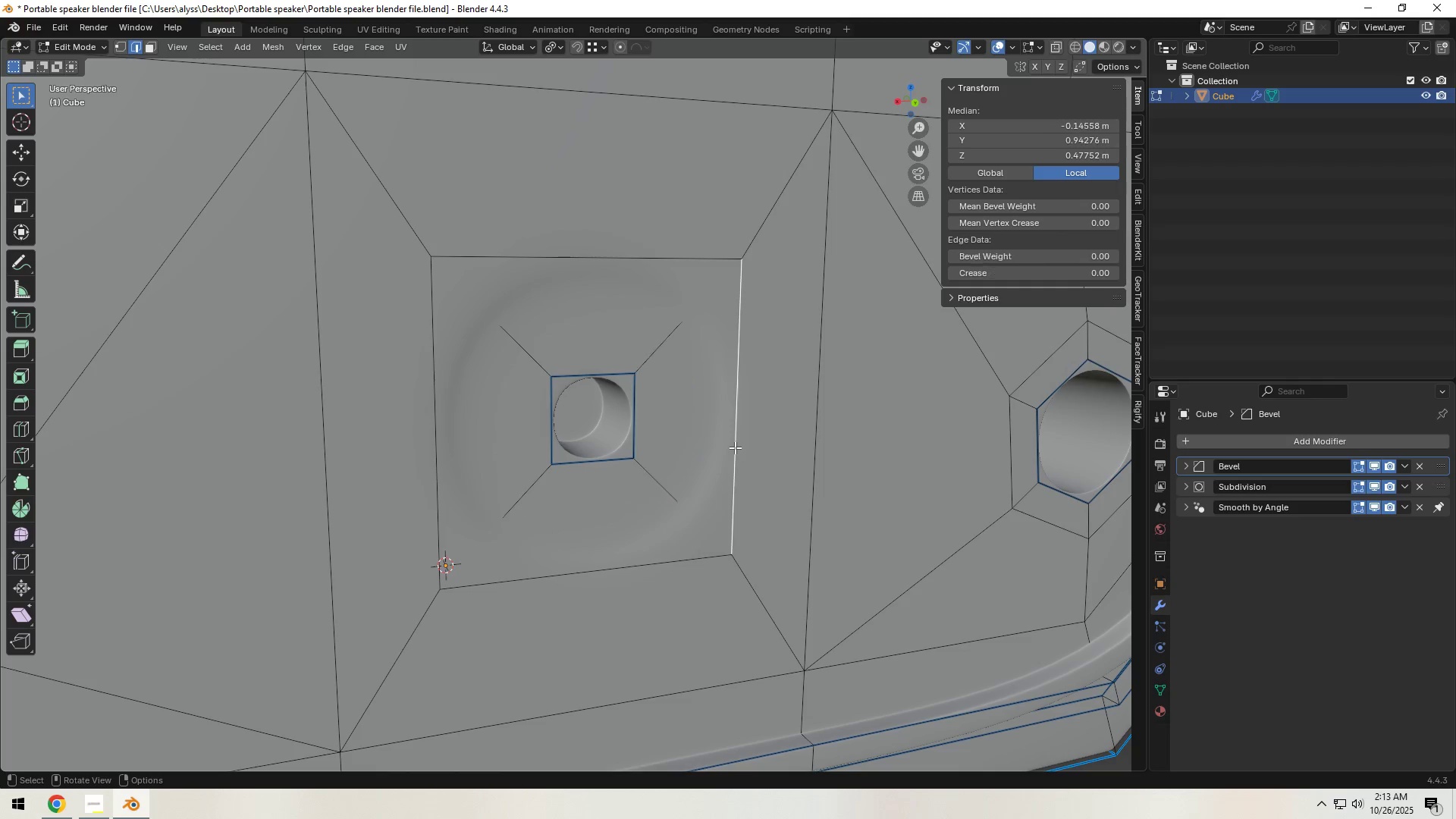 
left_click([735, 447])
 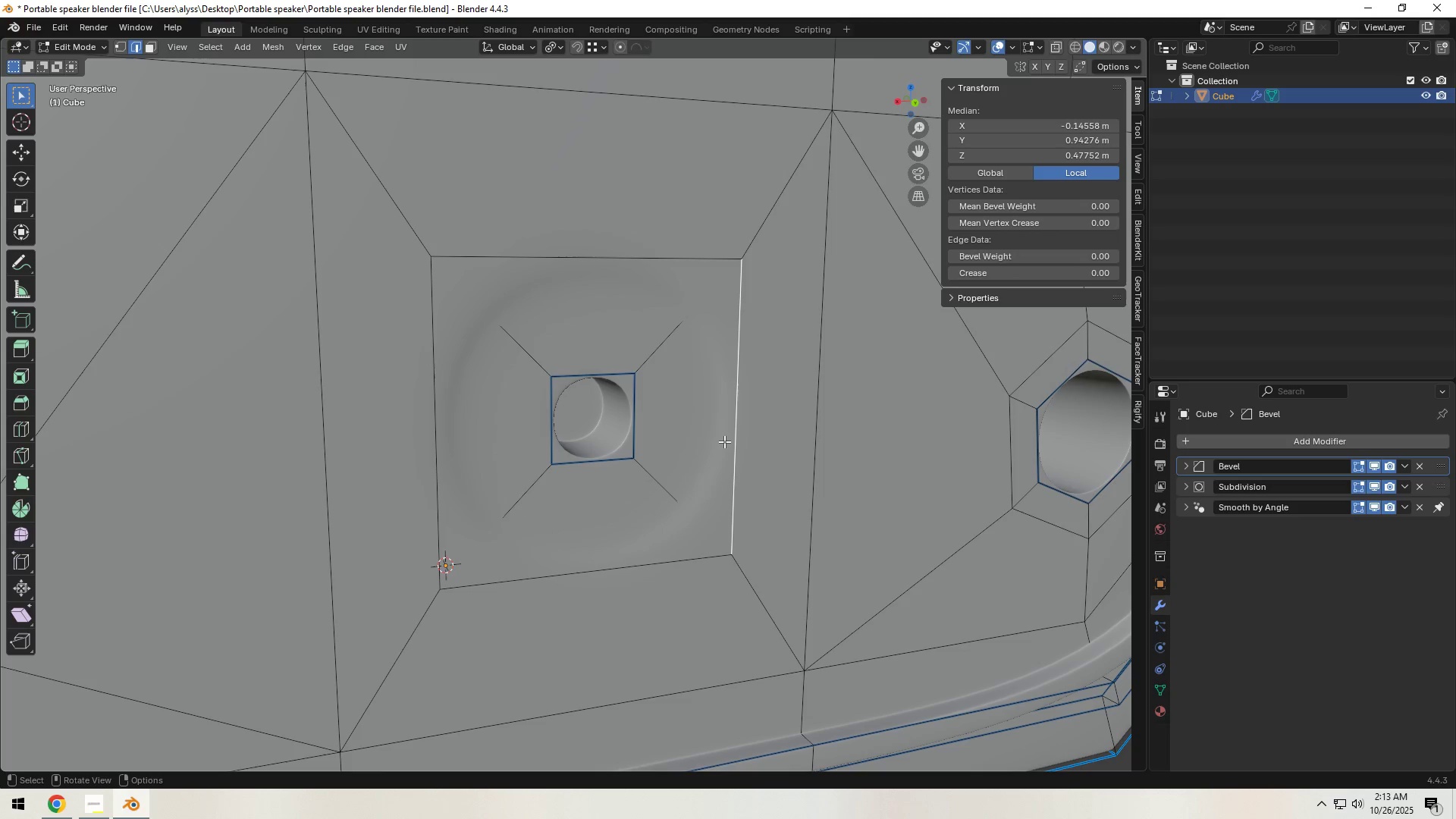 
hold_key(key=ShiftLeft, duration=1.53)
left_click([611, 258])
 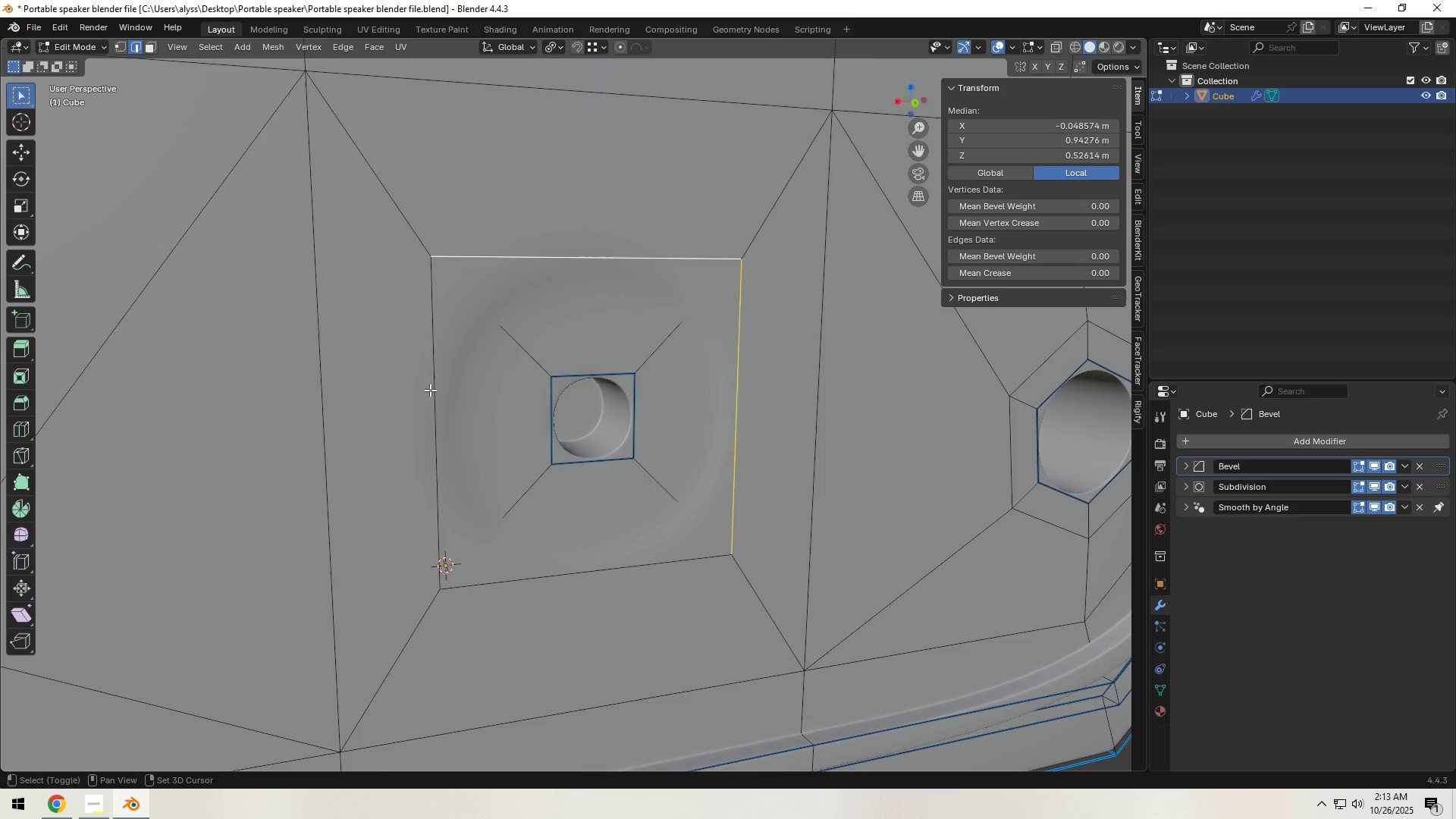 
hold_key(key=ShiftLeft, duration=0.74)
 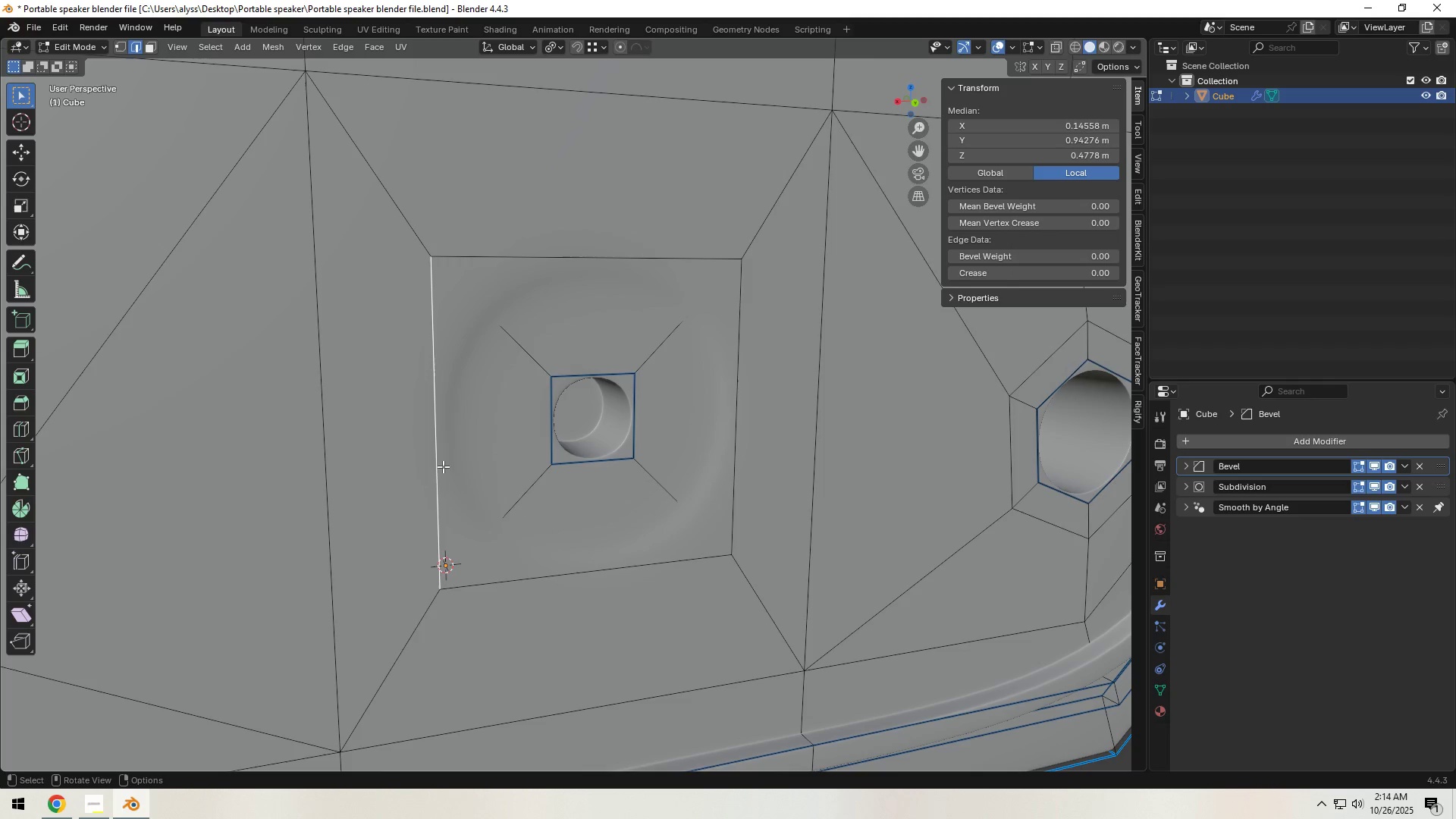 
hold_key(key=ShiftLeft, duration=0.89)
left_click([591, 262])
 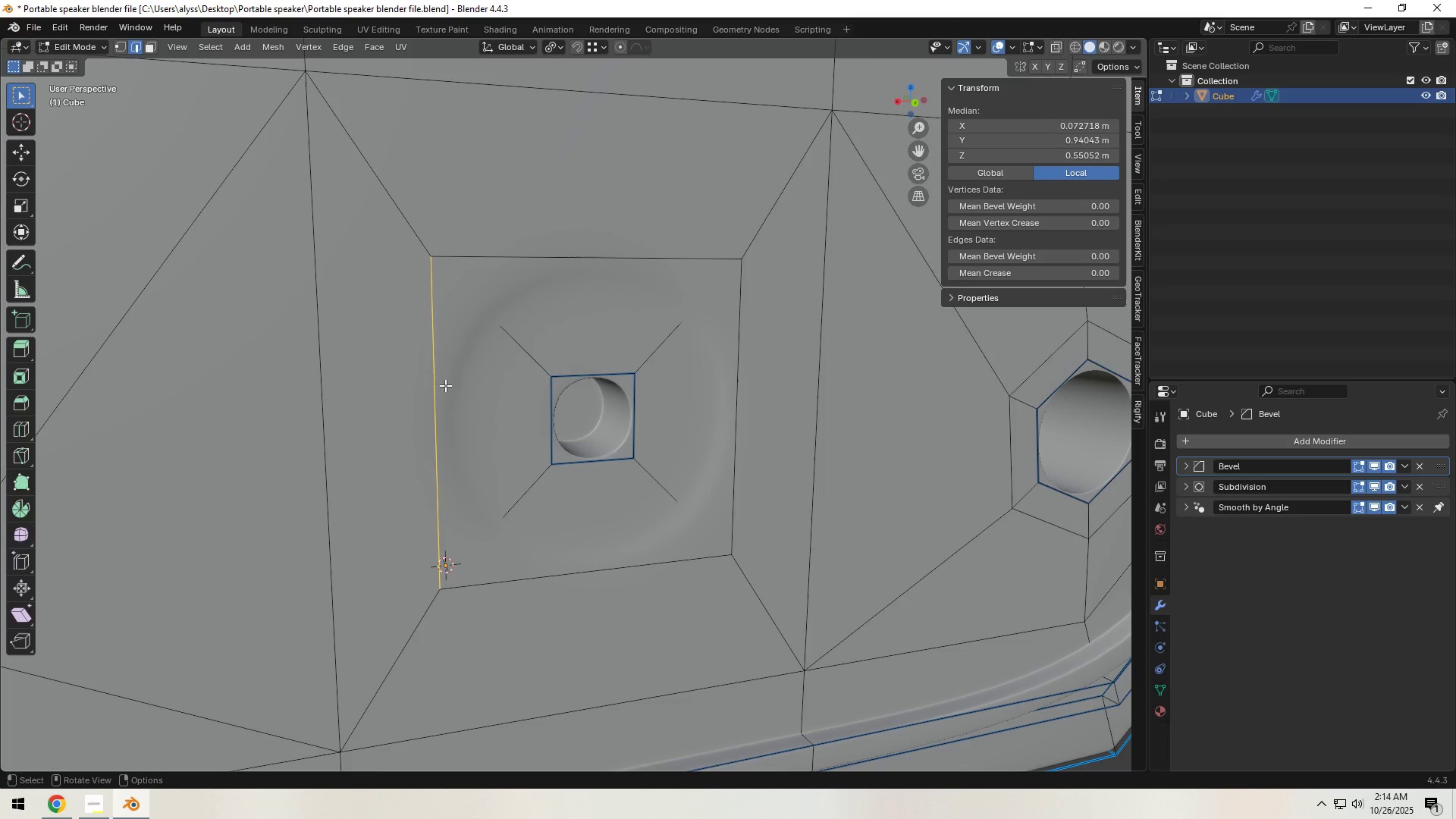 
left_click([435, 385])
 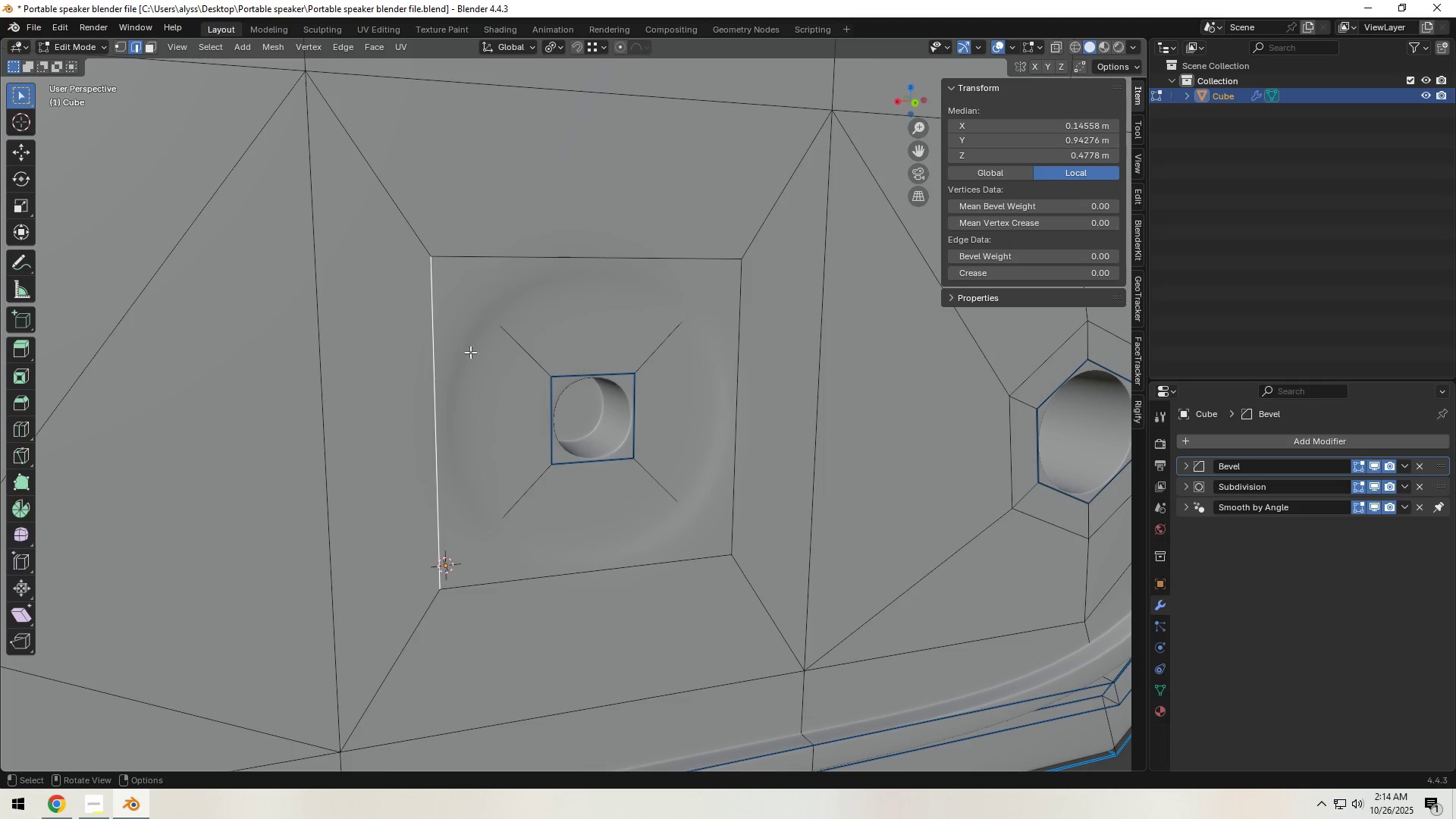 
hold_key(key=ShiftLeft, duration=1.5)
left_click([571, 244])
 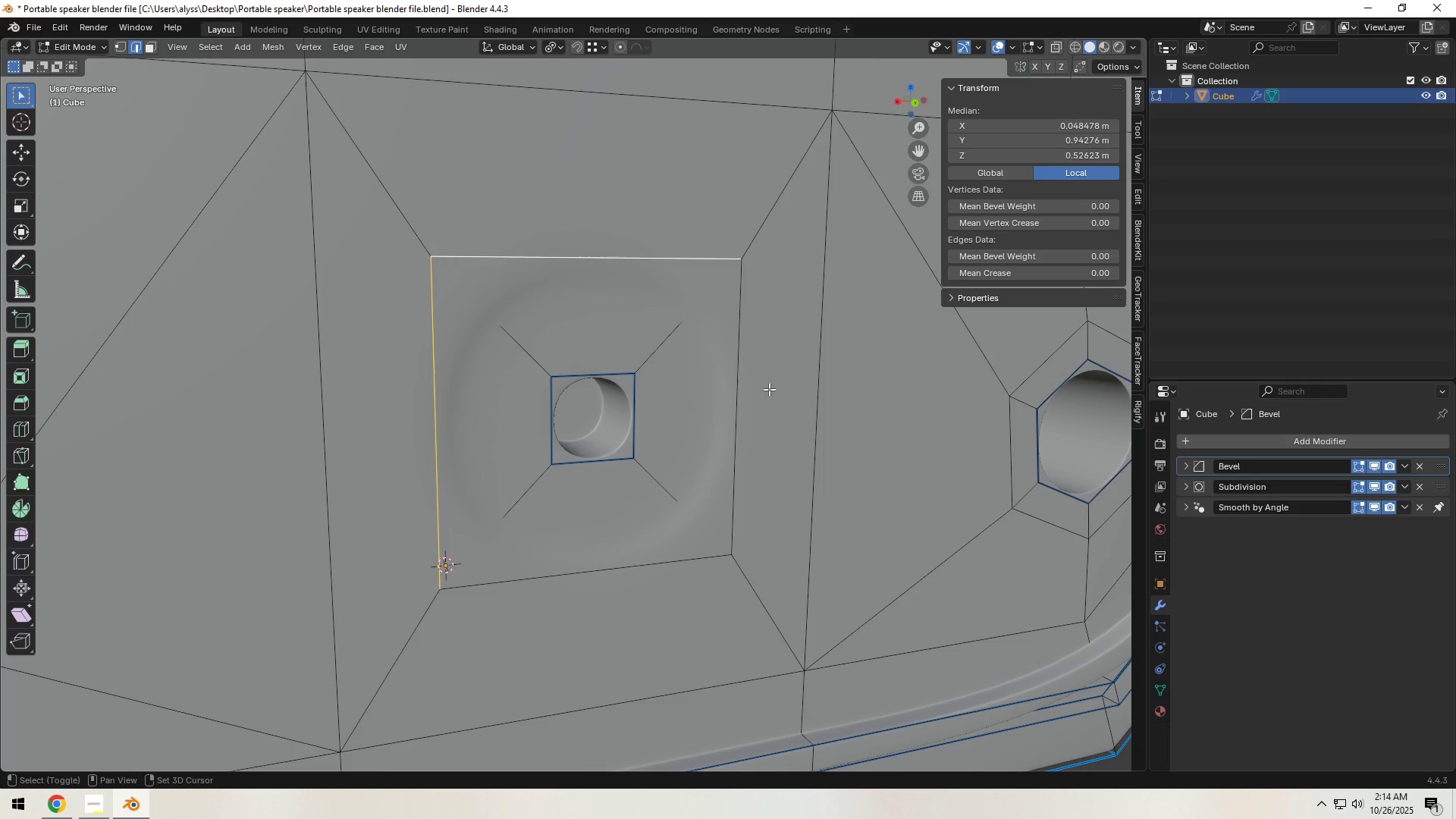 
left_click([755, 393])
 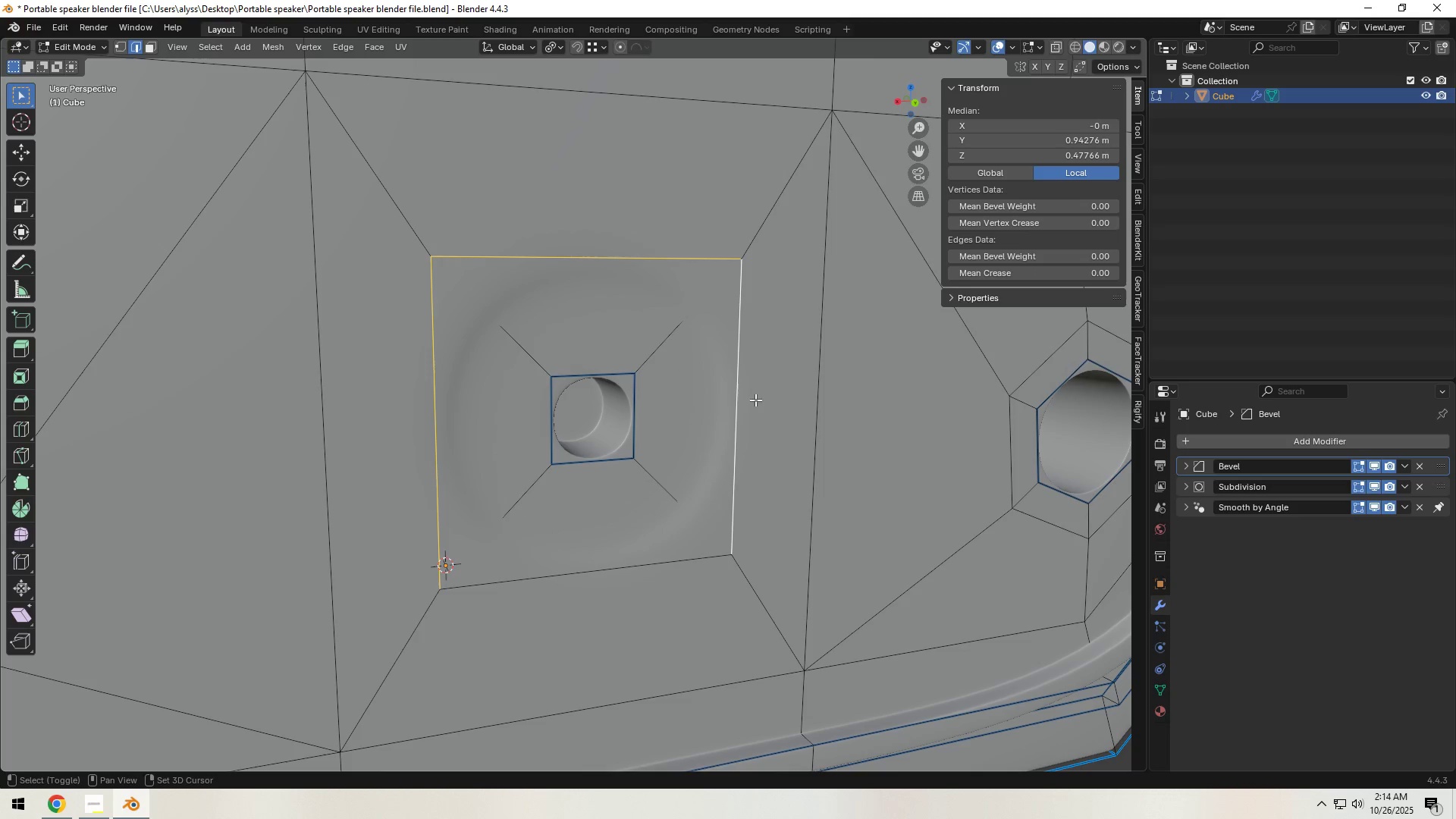 
hold_key(key=ShiftLeft, duration=0.91)
left_click([597, 592])
 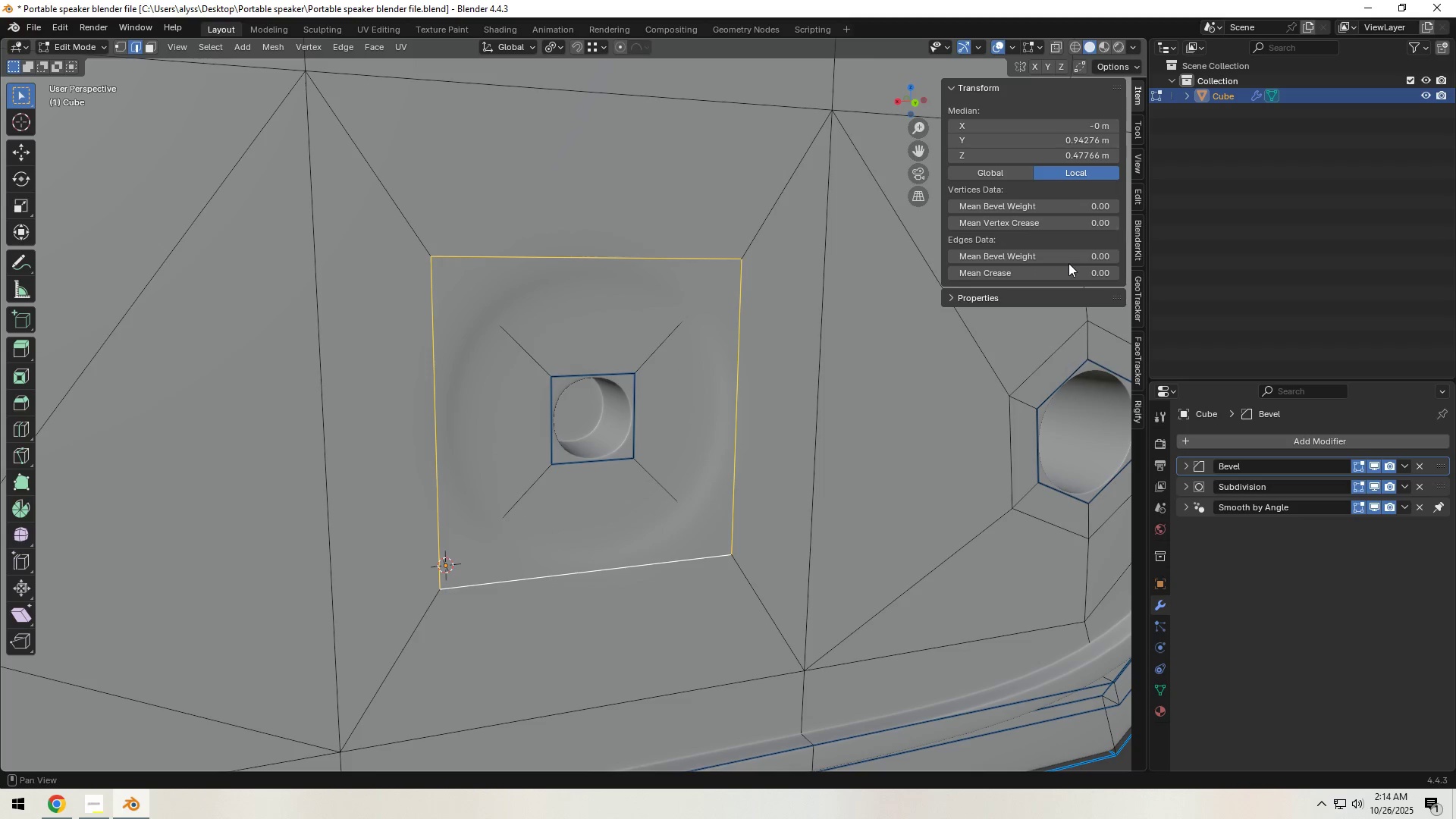 
left_click([1069, 262])
 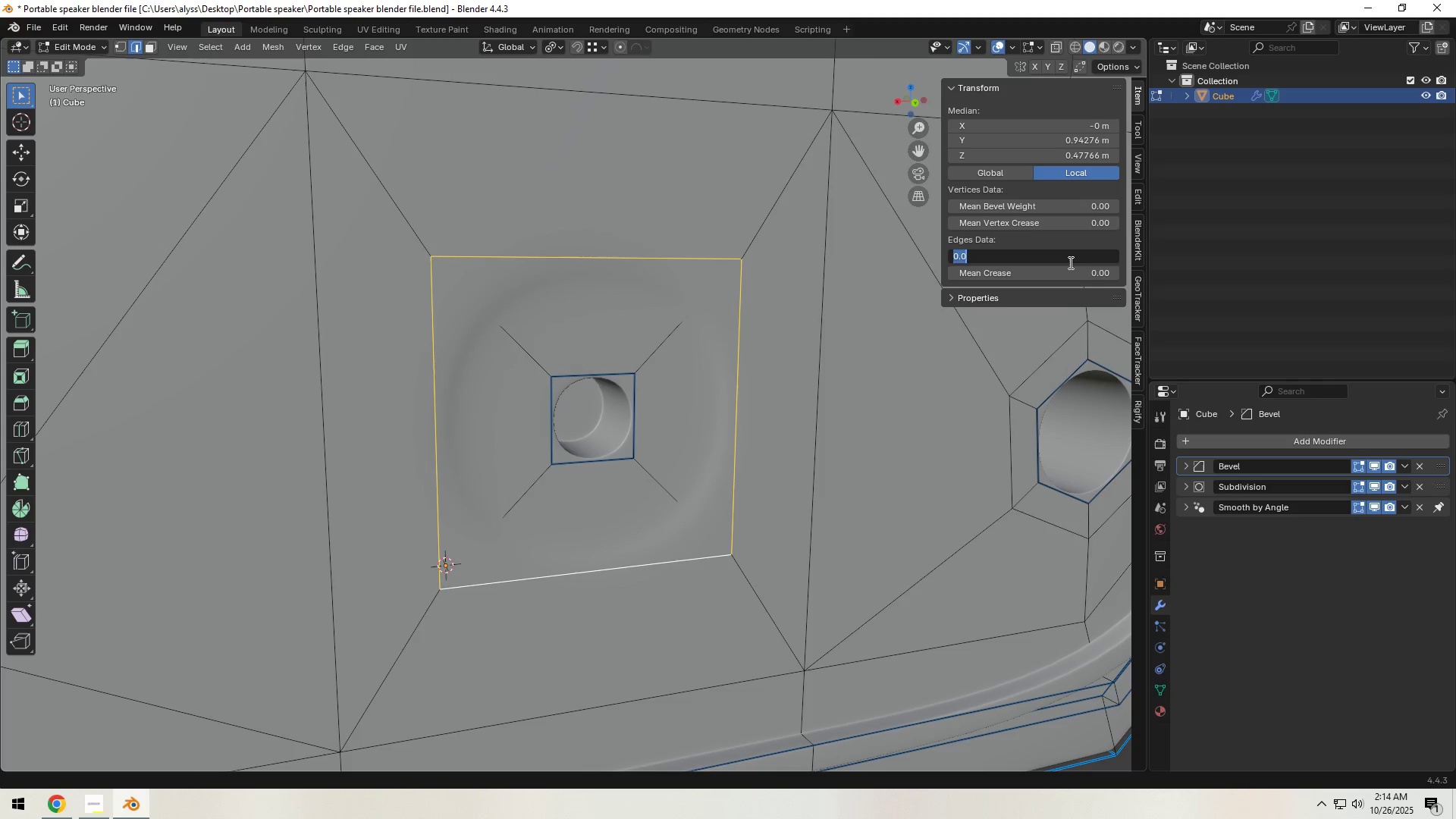 
key(NumpadDecimal)
 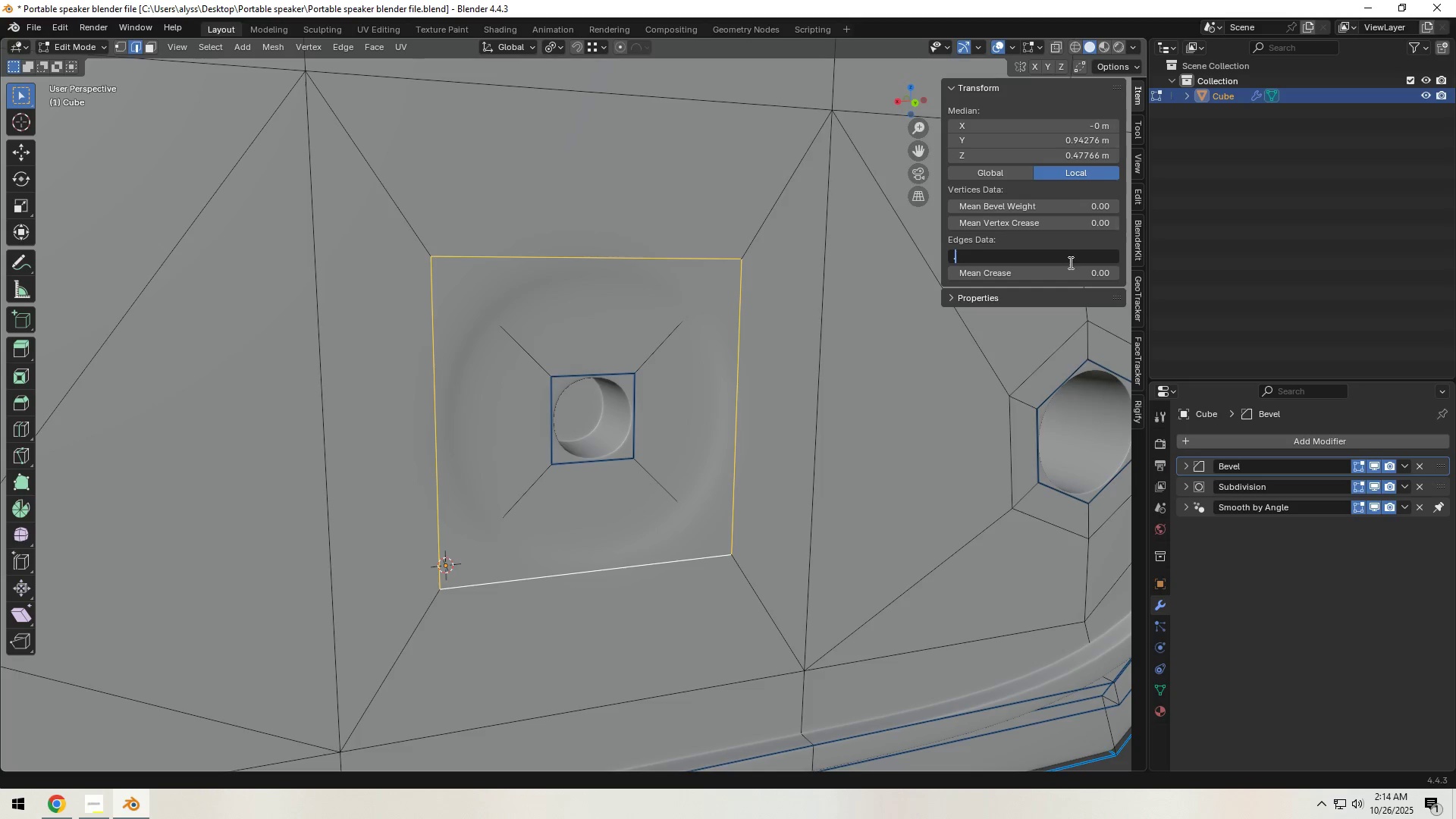 
key(Numpad1)
 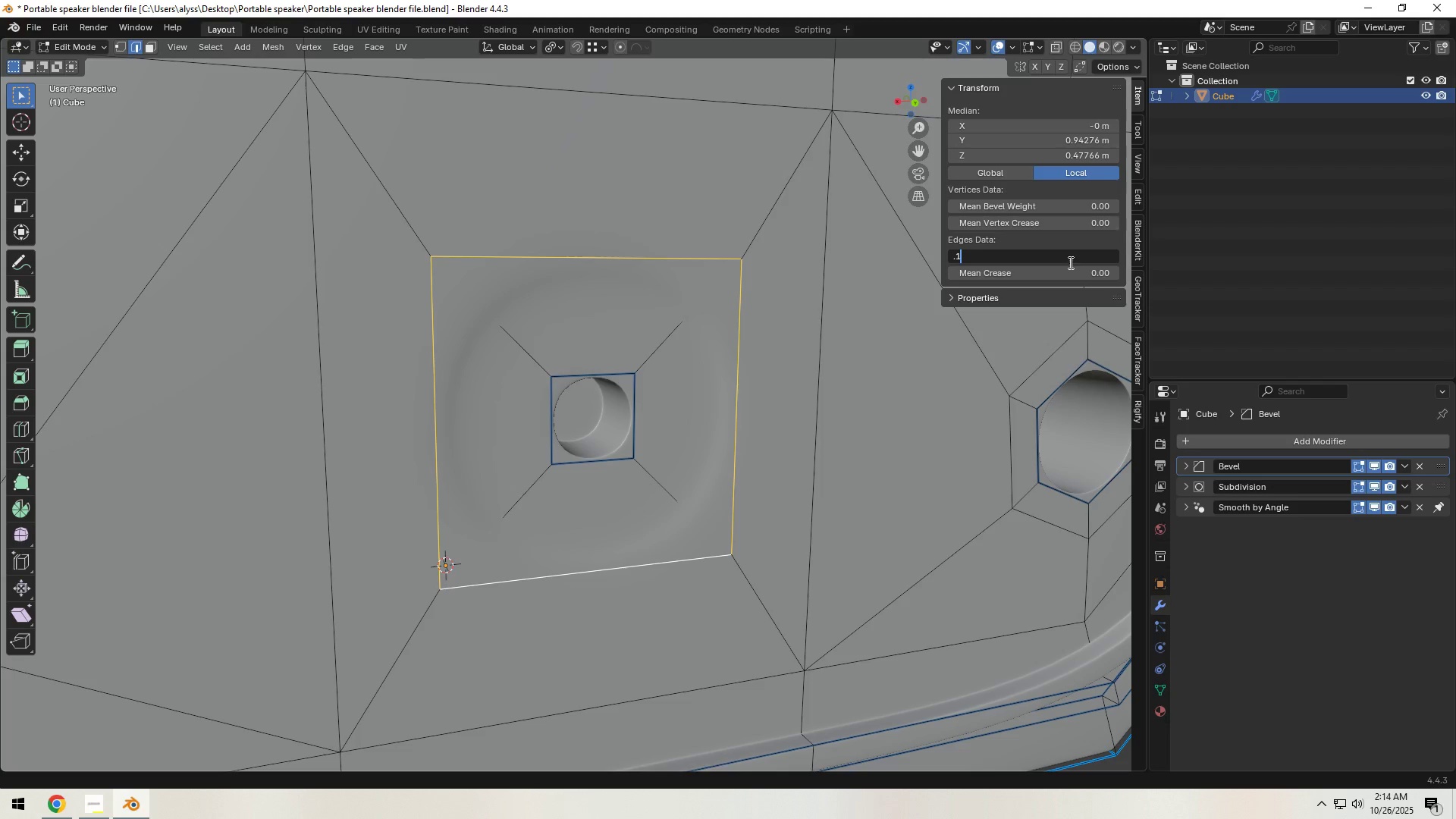 
key(NumpadEnter)
 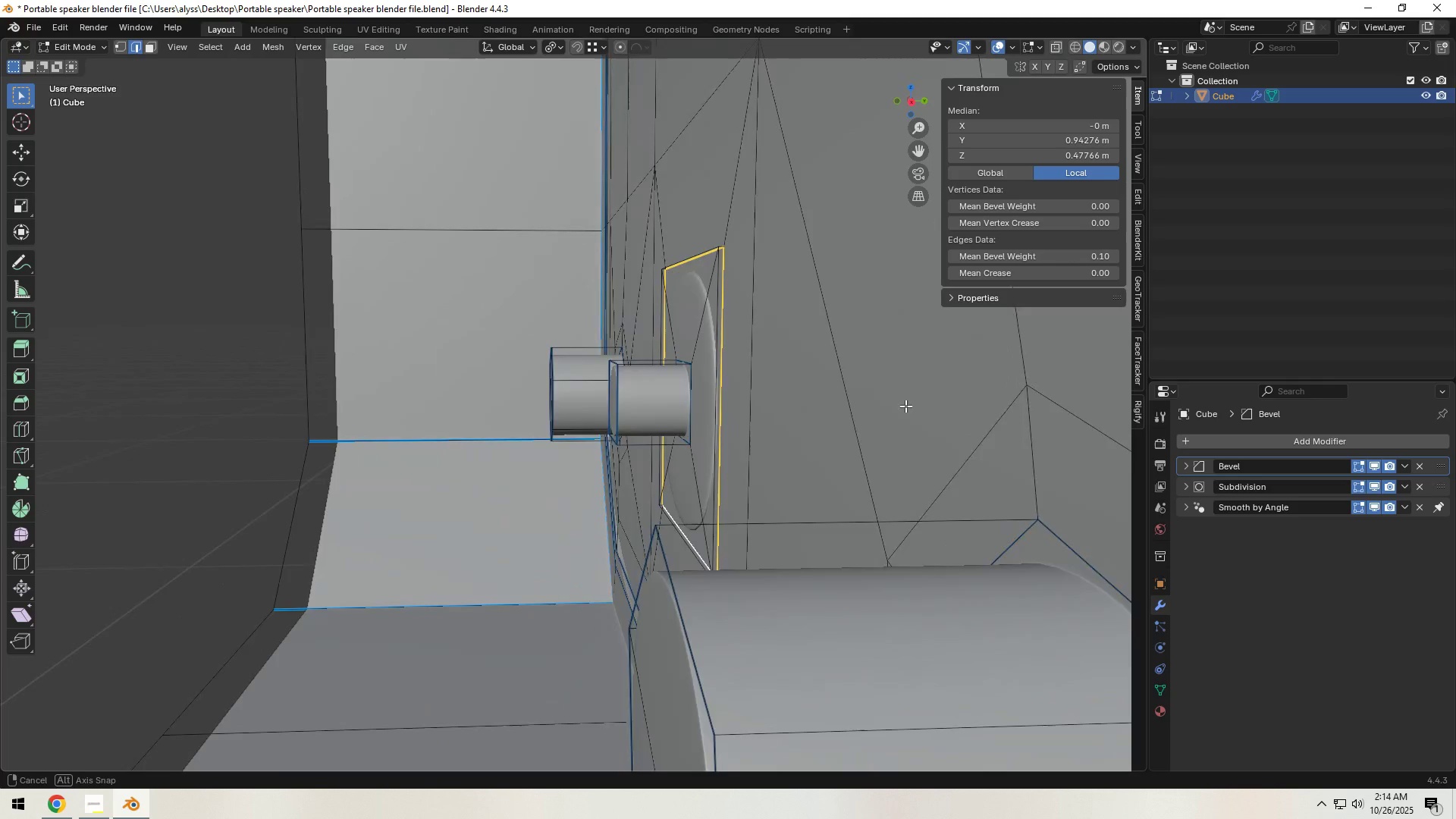 
hold_key(key=ShiftLeft, duration=0.39)
 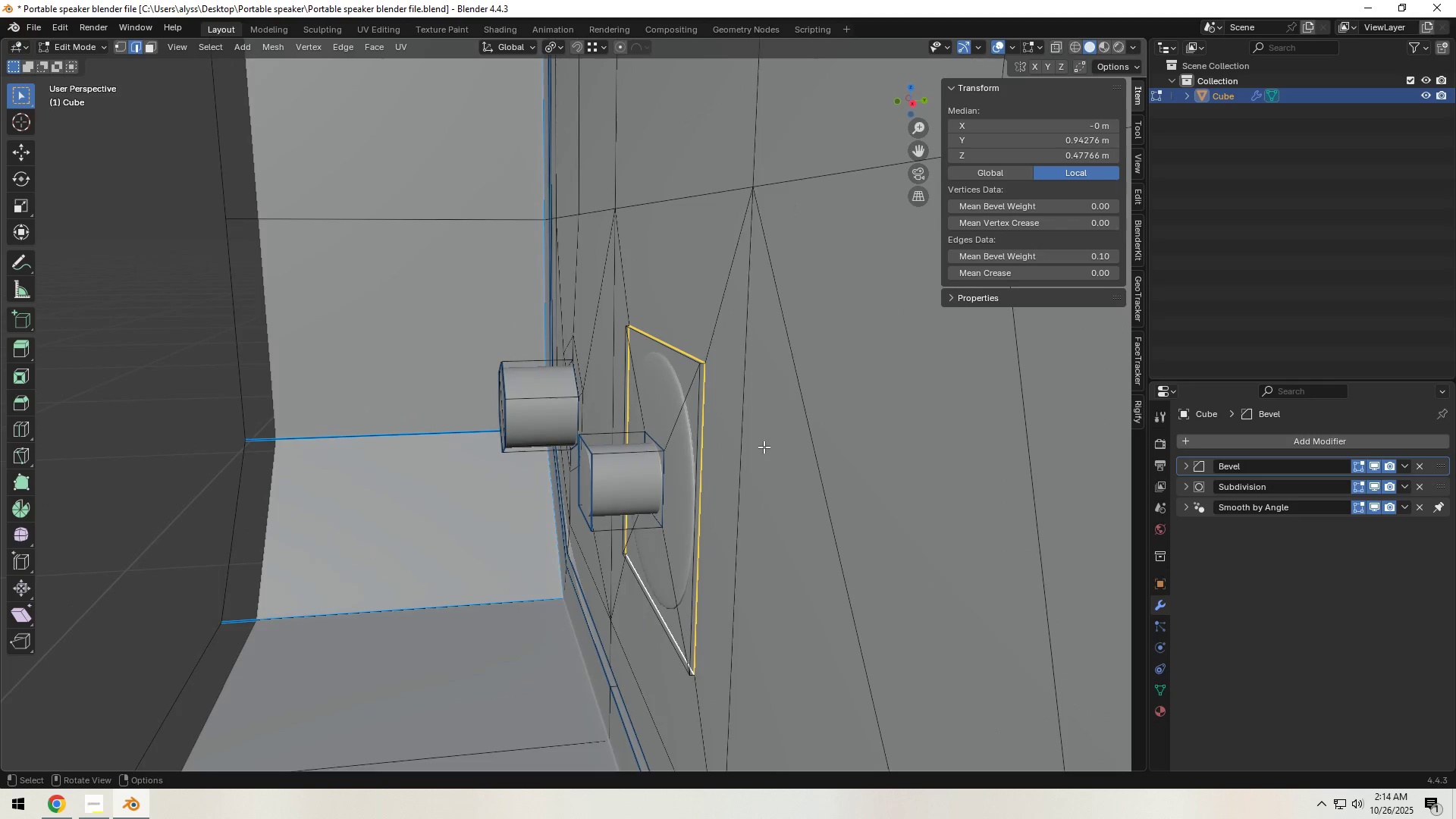 
scroll: coordinate [764, 447], scroll_direction: up, amount: 1.0
 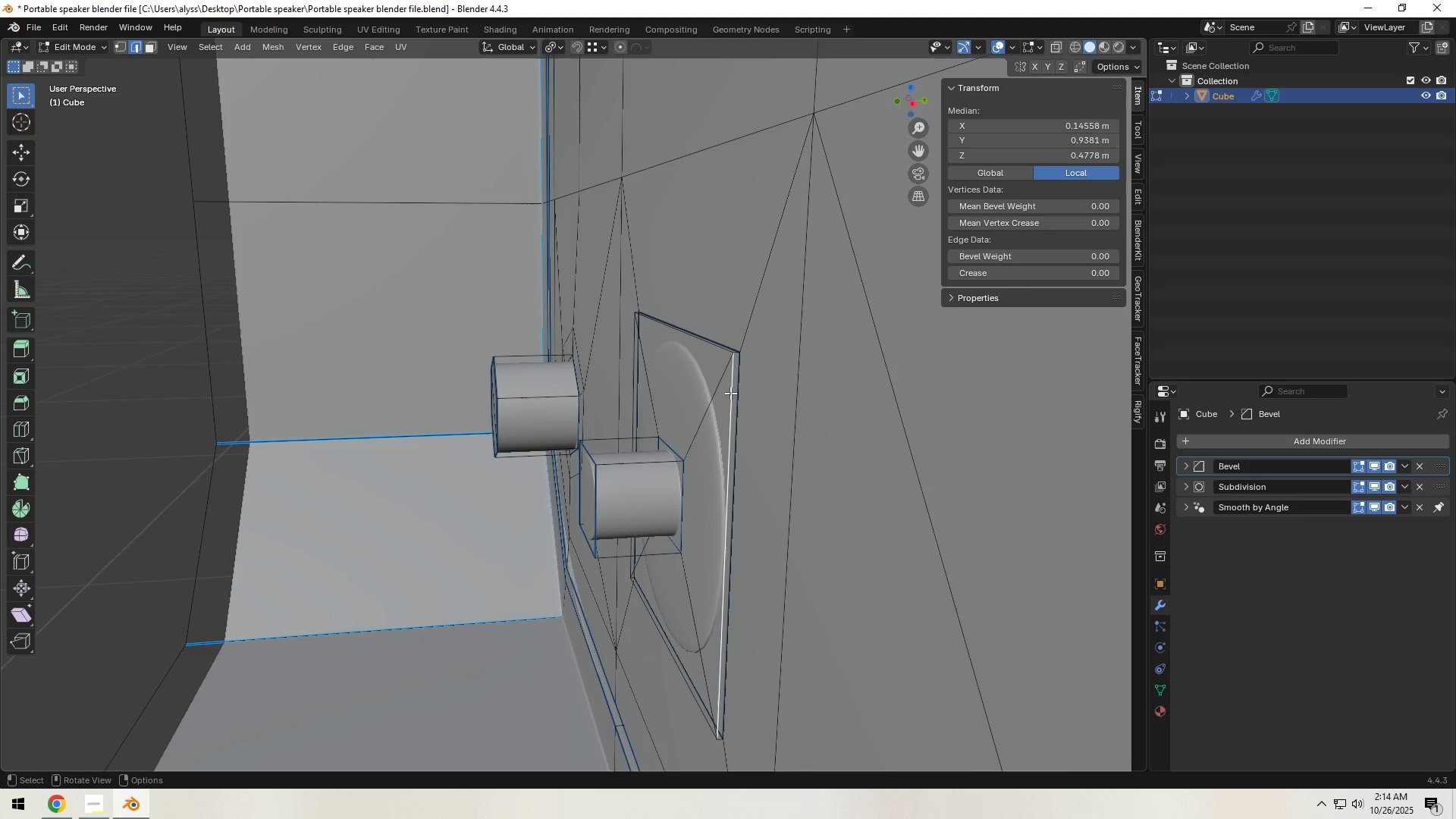 
hold_key(key=ShiftLeft, duration=1.07)
left_click([692, 345])
 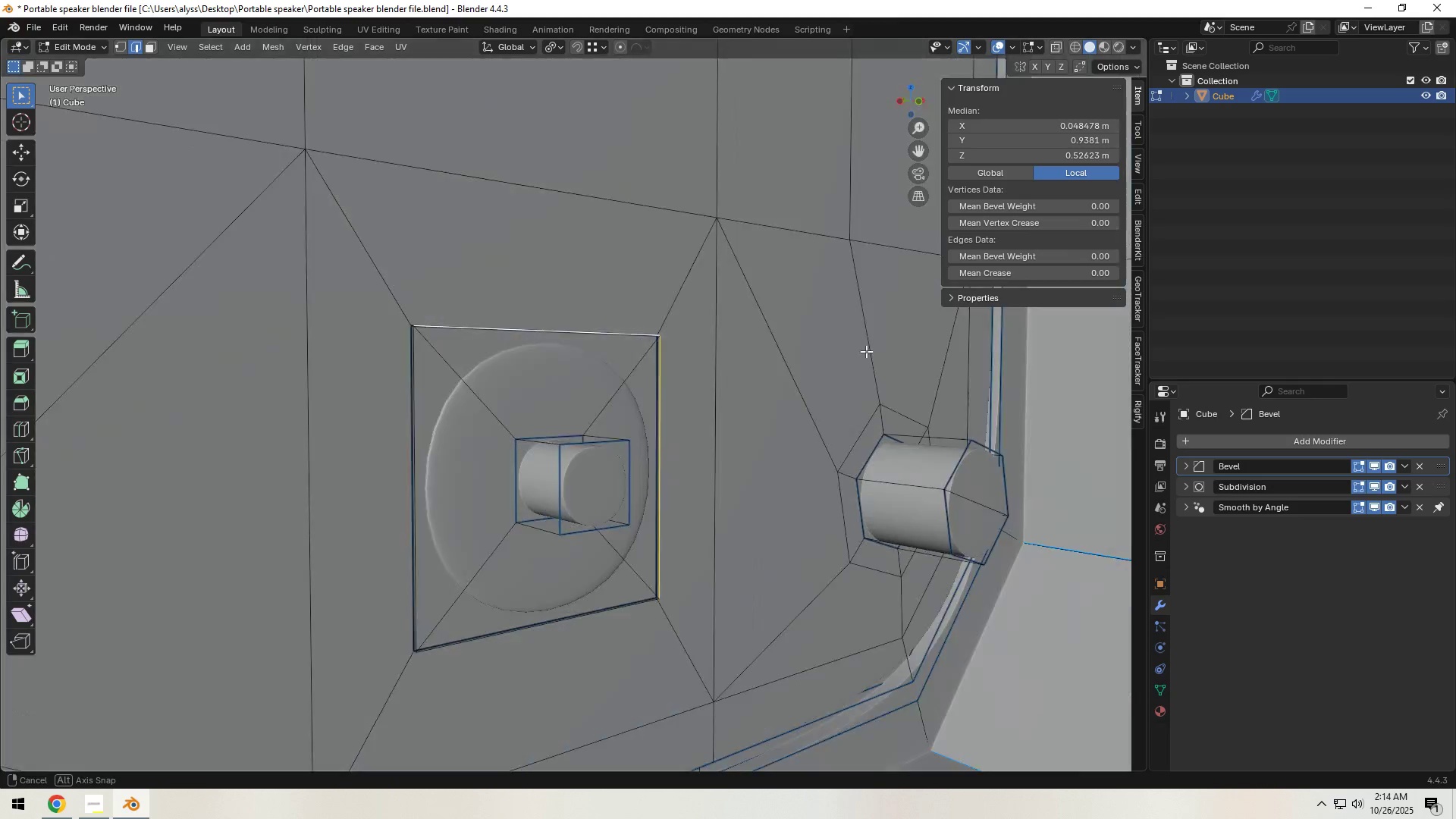 
scroll: coordinate [899, 359], scroll_direction: up, amount: 1.0
 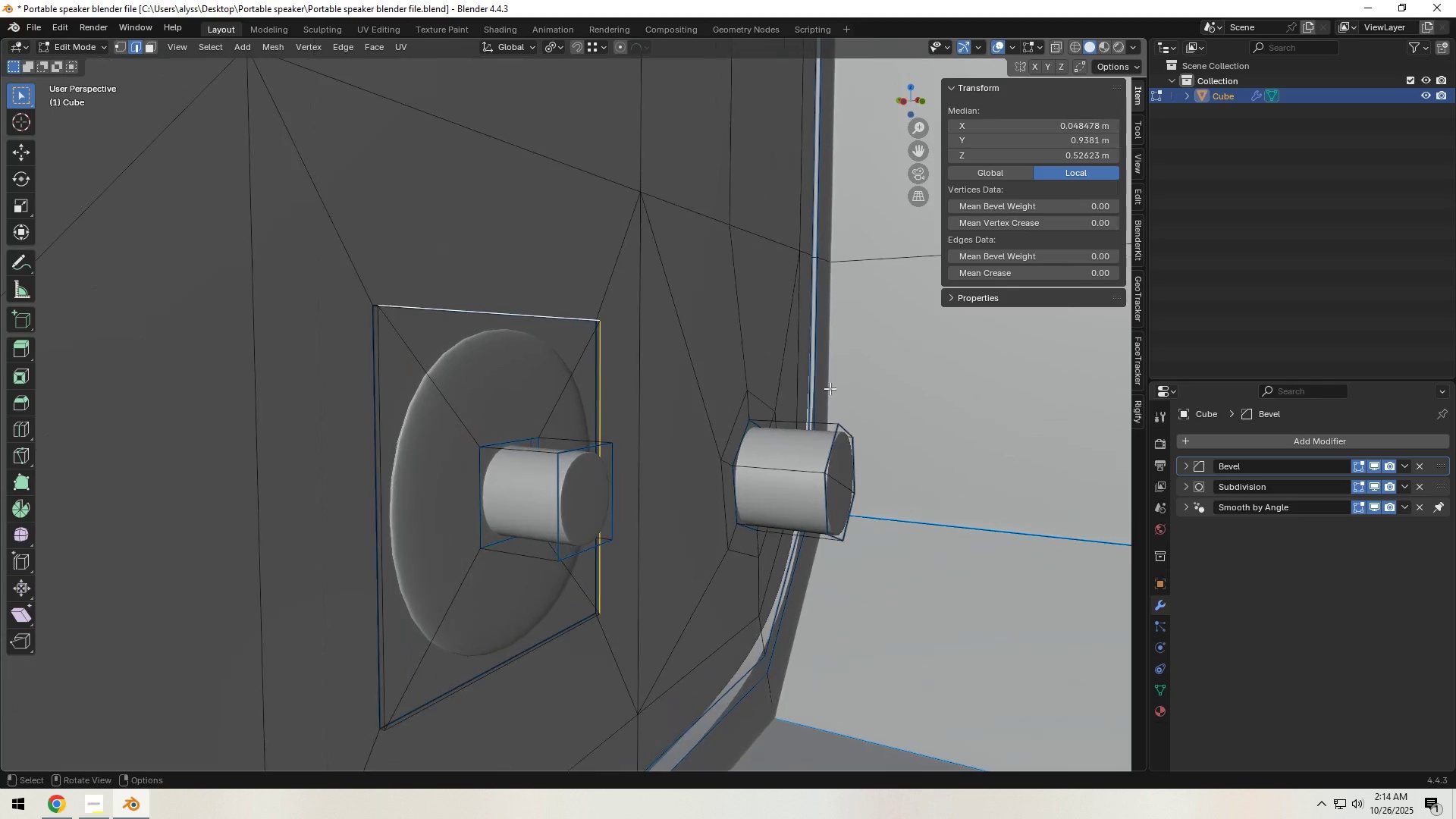 
hold_key(key=ShiftLeft, duration=1.53)
left_click([384, 485])
 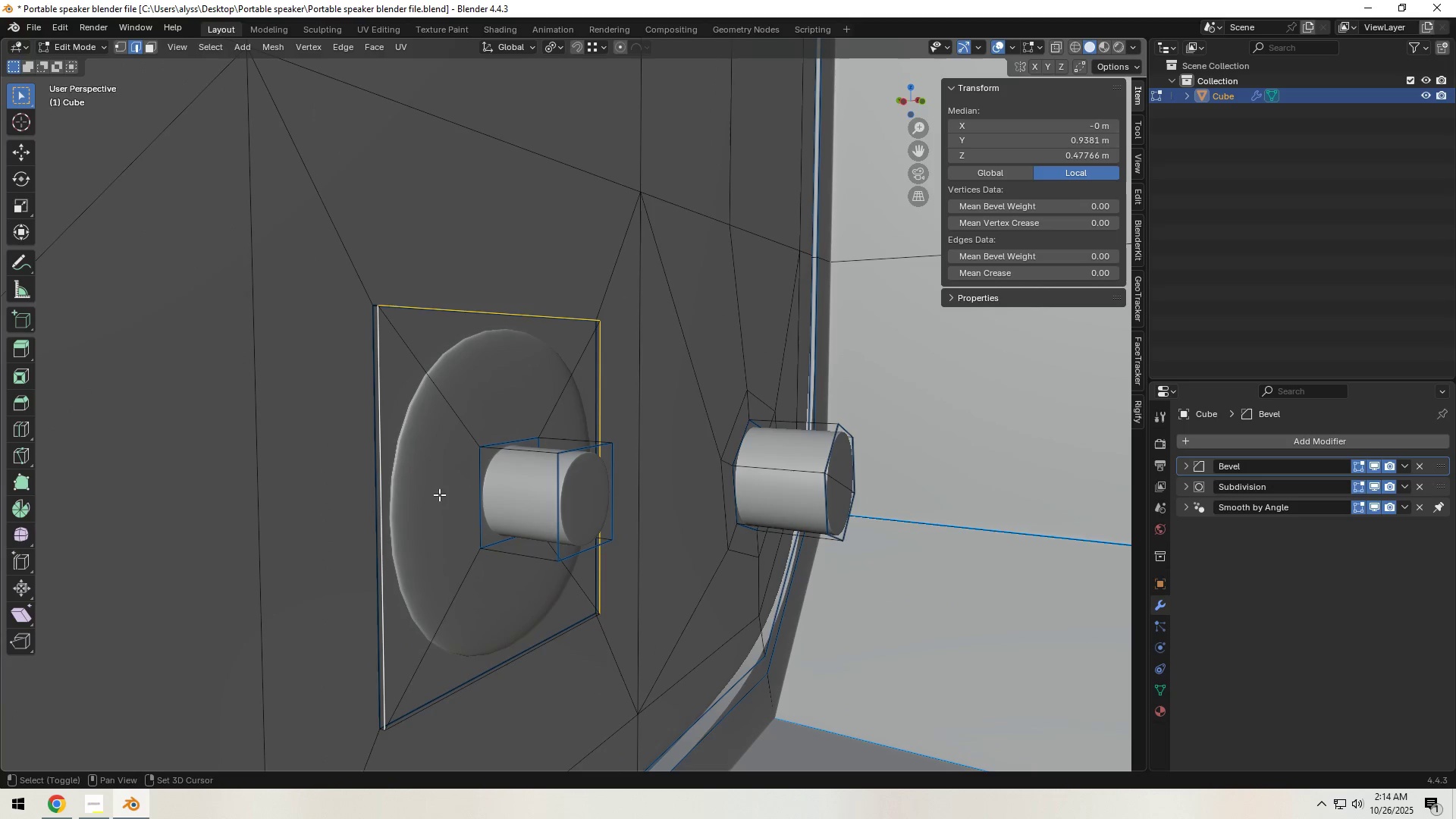 
hold_key(key=ShiftLeft, duration=1.15)
 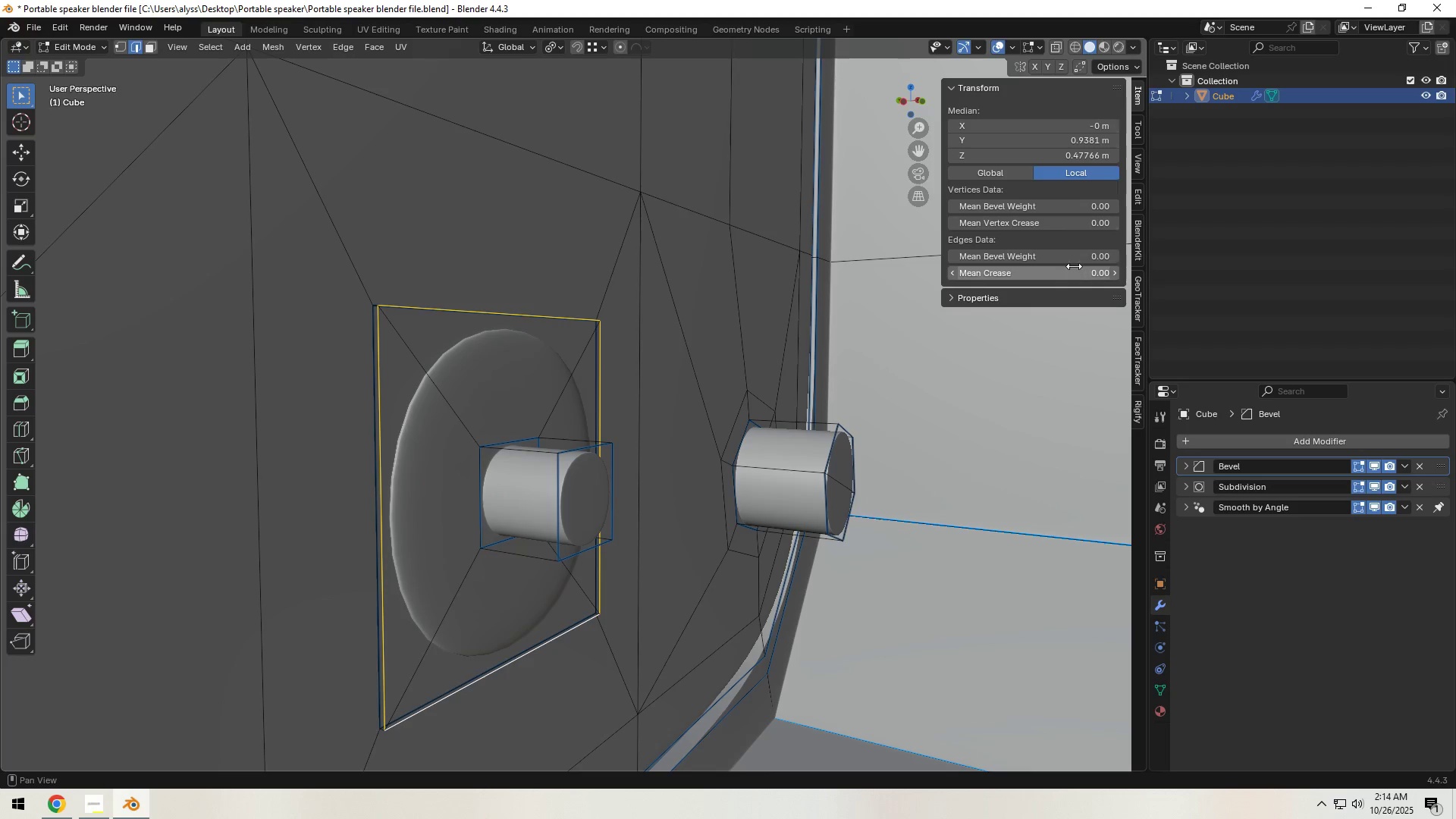 
left_click([1074, 257])
 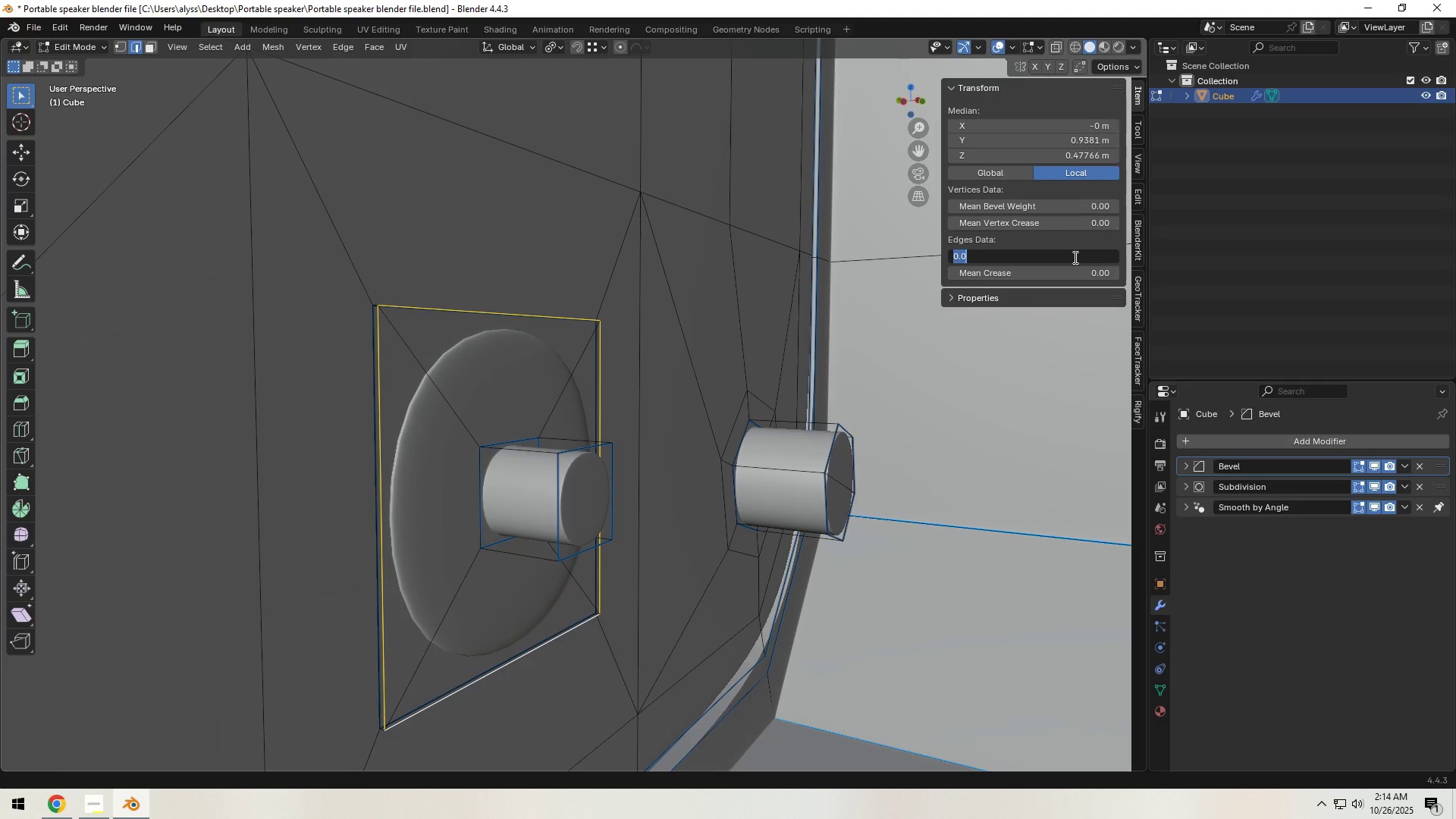 
key(NumpadDecimal)
 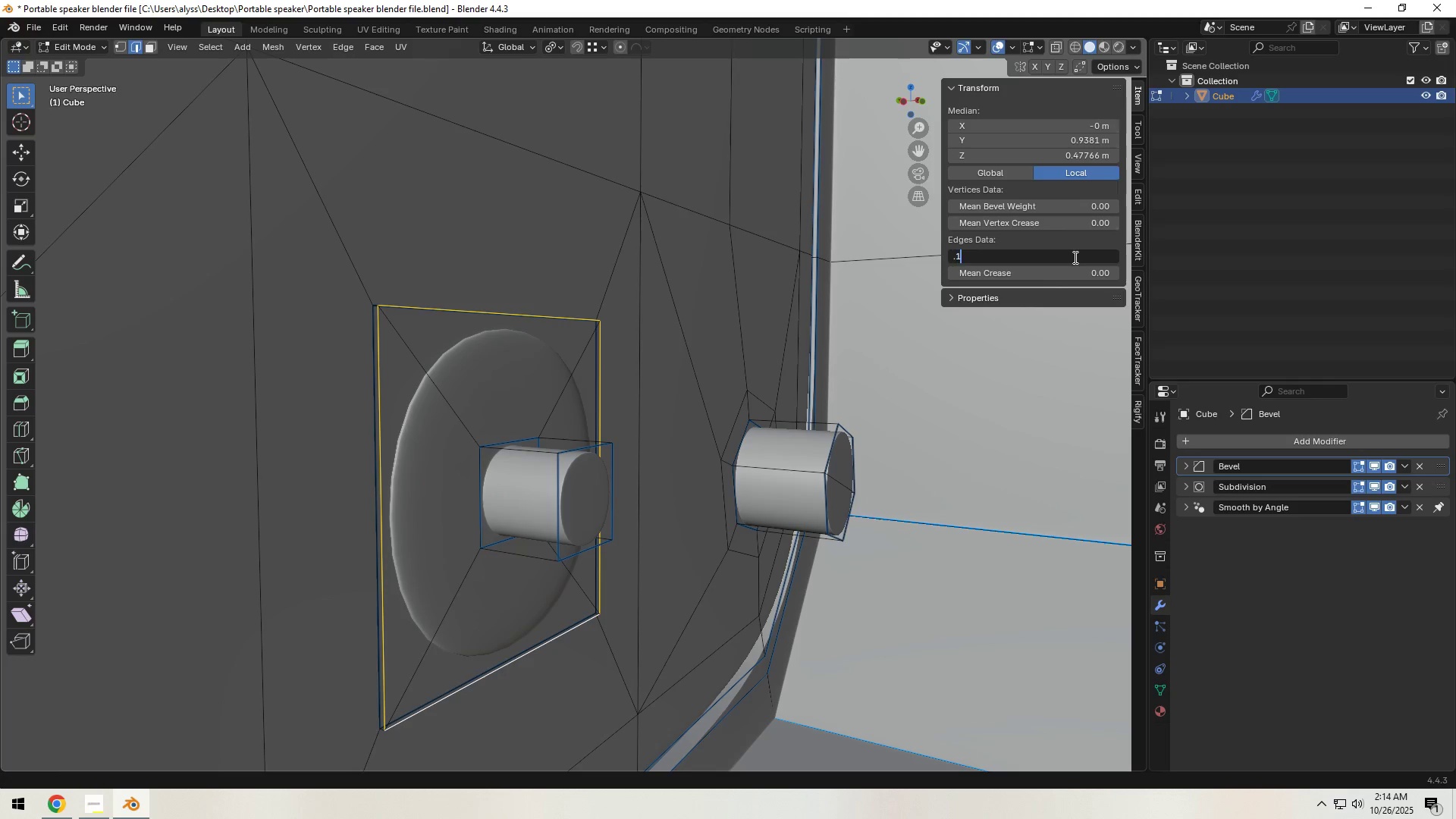 
key(Numpad1)
 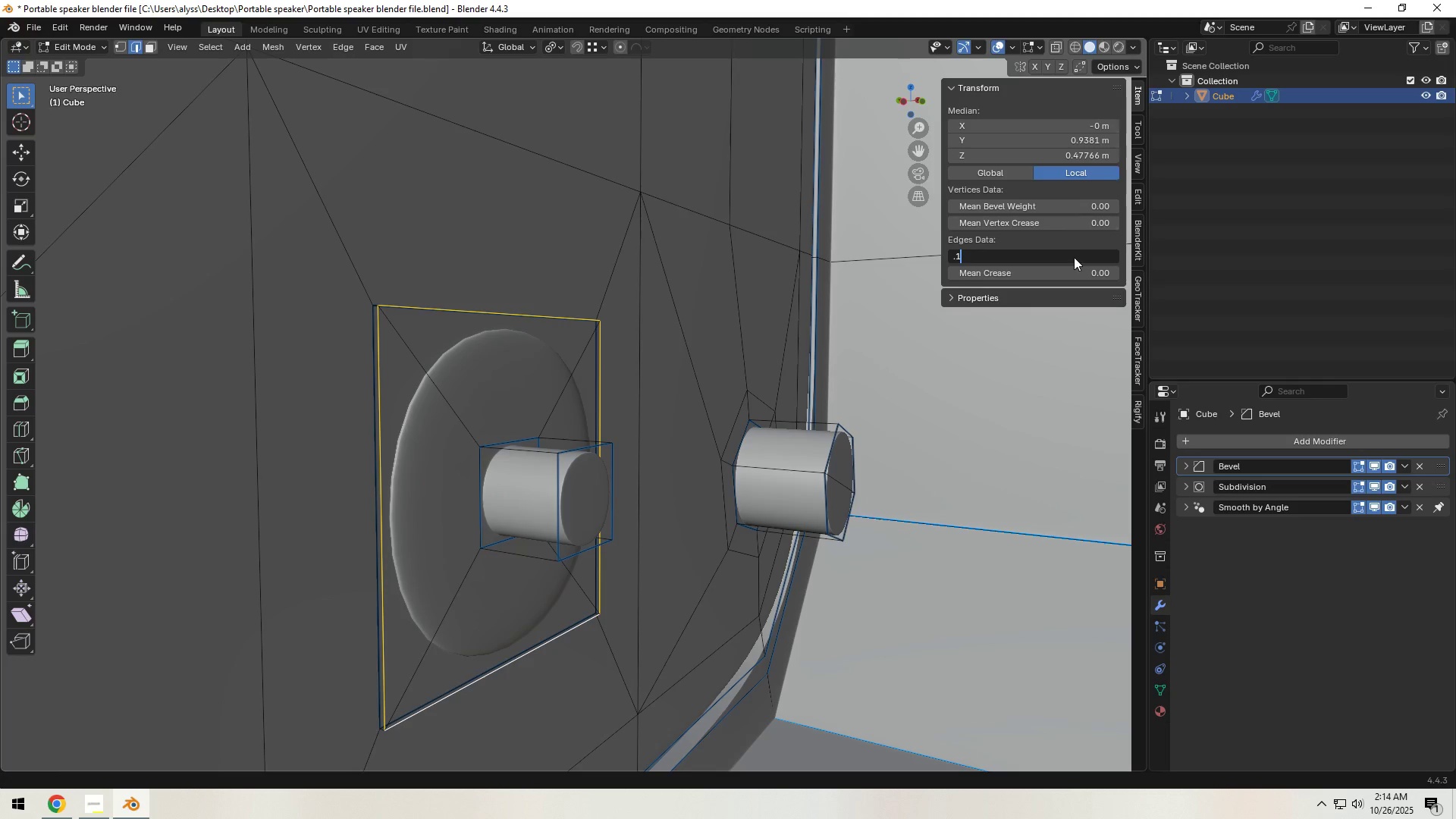 
key(NumpadEnter)
 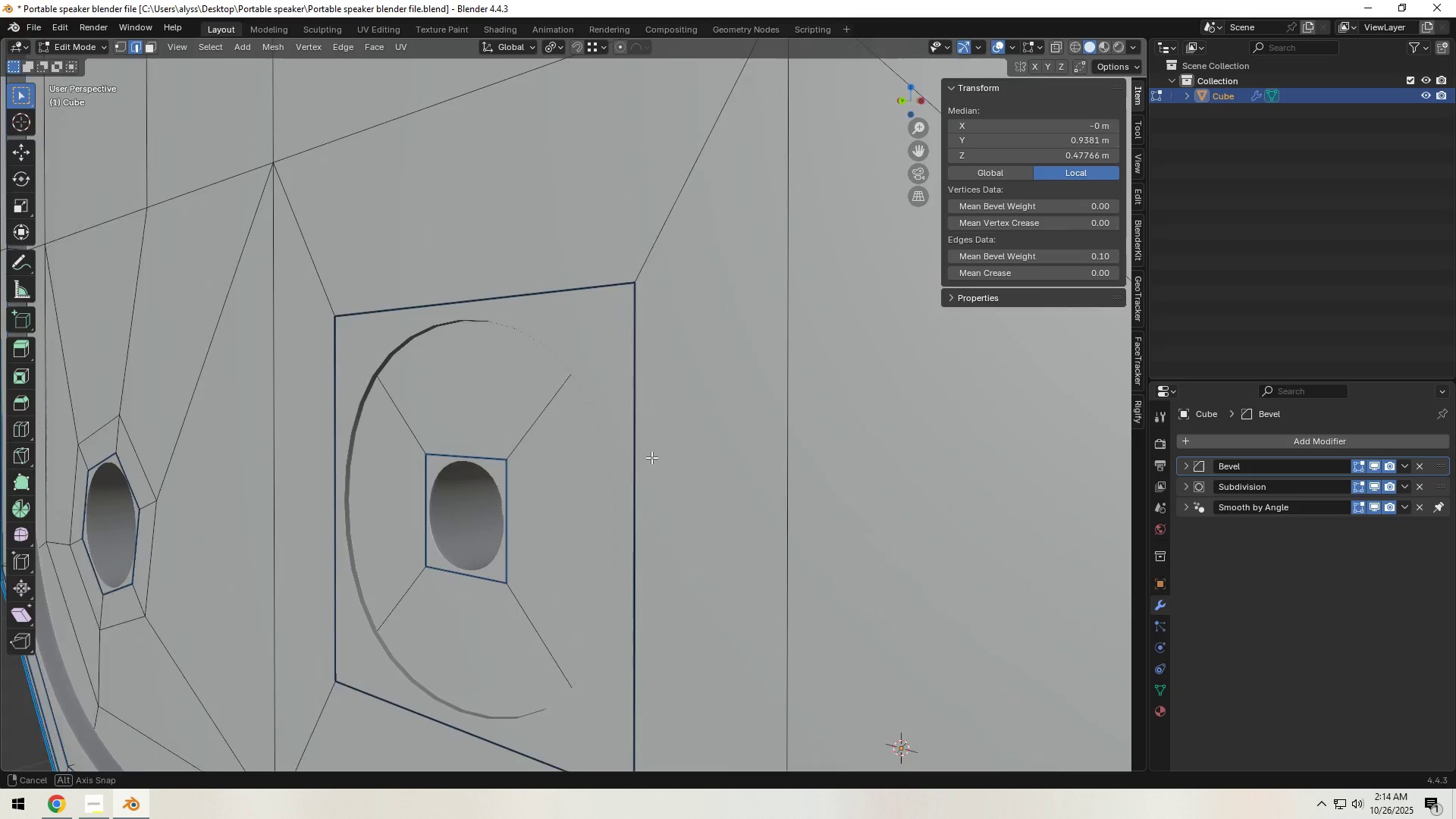 
key(Tab)
 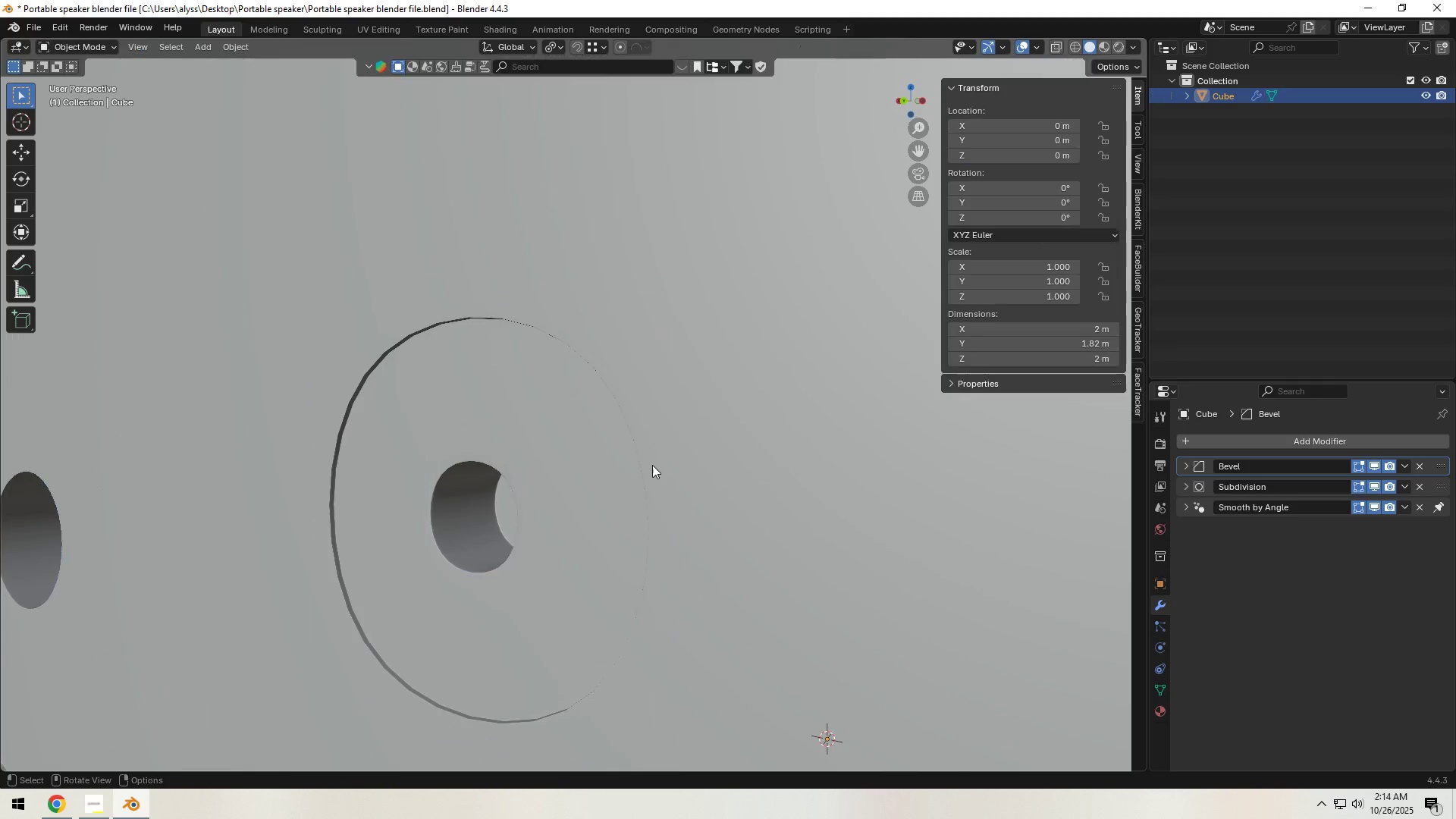 
scroll: coordinate [717, 491], scroll_direction: down, amount: 10.0
 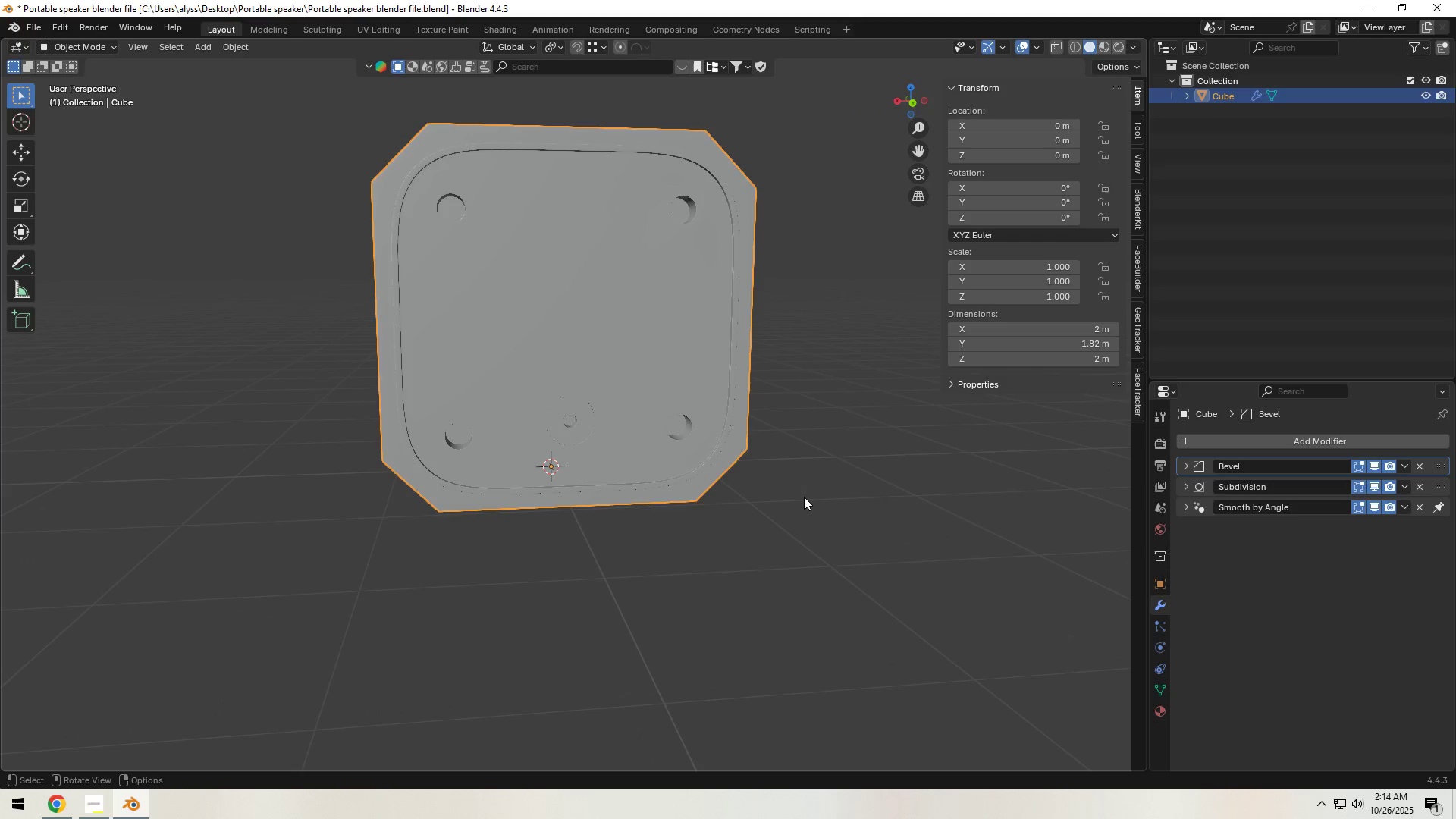 
left_click([806, 497])
 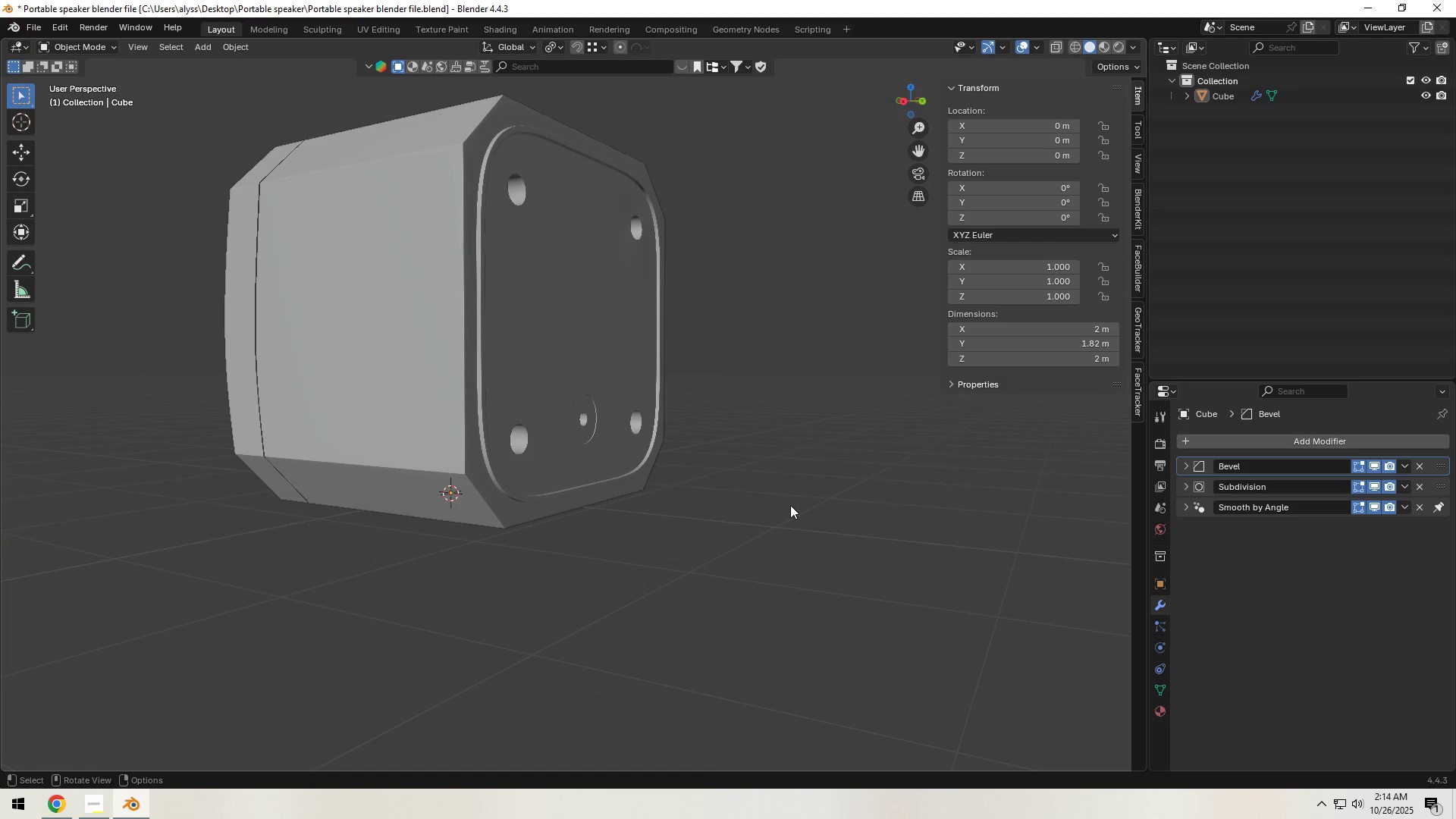 
key(Control+S)
 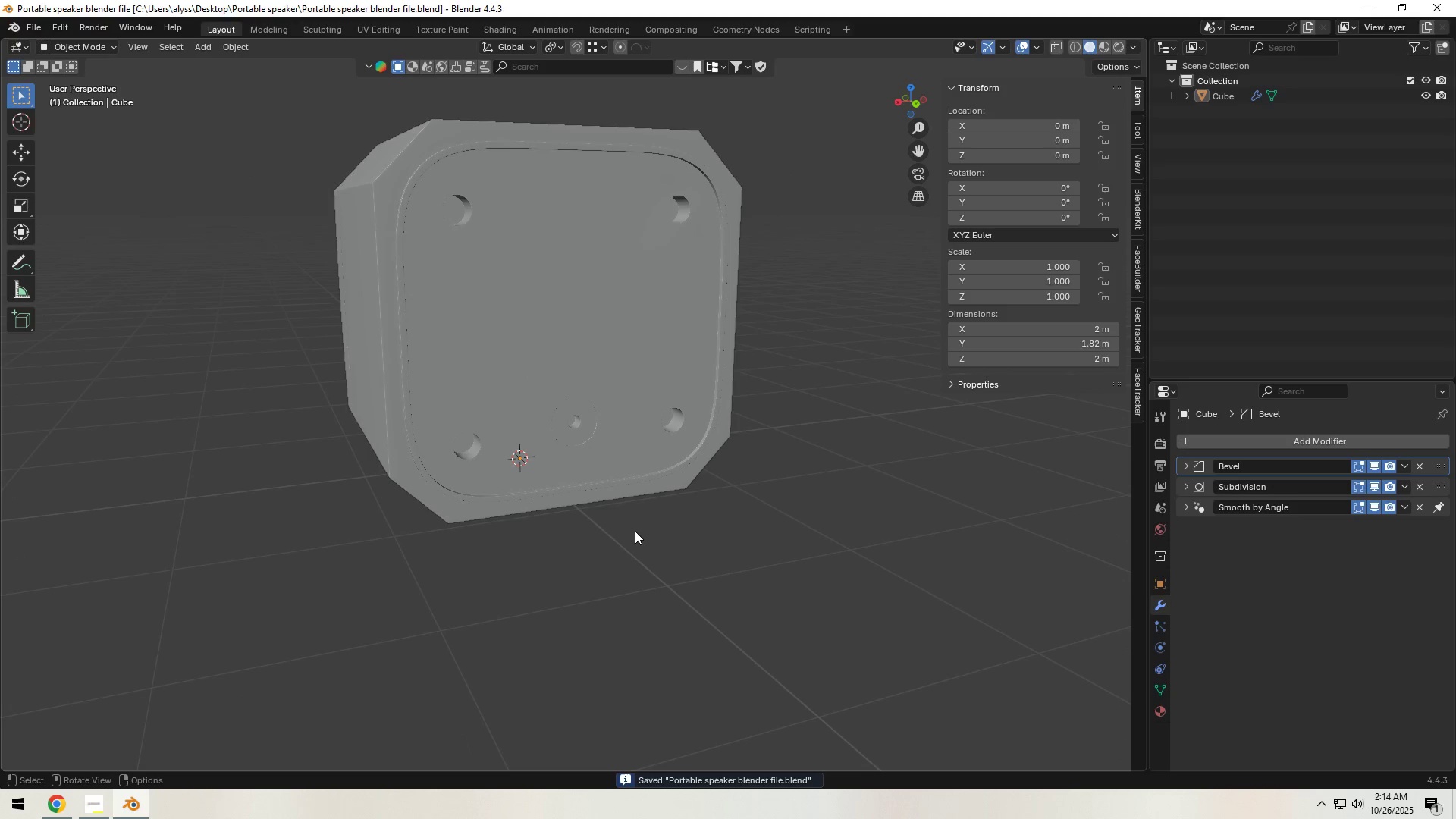 
wait(5.46)
 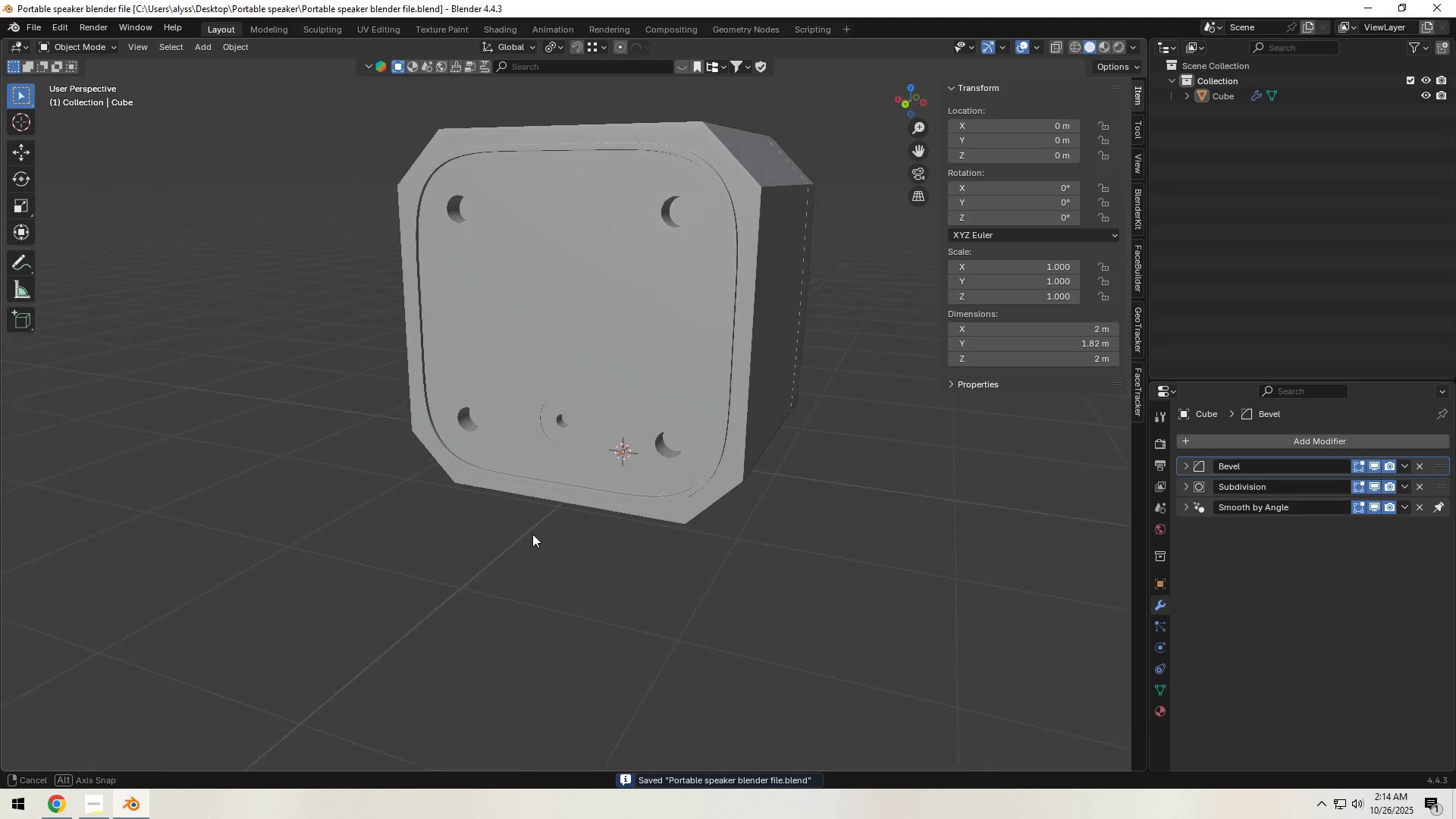 
hold_key(key=ShiftLeft, duration=0.52)
 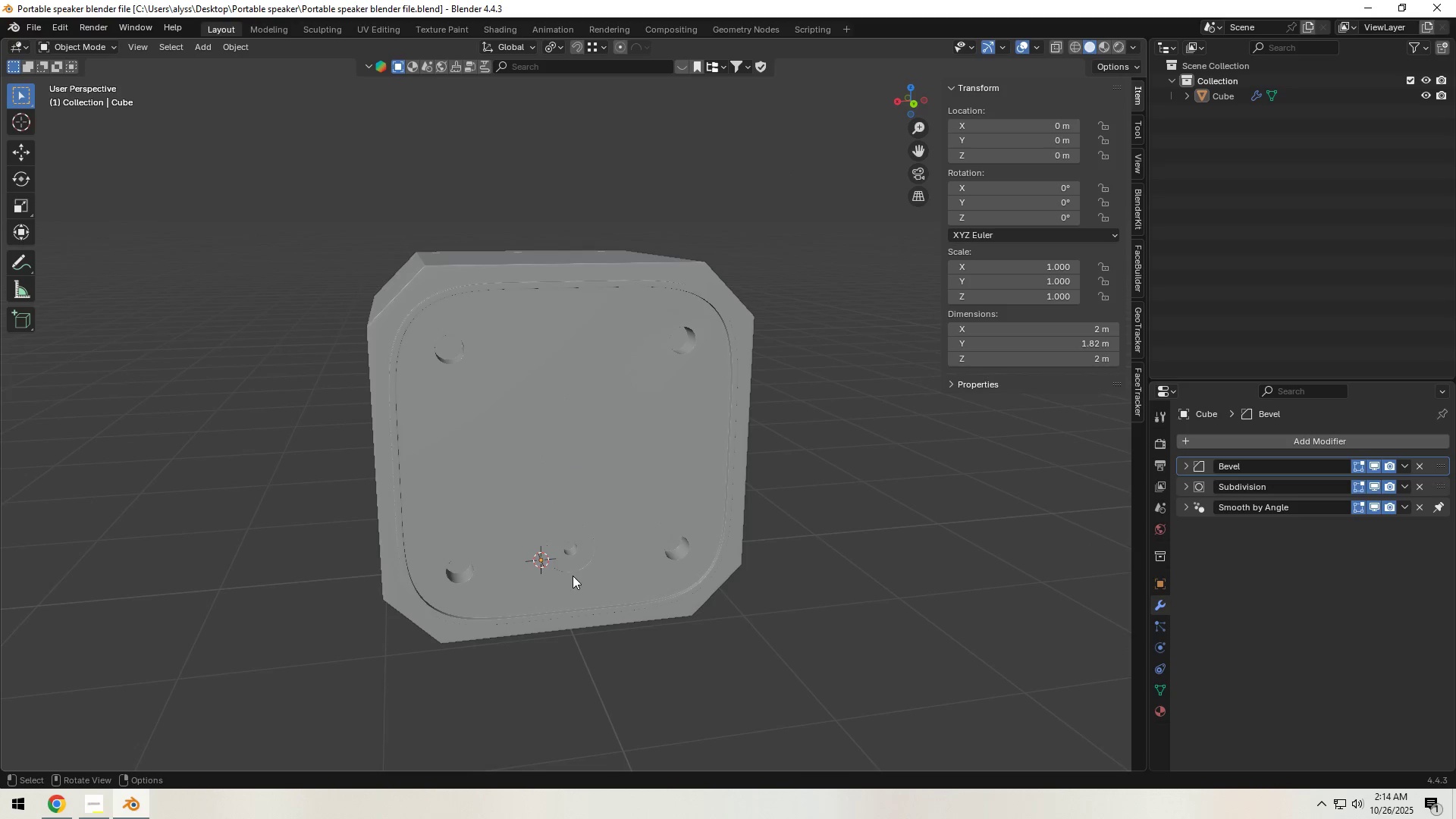 
scroll: coordinate [573, 576], scroll_direction: up, amount: 2.0
 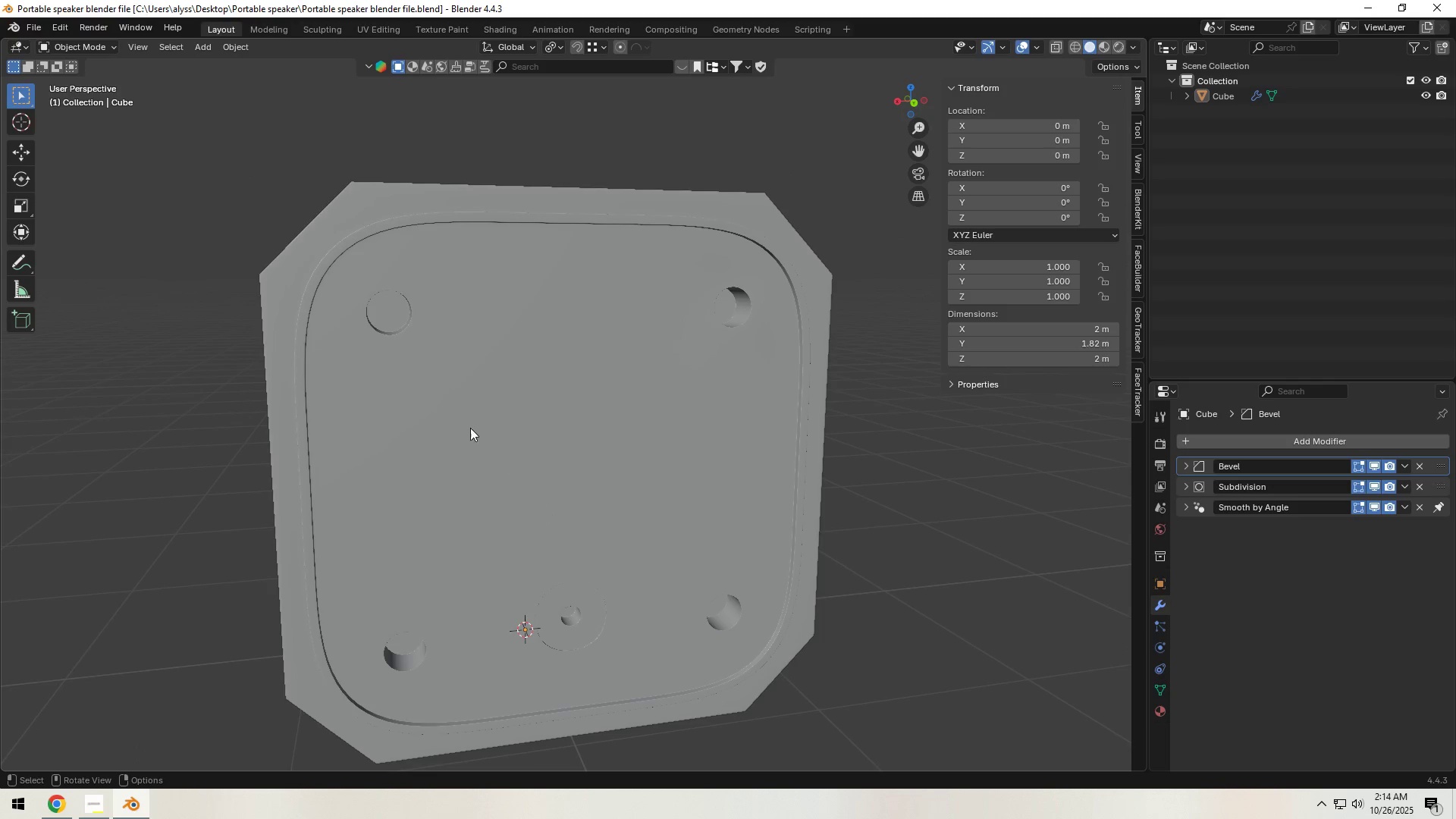 
left_click([392, 315])
 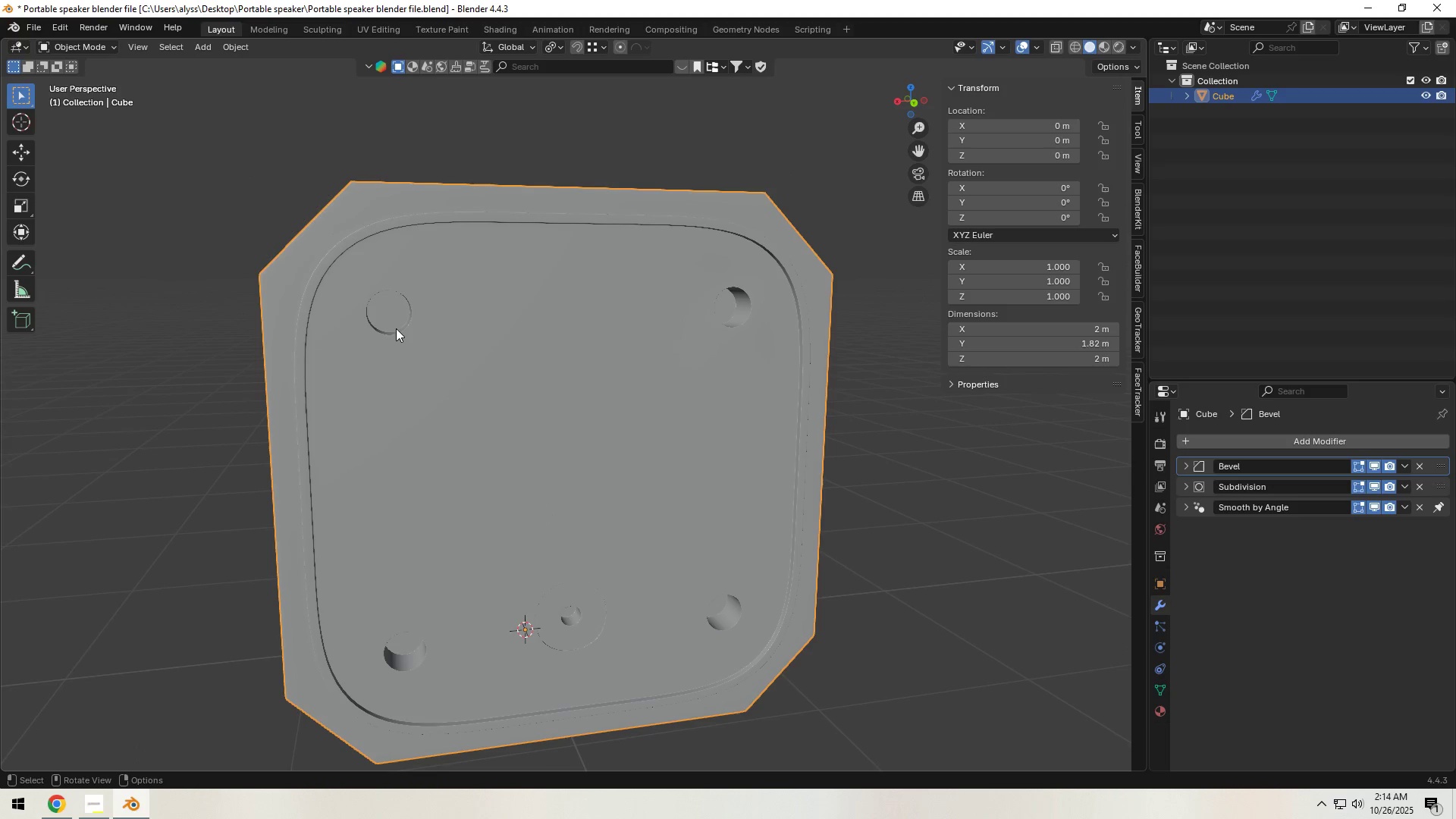 
key(Tab)
 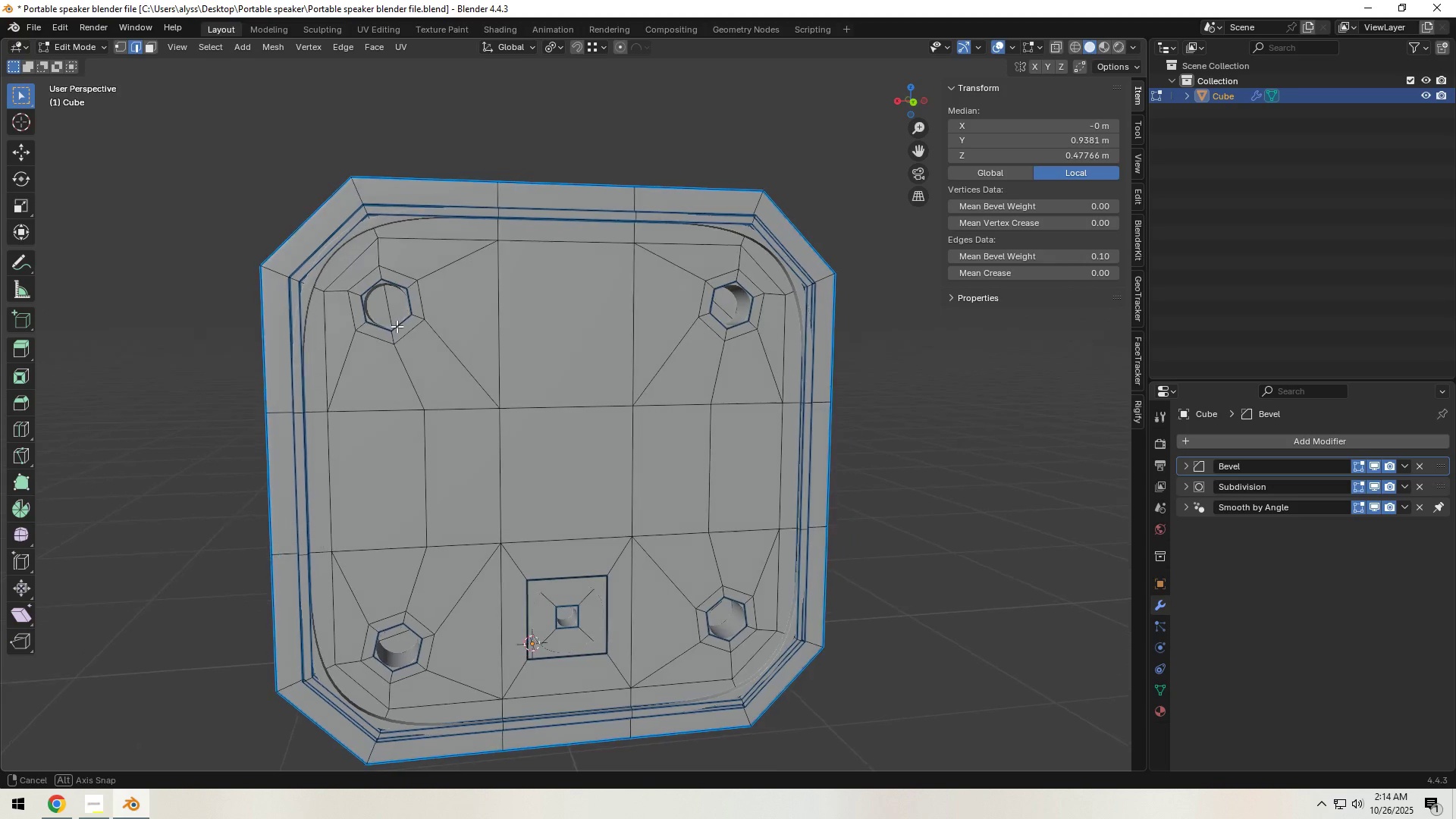 
scroll: coordinate [393, 332], scroll_direction: up, amount: 2.0
 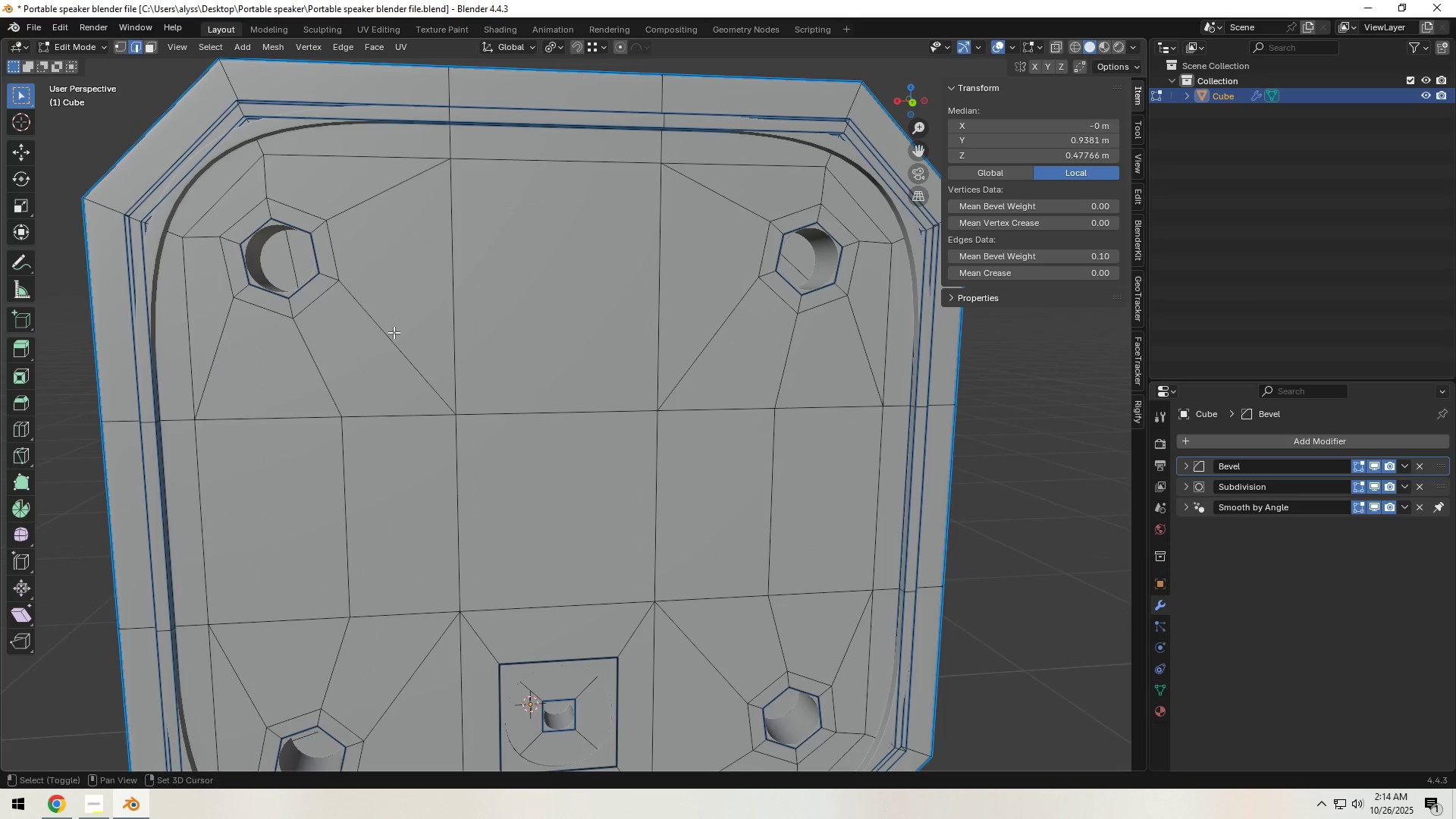 
hold_key(key=ShiftLeft, duration=1.18)
 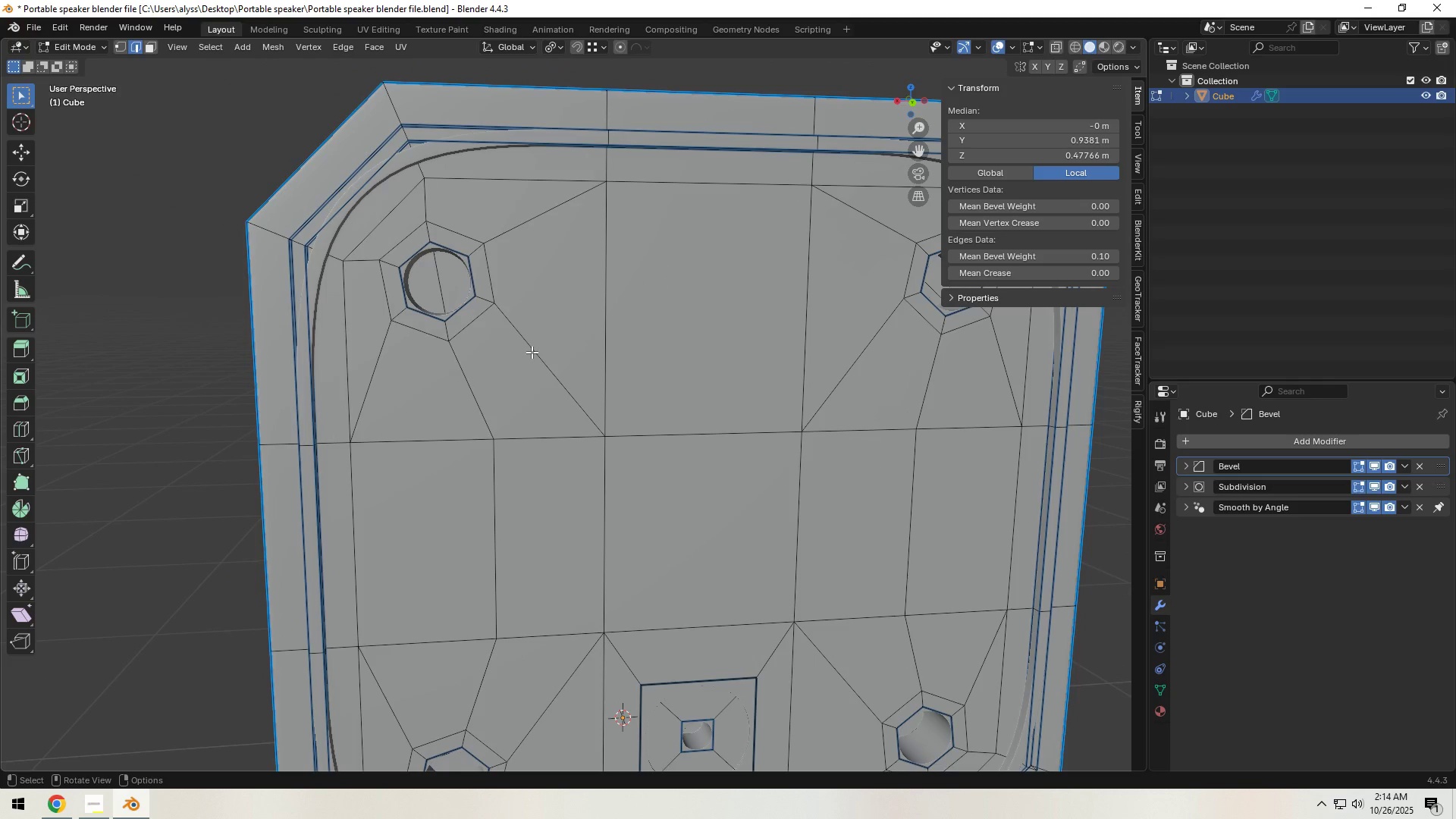 
key(Tab)
 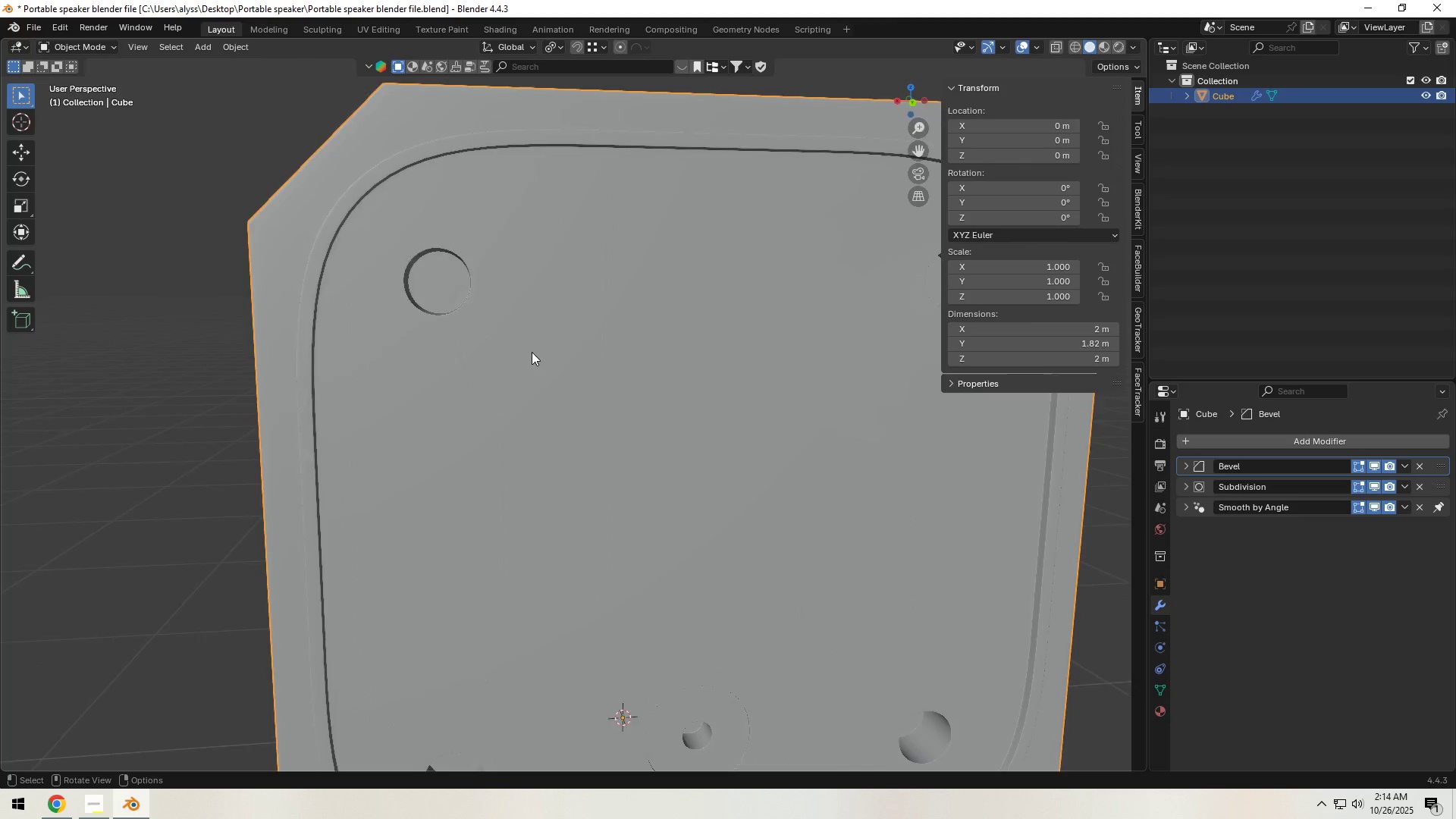 
scroll: coordinate [532, 352], scroll_direction: down, amount: 4.0
 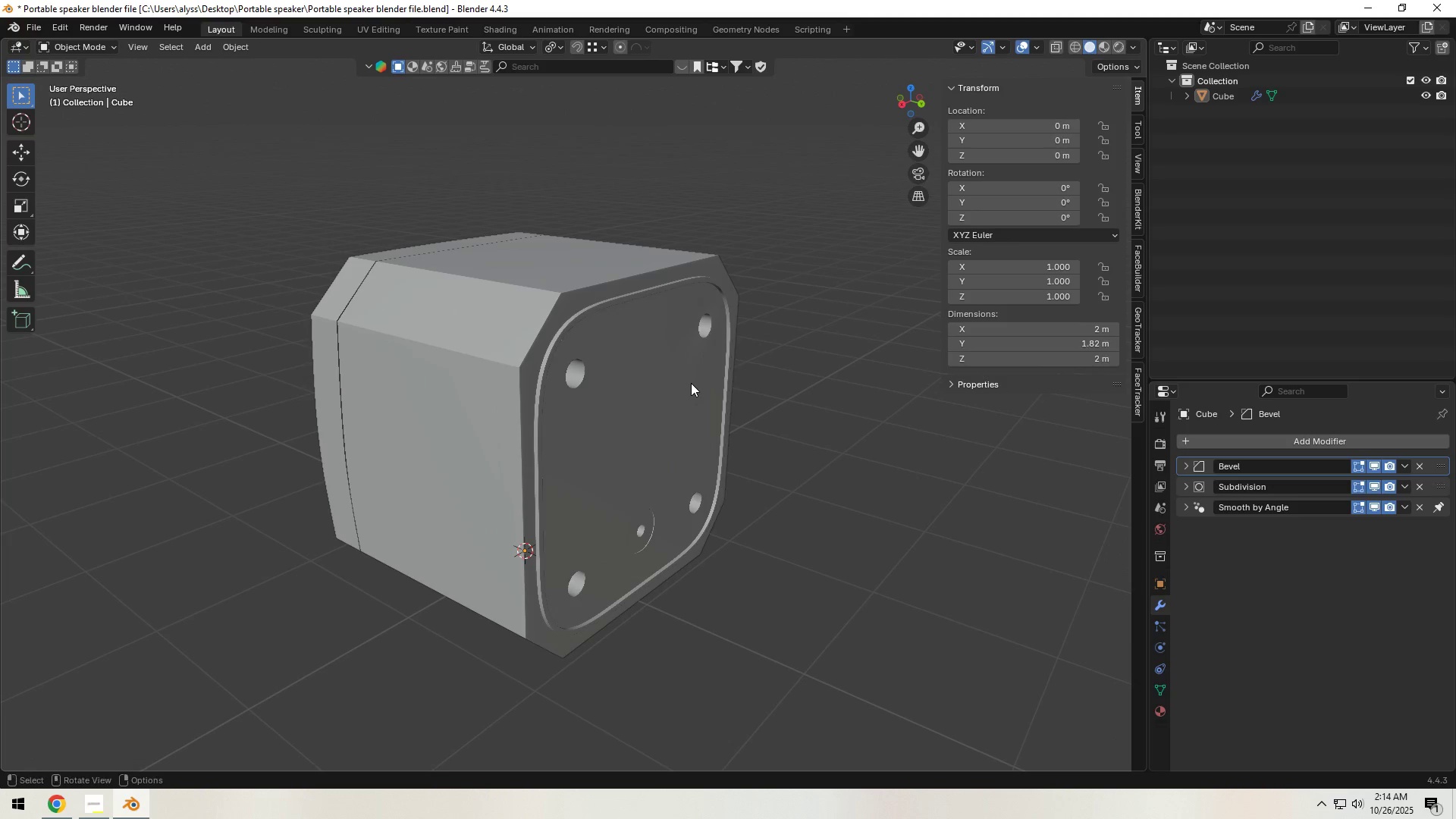 
wait(5.57)
 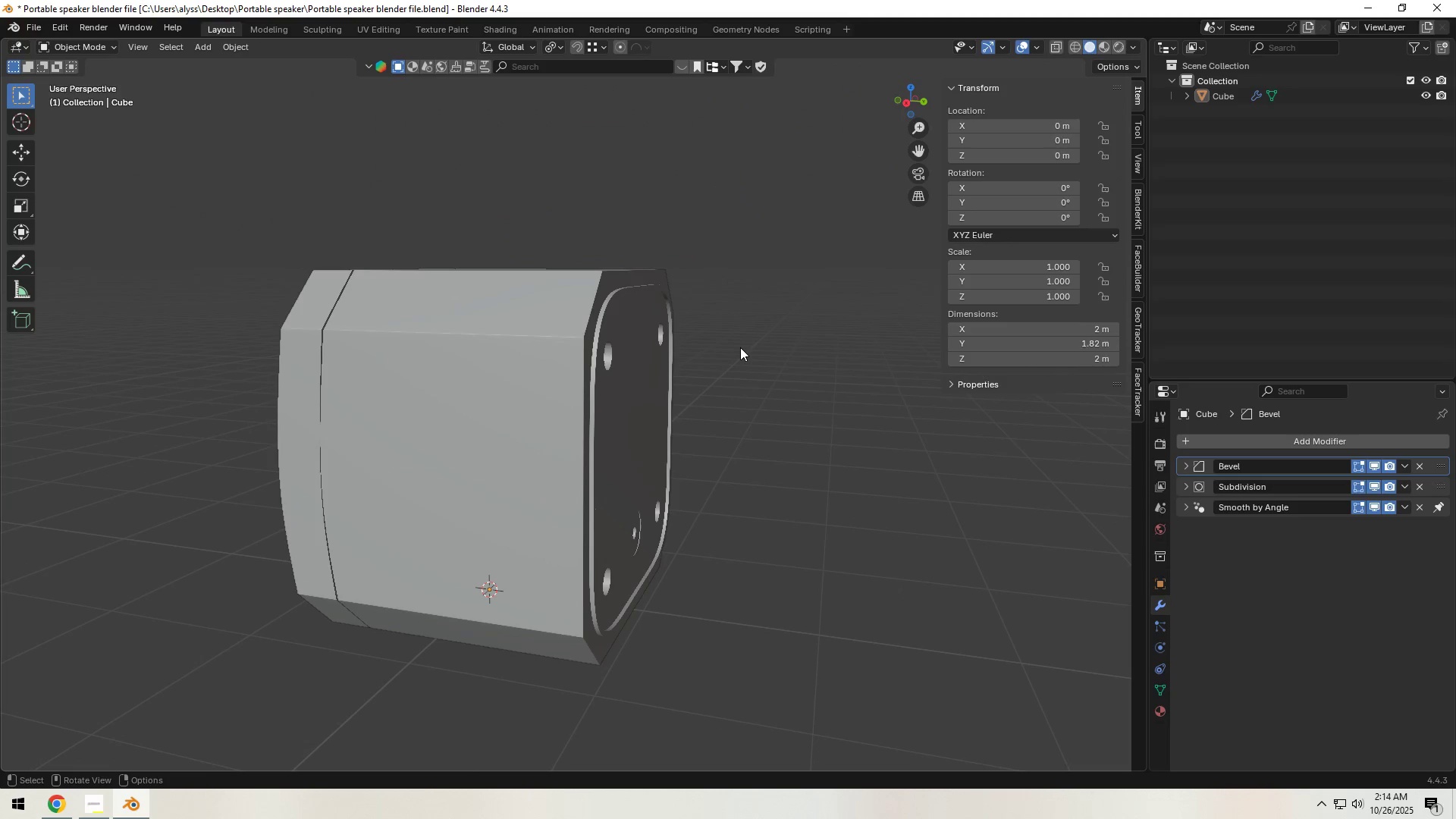 
left_click([782, 378])
 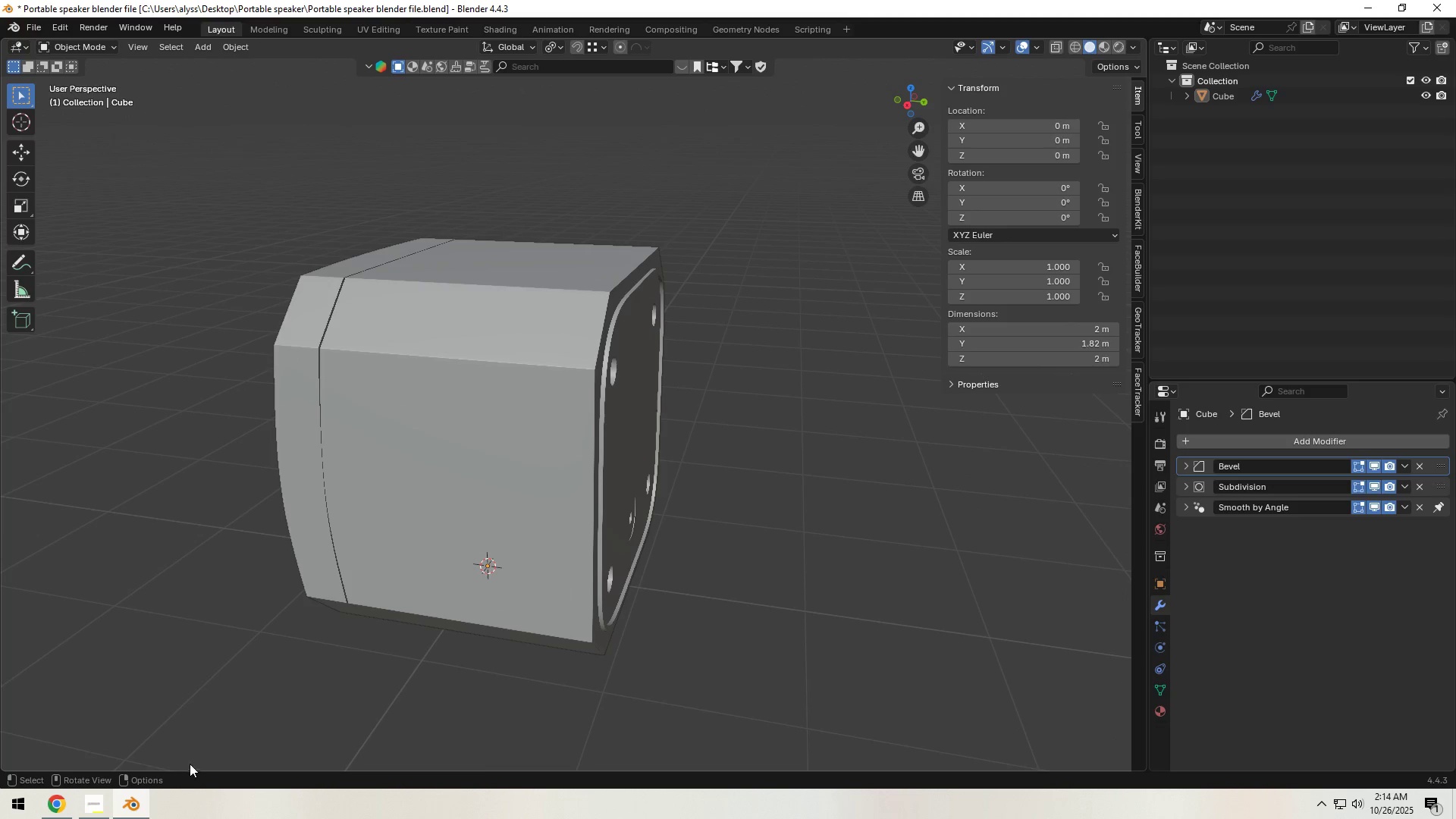 
key(Control+S)
 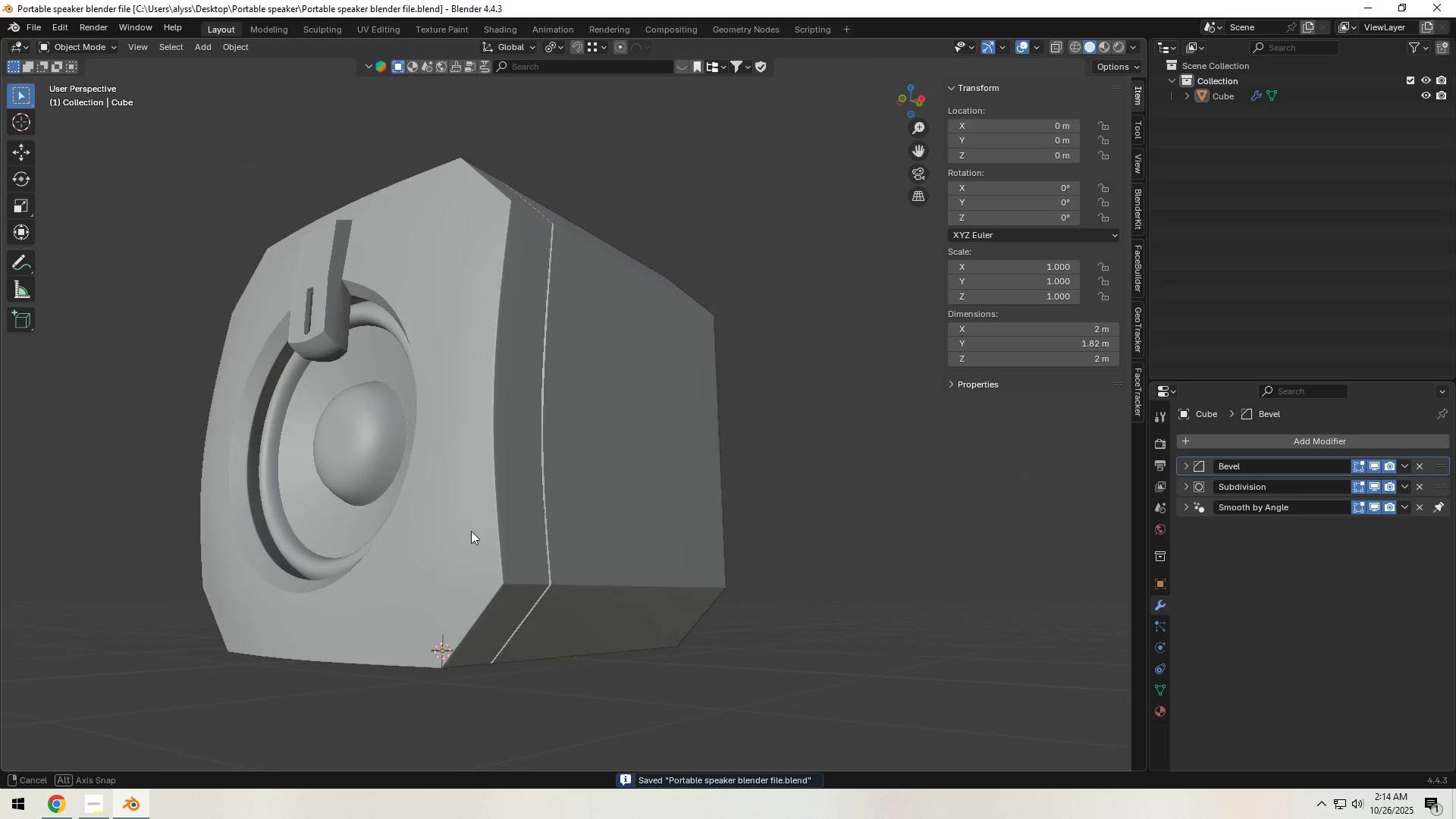 
hold_key(key=ShiftLeft, duration=0.38)
 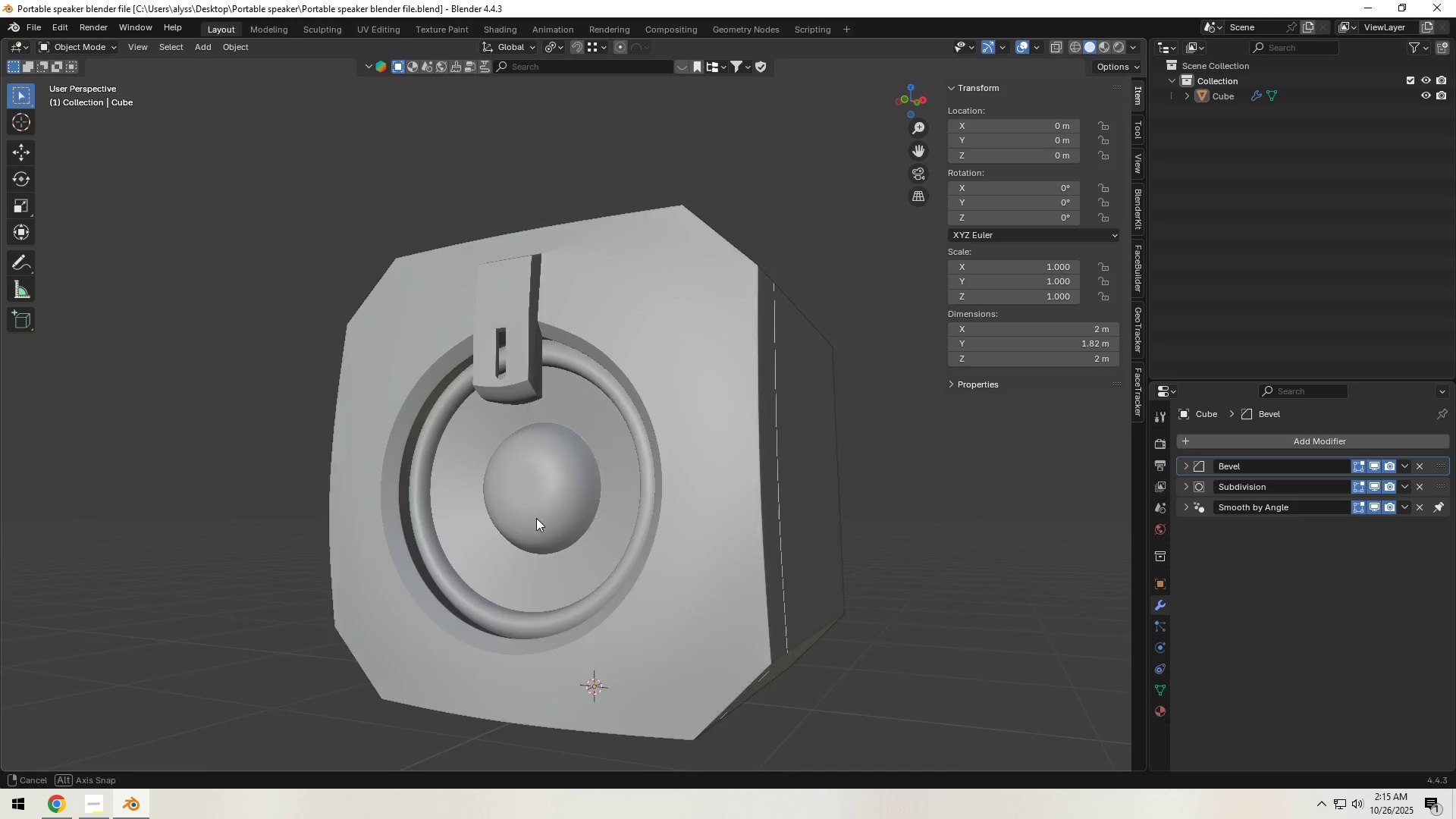 
wait(15.48)
 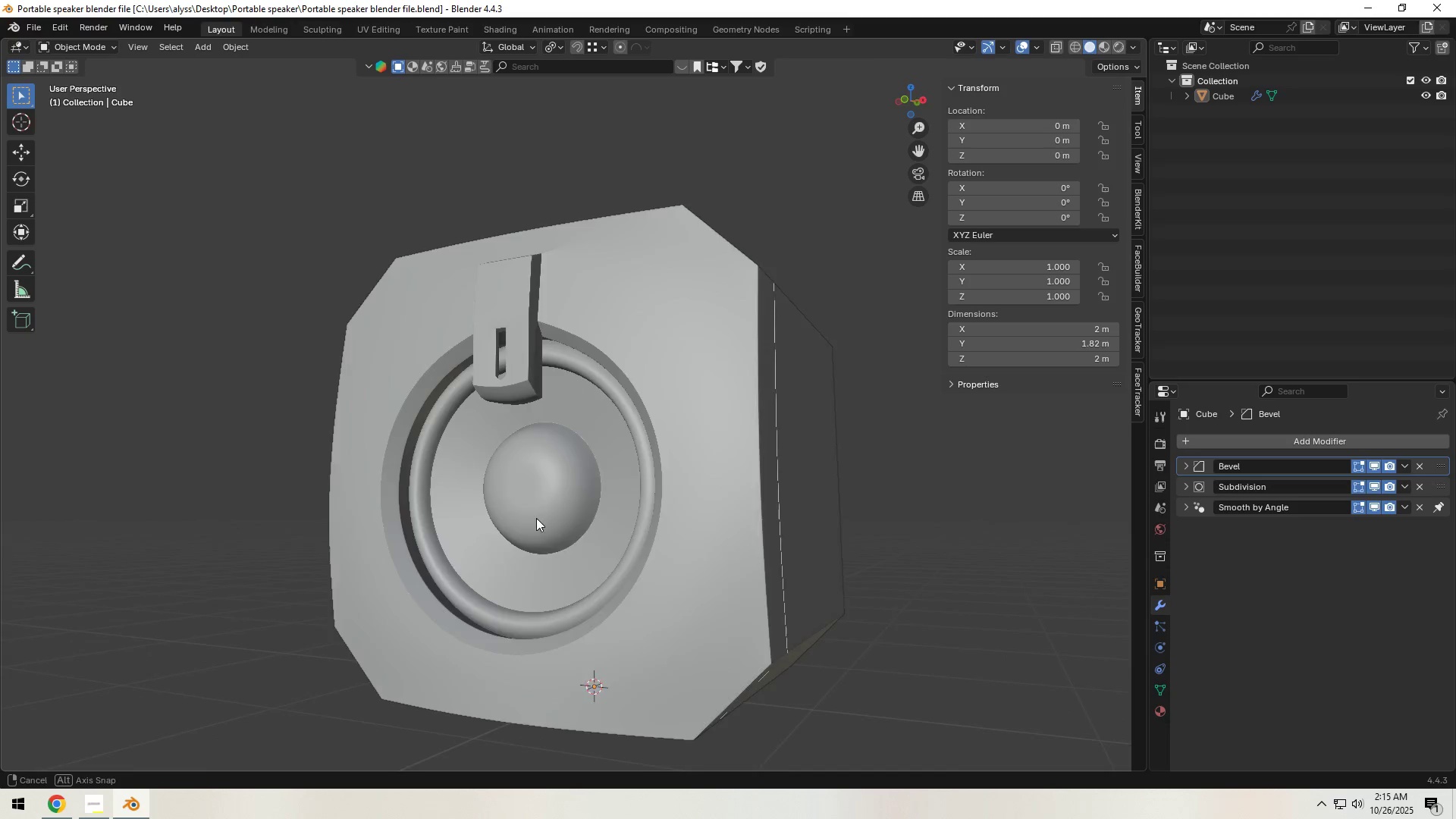 
hold_key(key=ShiftLeft, duration=0.32)
 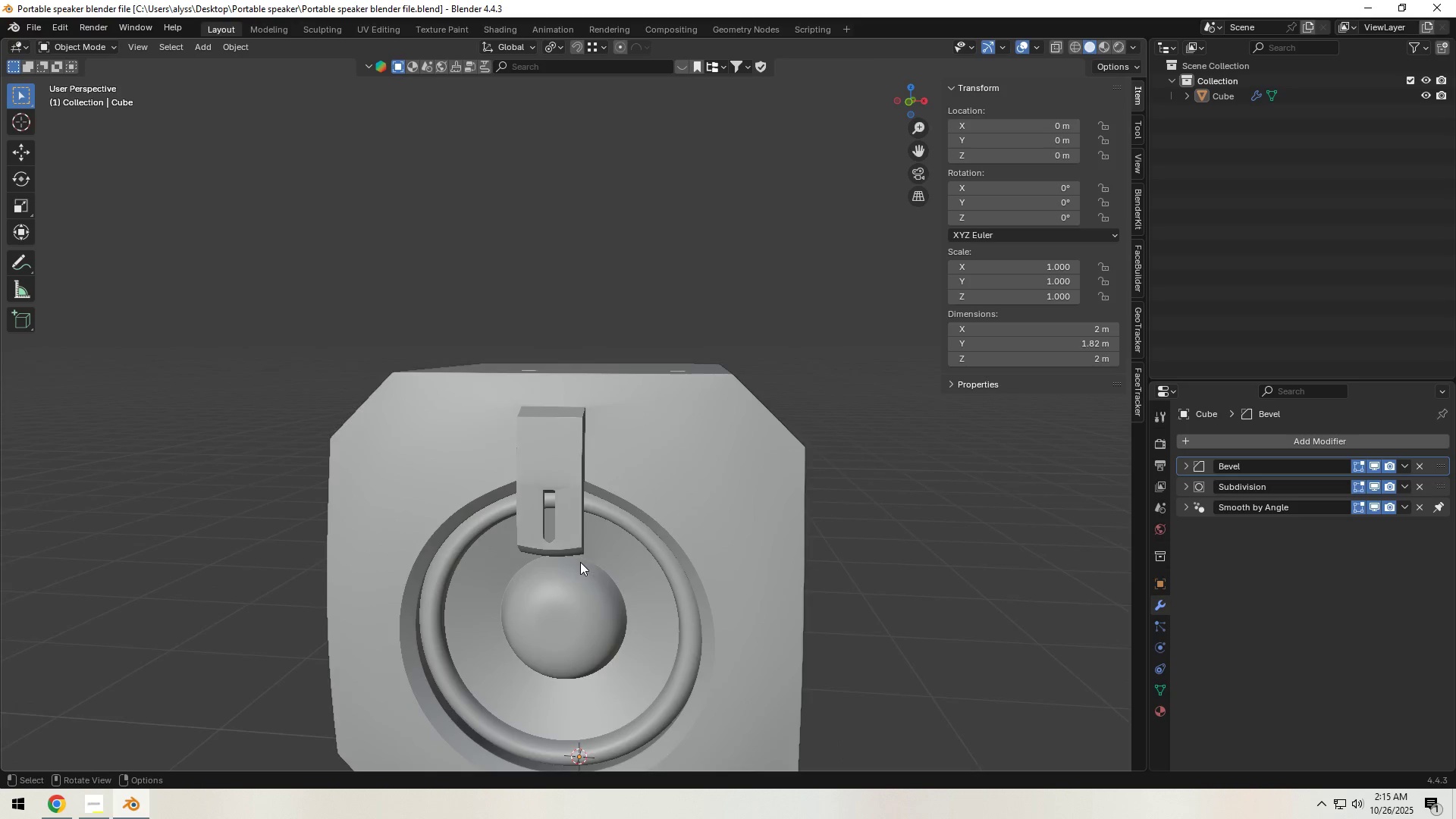 
scroll: coordinate [580, 562], scroll_direction: up, amount: 3.0
 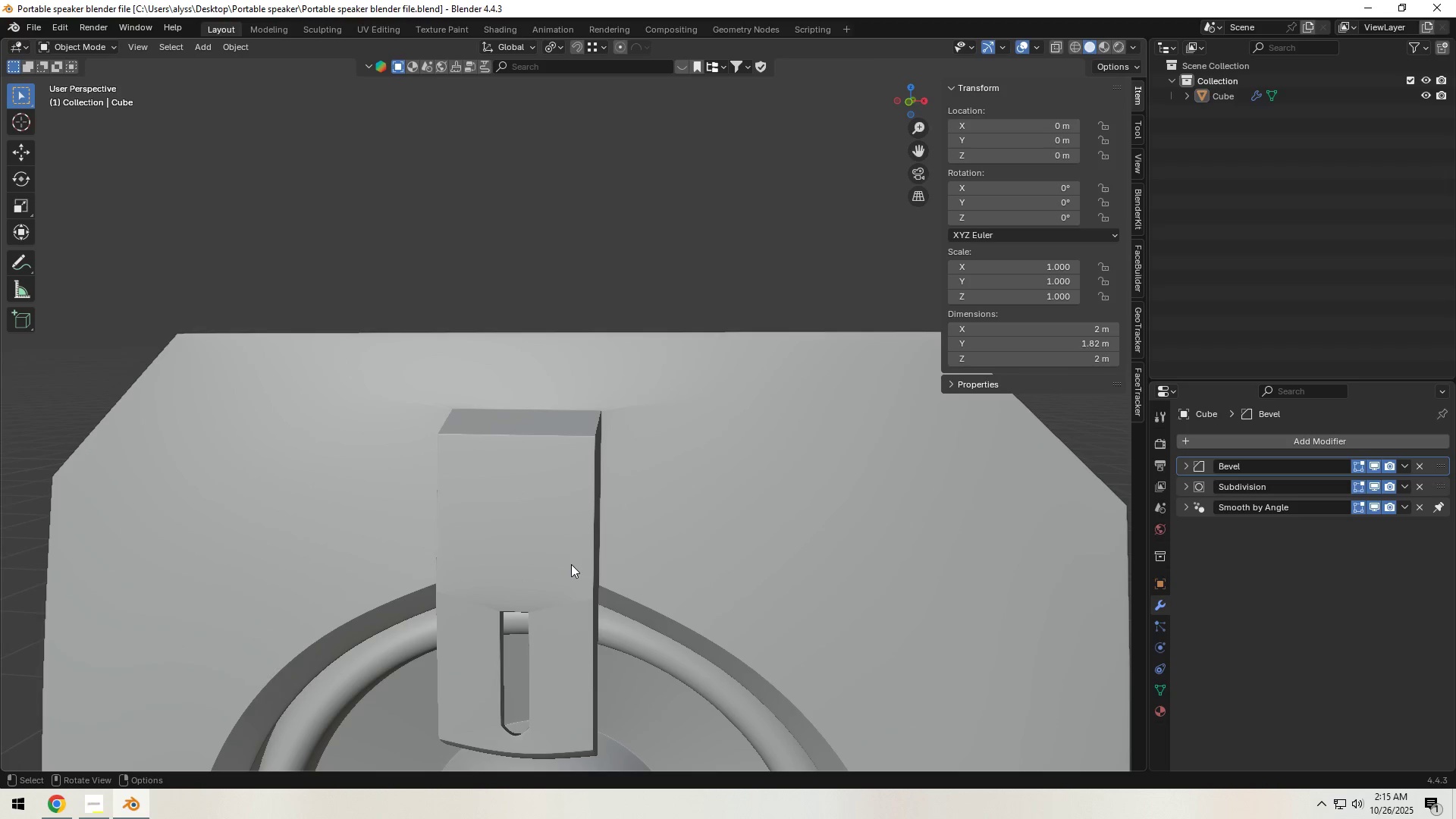 
left_click([570, 564])
 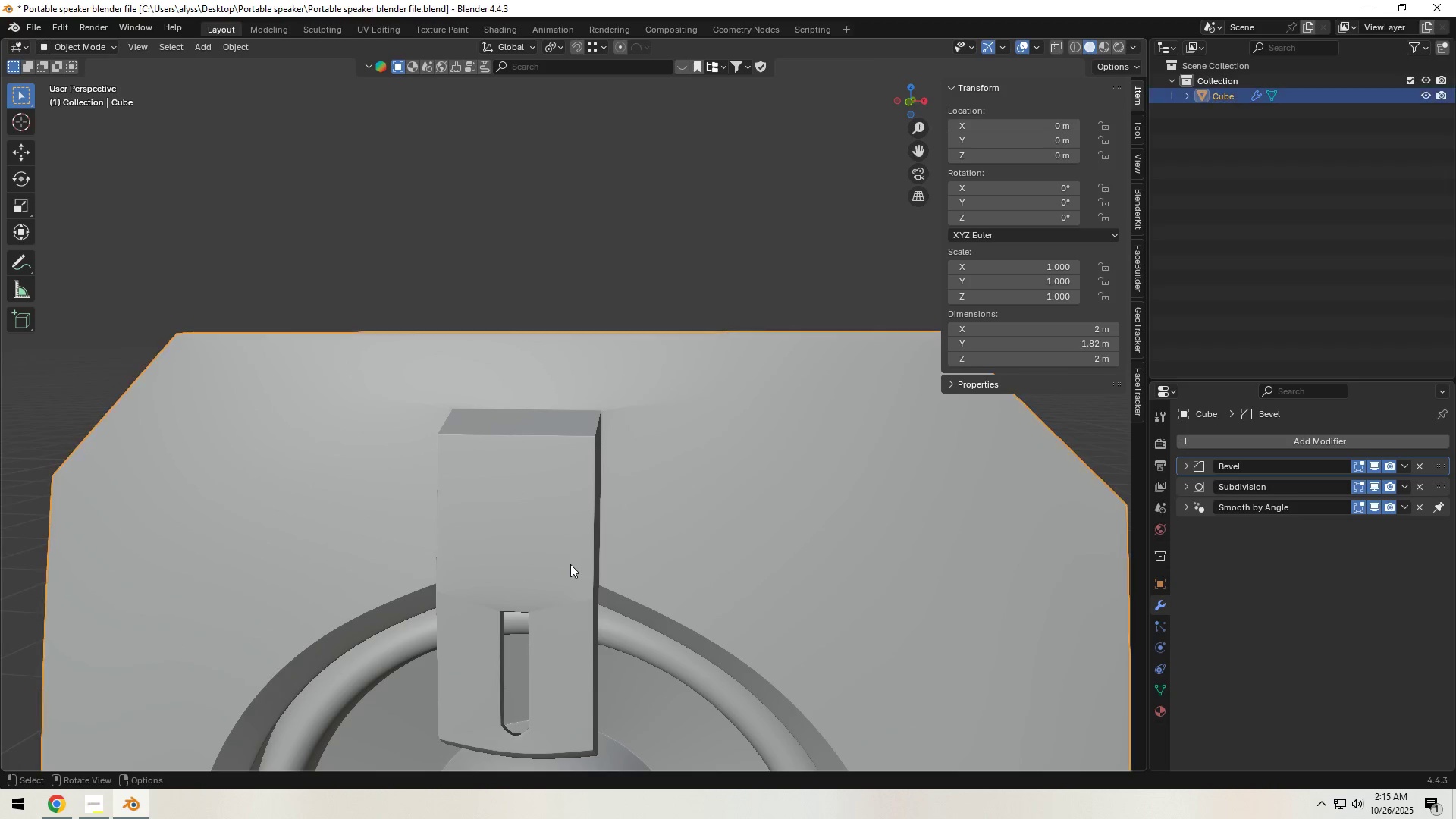 
key(Tab)
 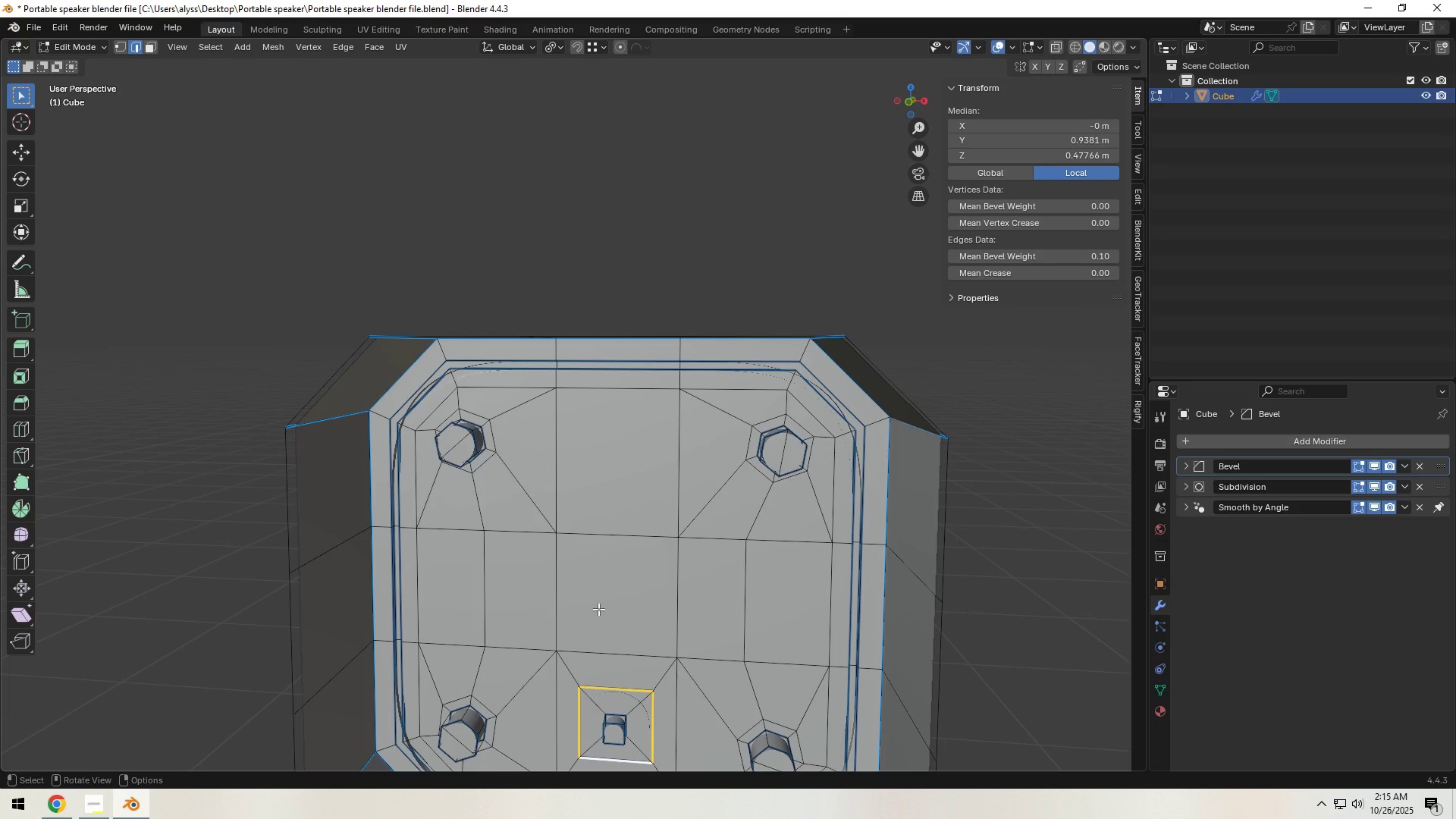 
key(Alt+H)
 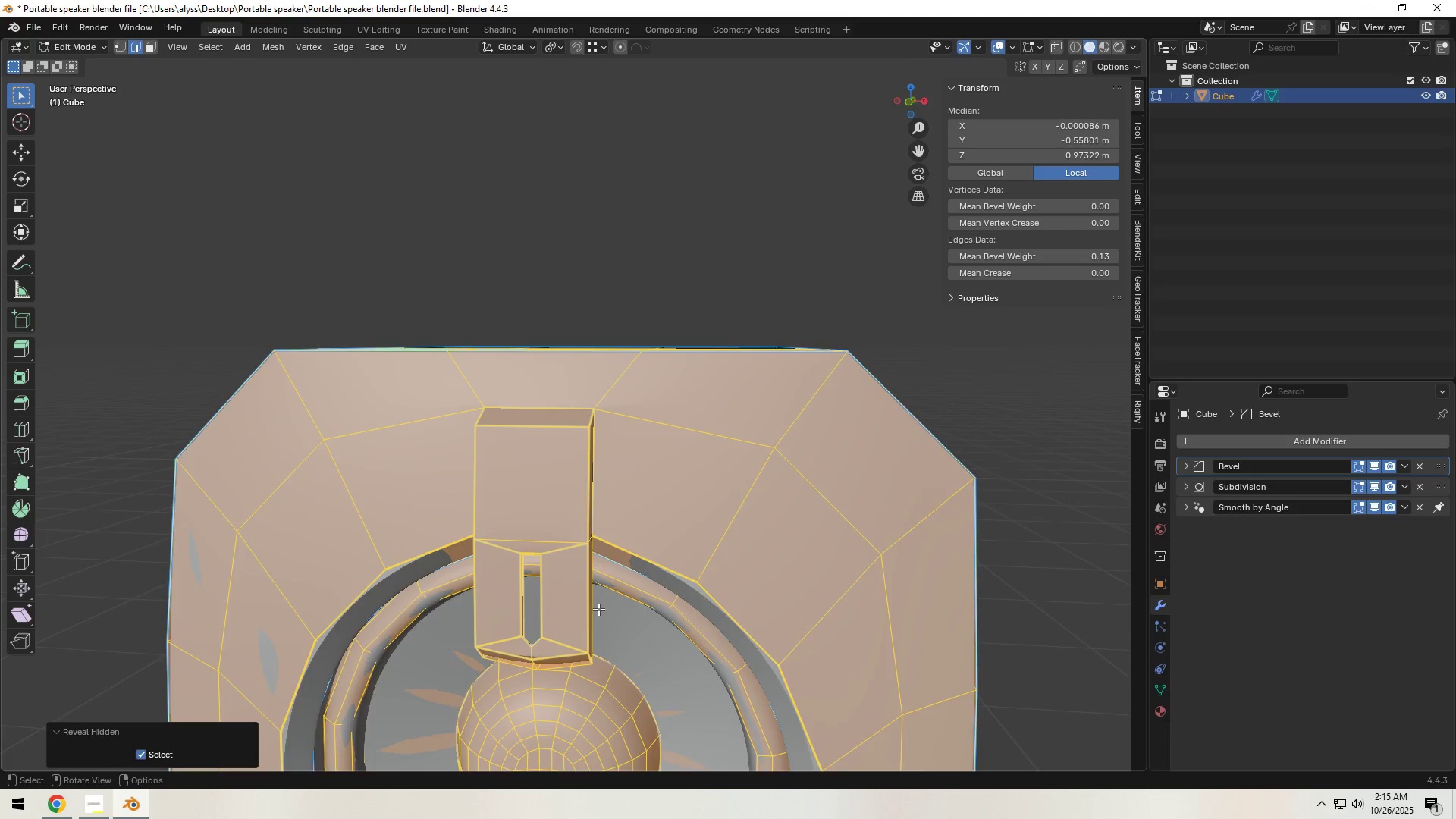 
scroll: coordinate [598, 609], scroll_direction: down, amount: 2.0
 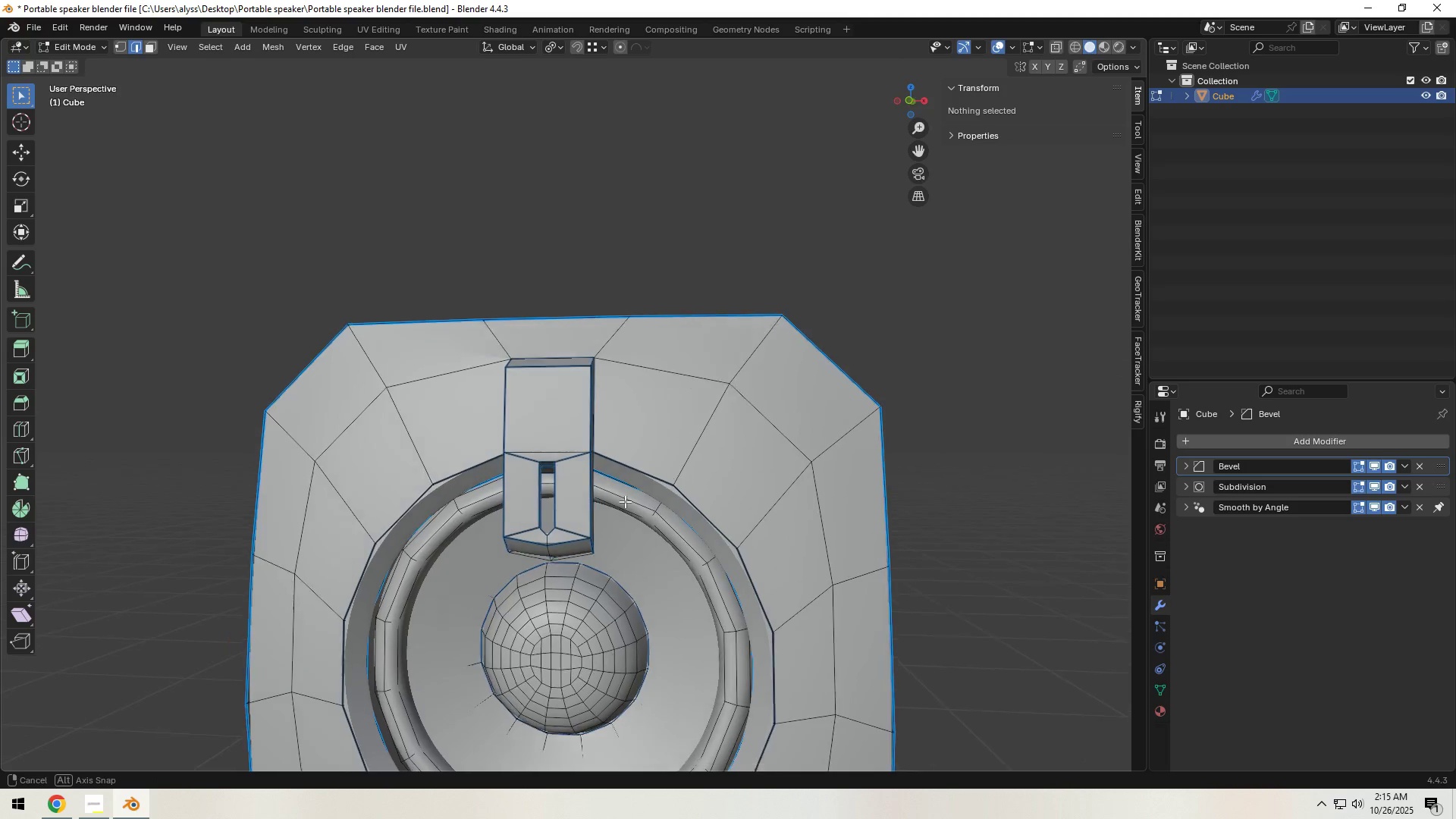 
scroll: coordinate [621, 502], scroll_direction: up, amount: 3.0
 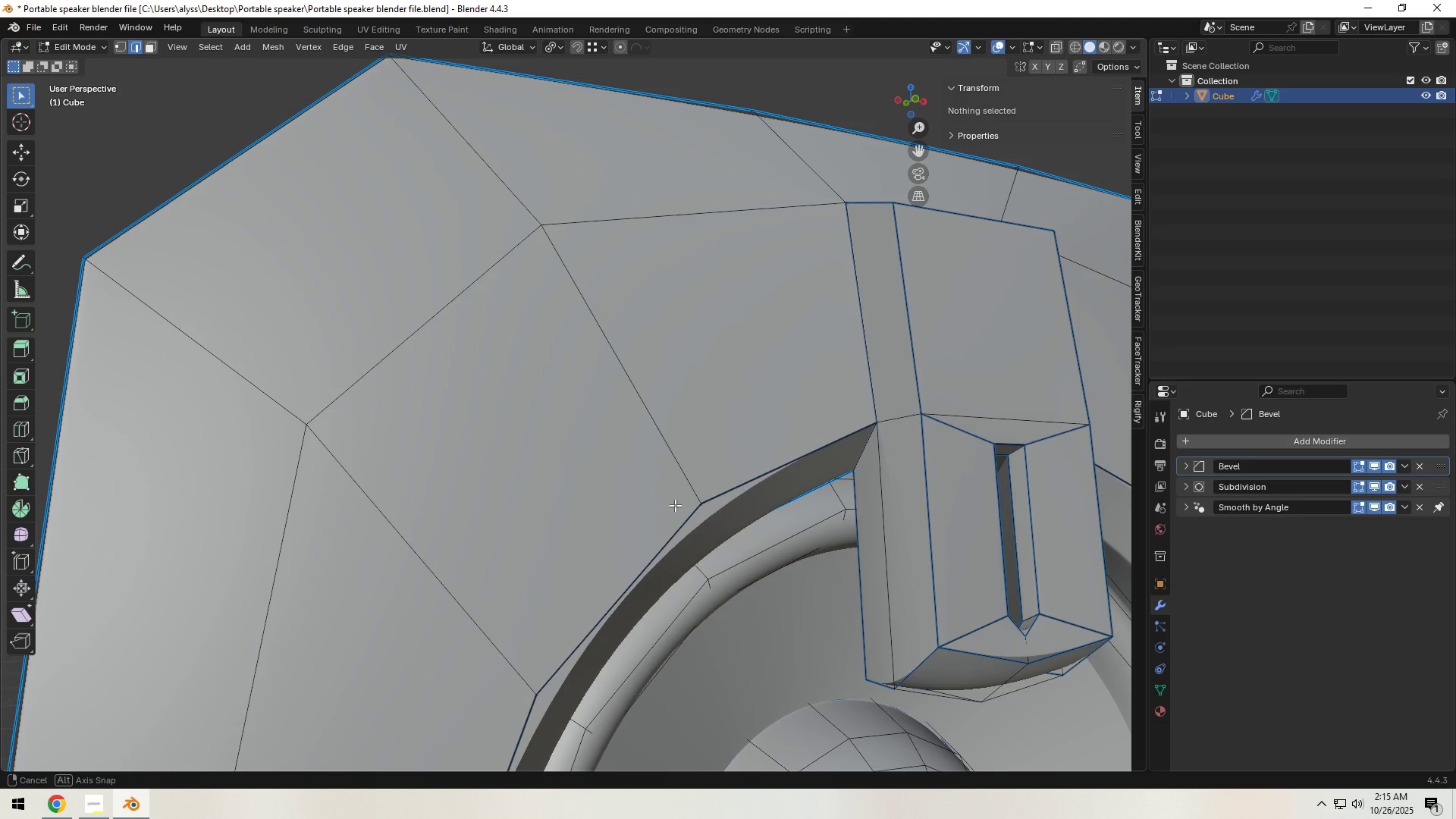 
key(Shift+ShiftLeft)
 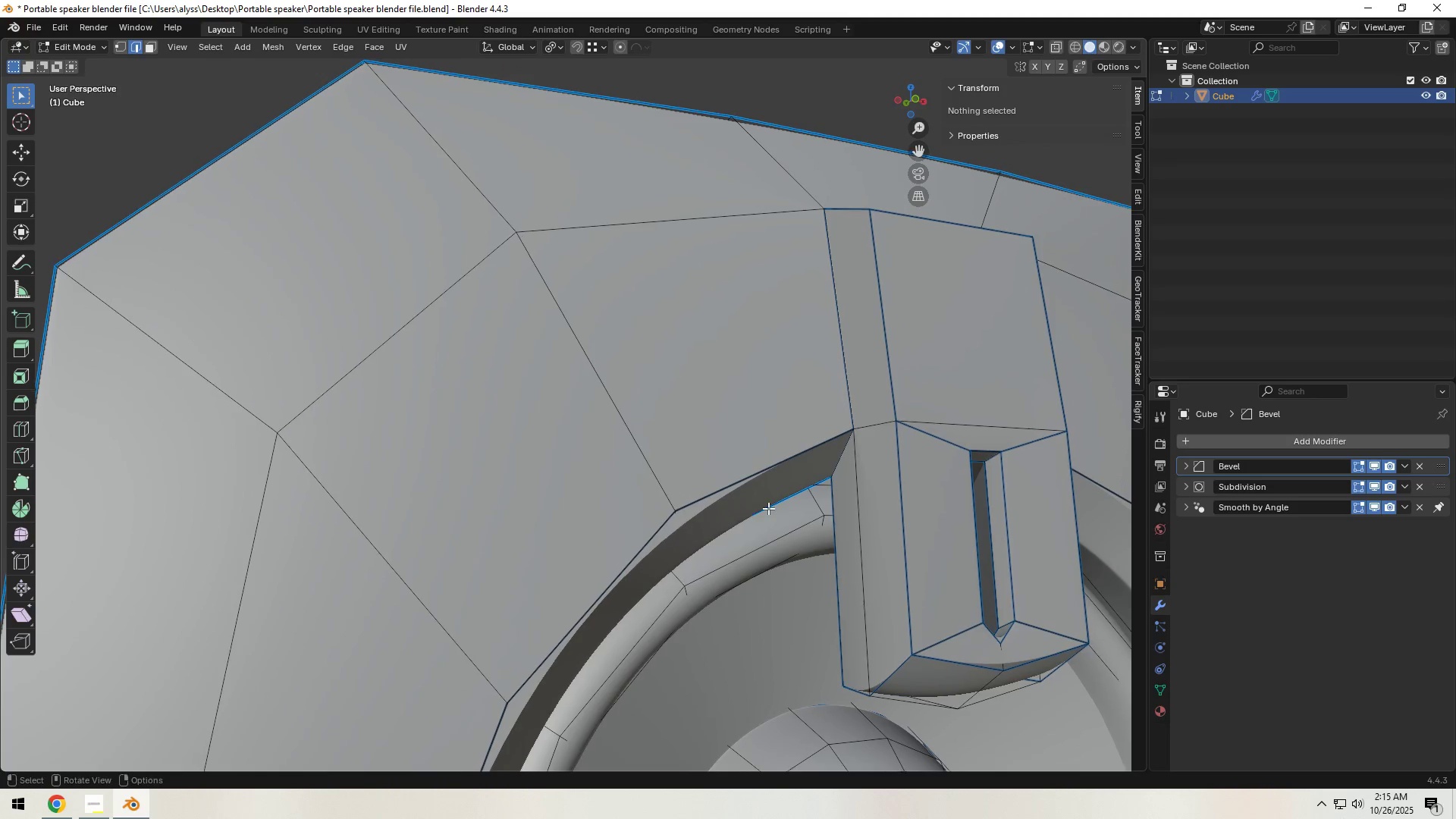 
key(Control+ControlLeft)
 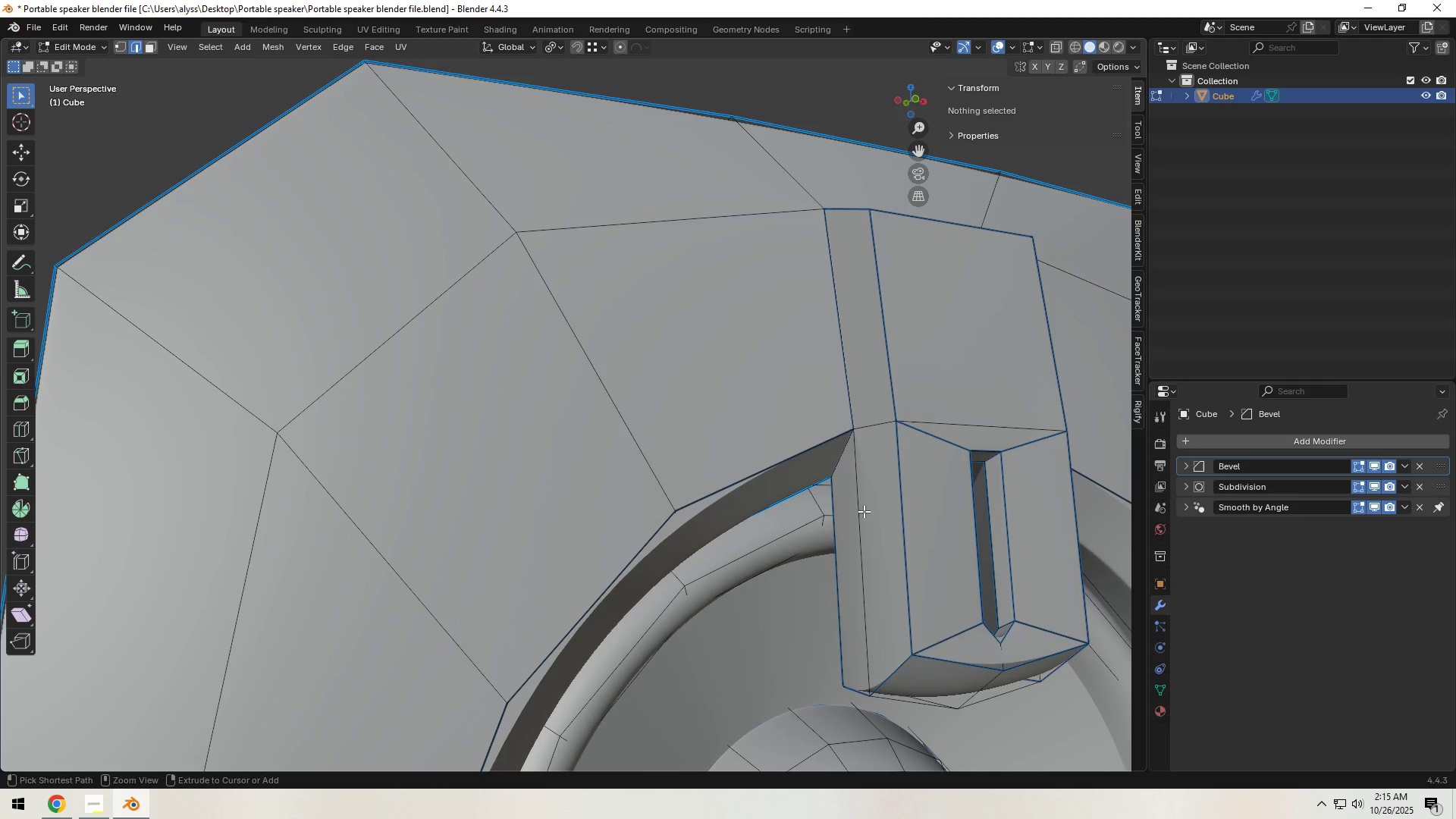 
key(Control+R)
 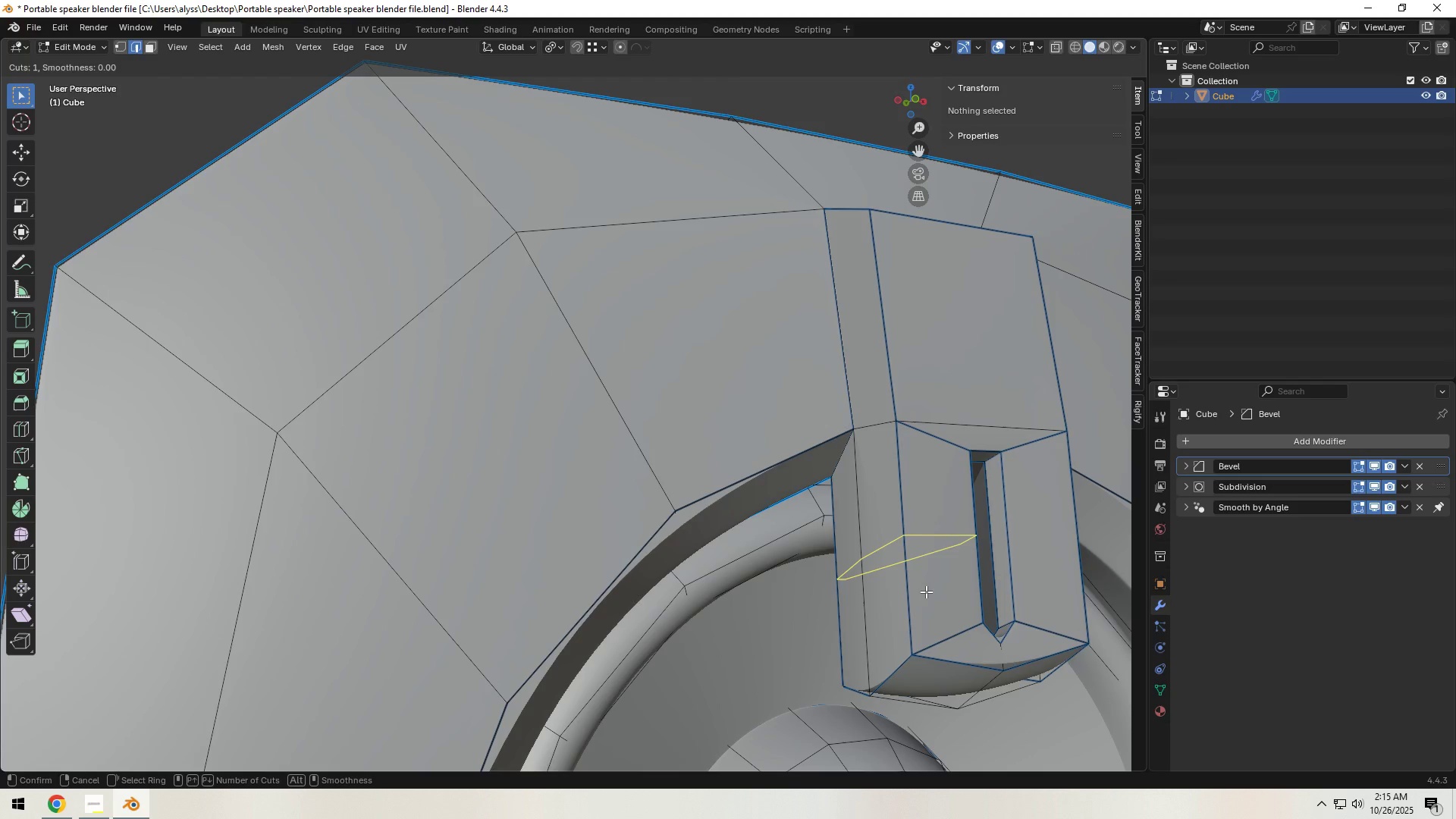 
wait(12.39)
 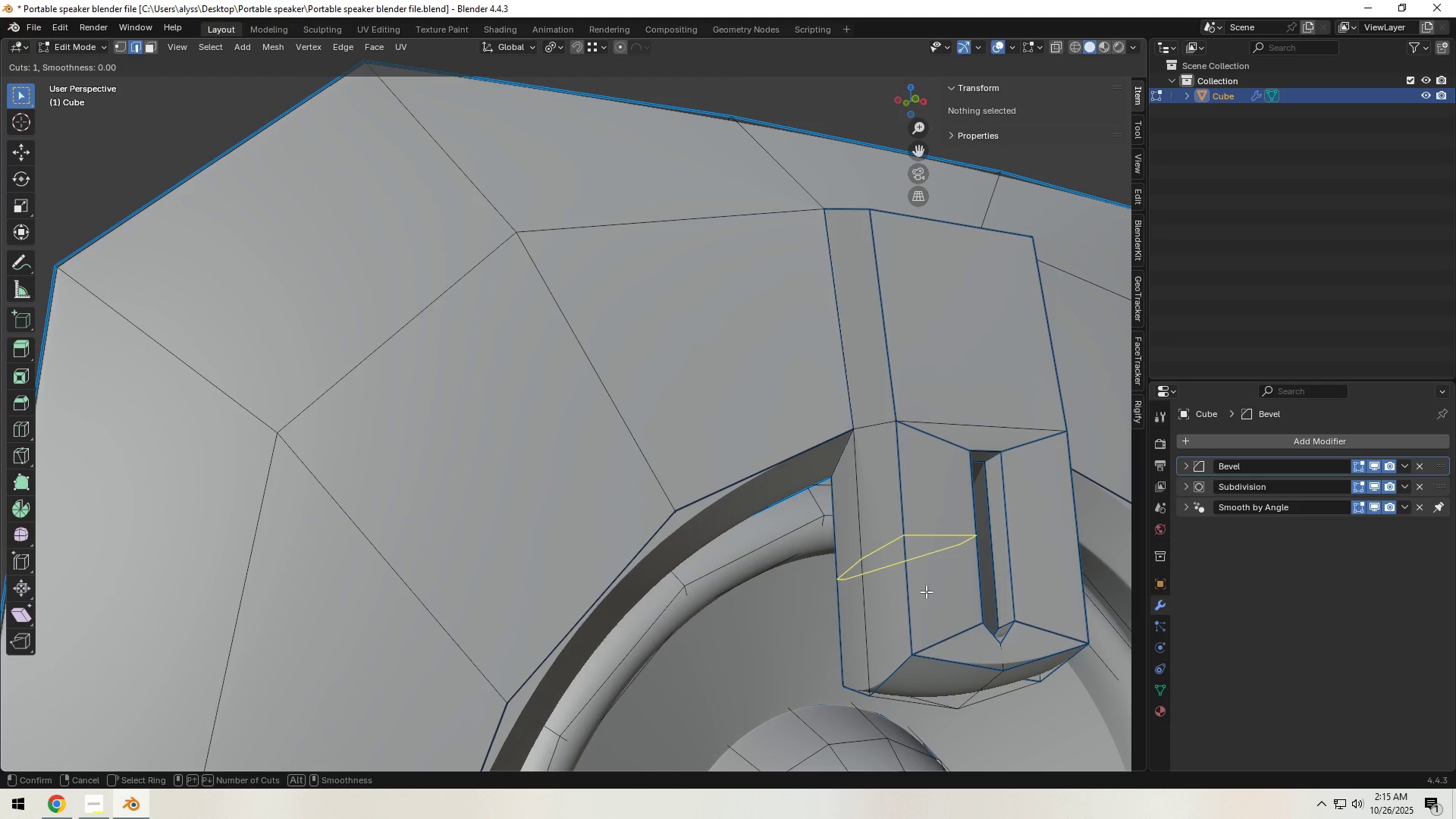 
right_click([926, 592])
 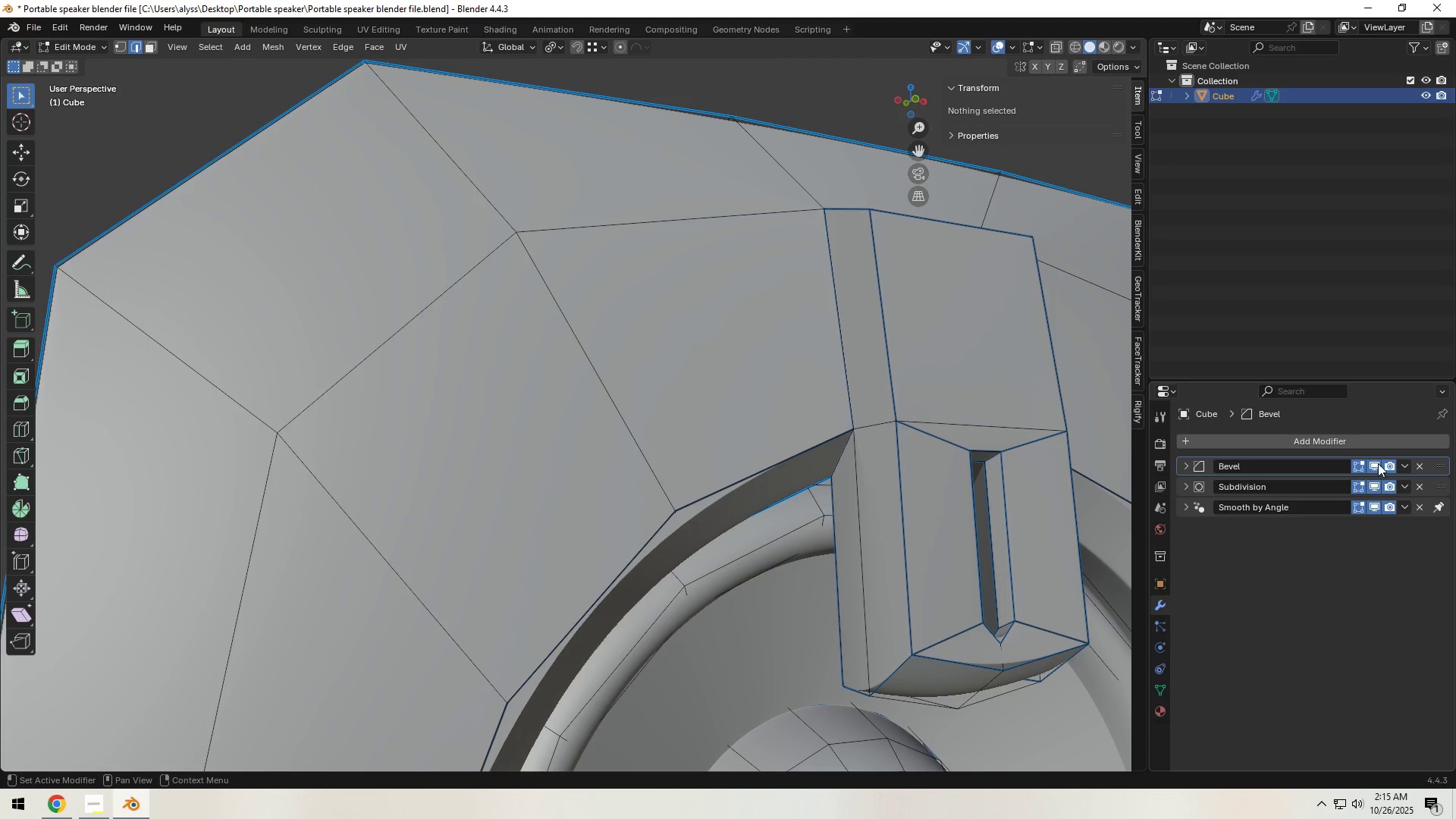 
left_click([1378, 463])
 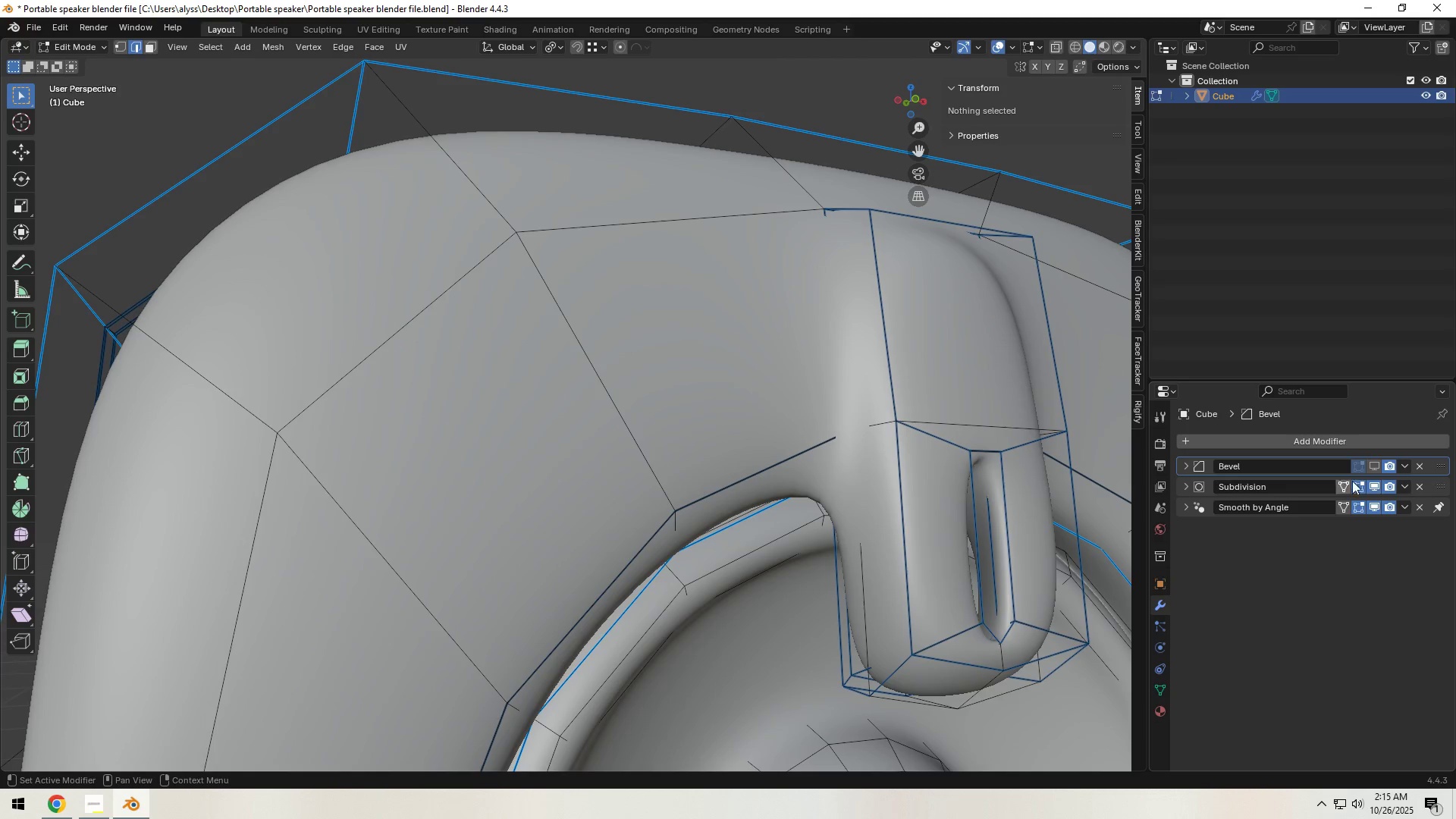 
left_click([1371, 485])
 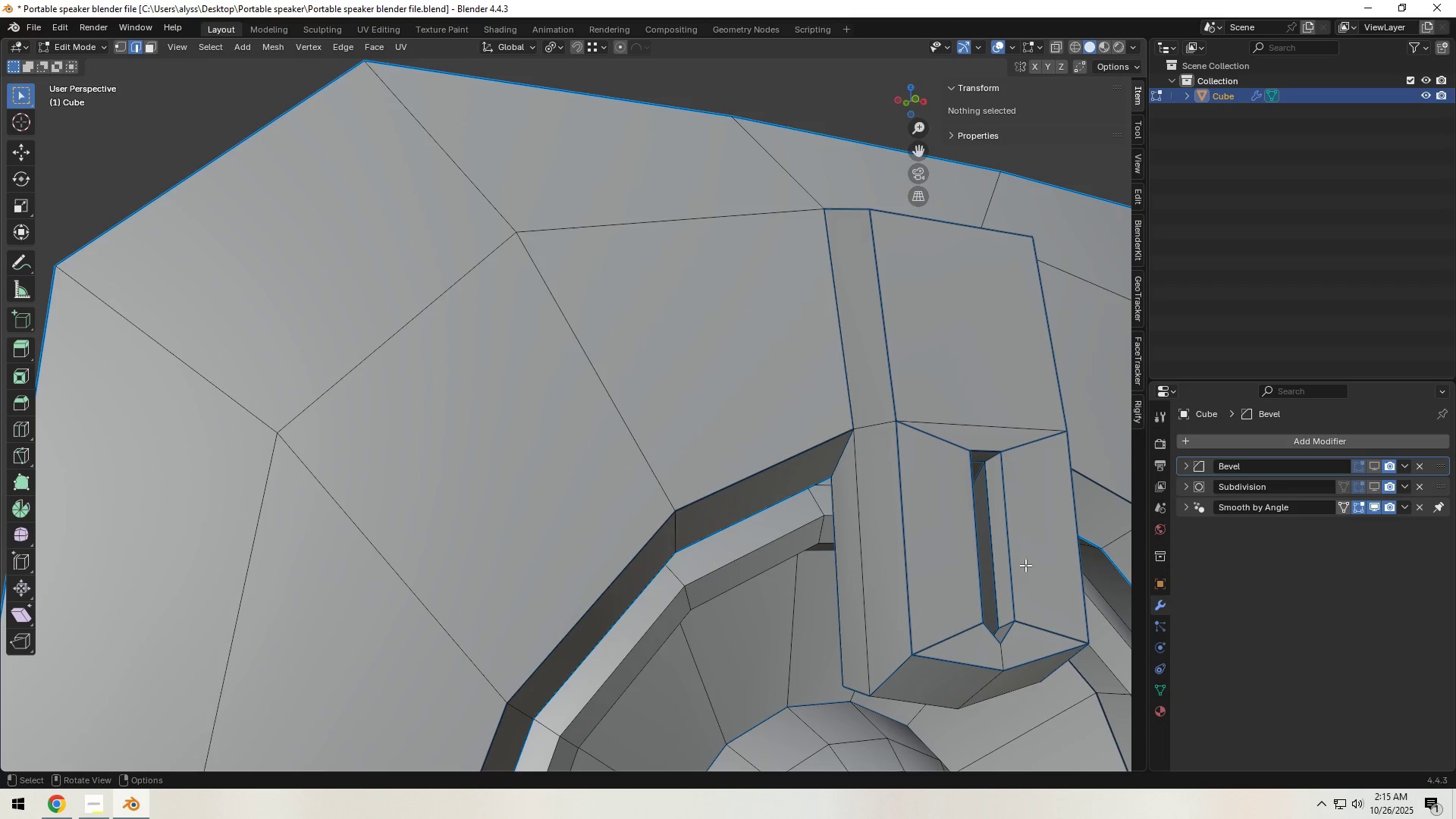 
key(Control+ControlLeft)
 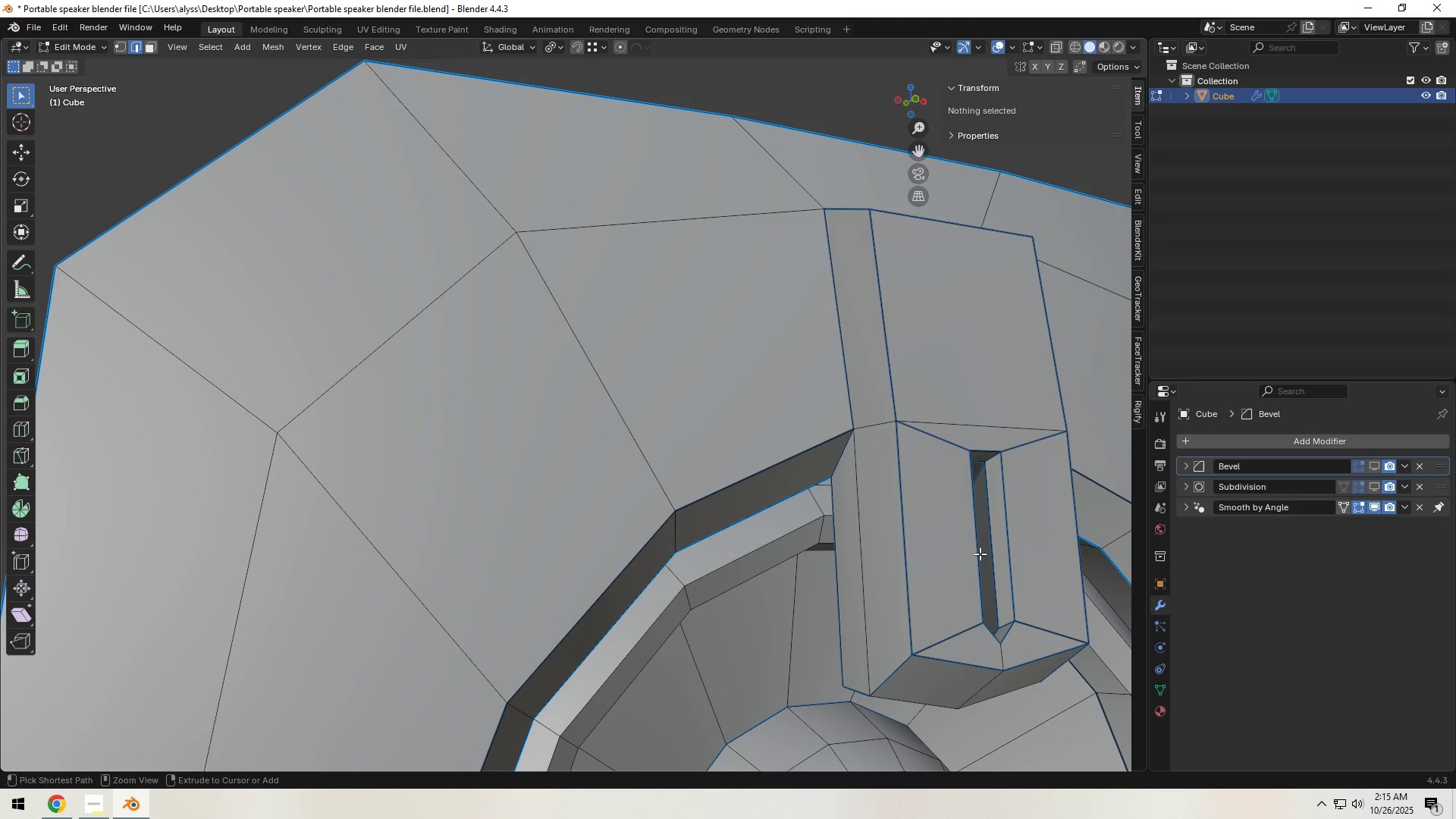 
key(Control+R)
 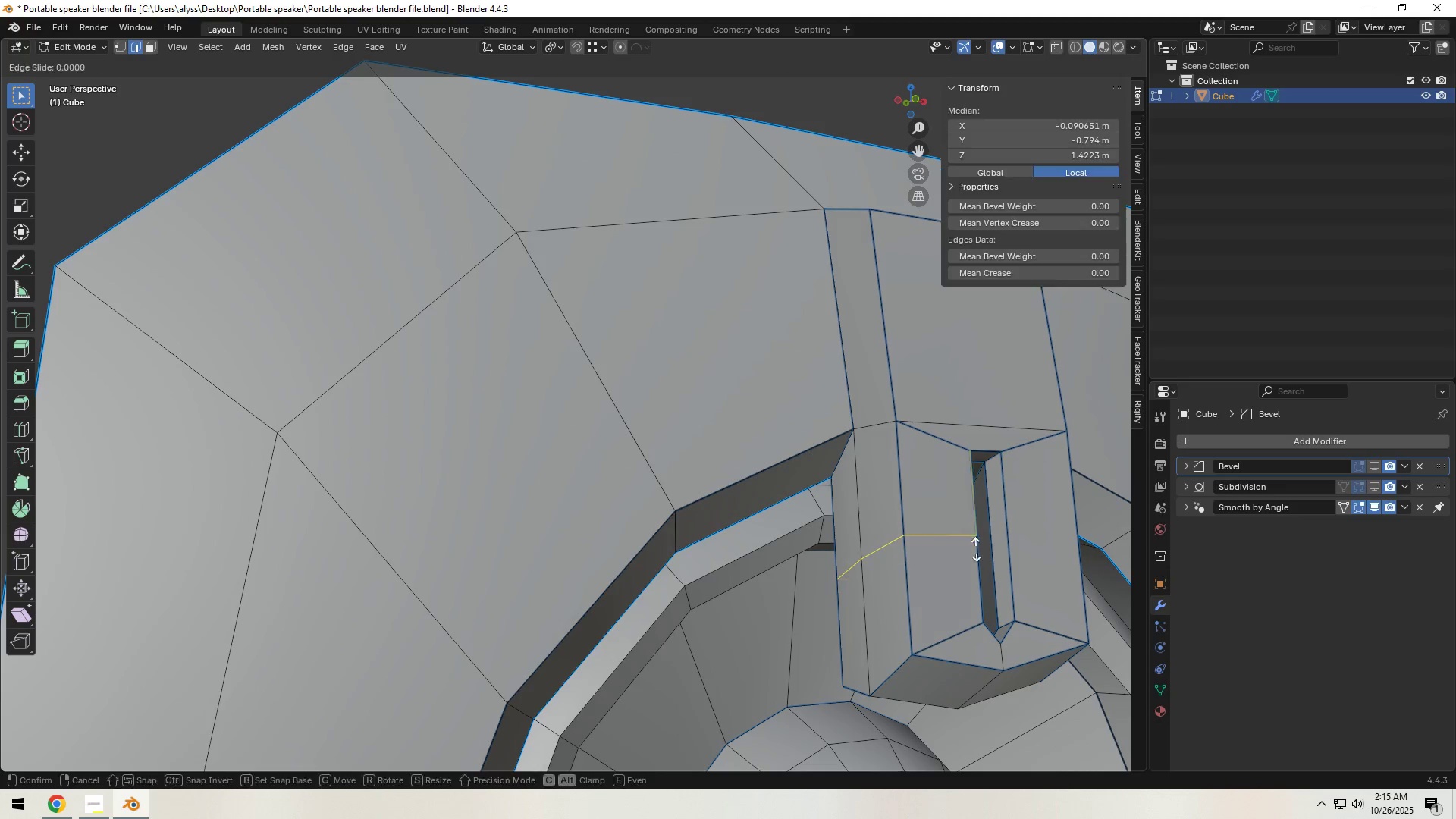 
left_click([976, 549])
 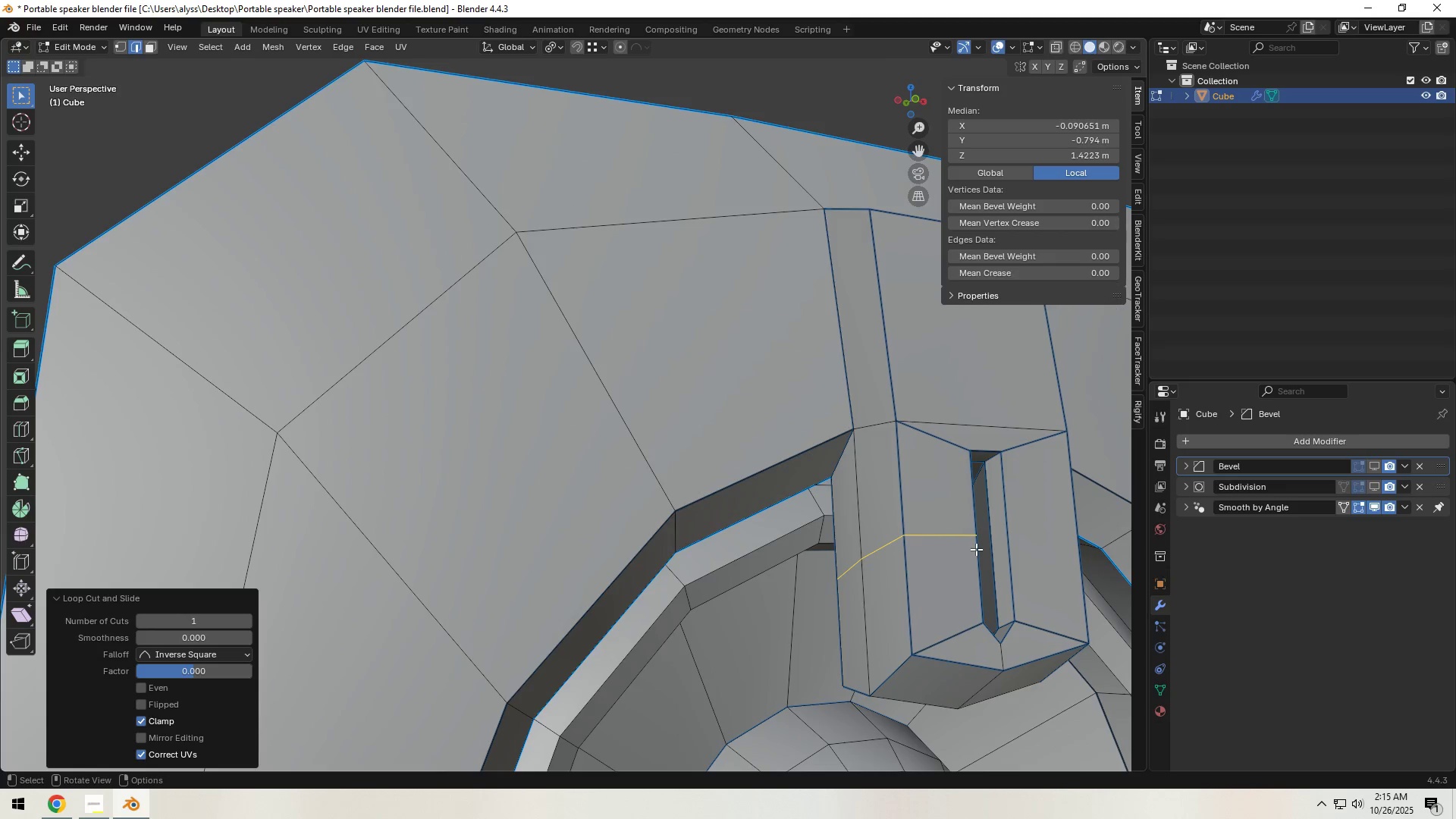 
right_click([976, 549])
 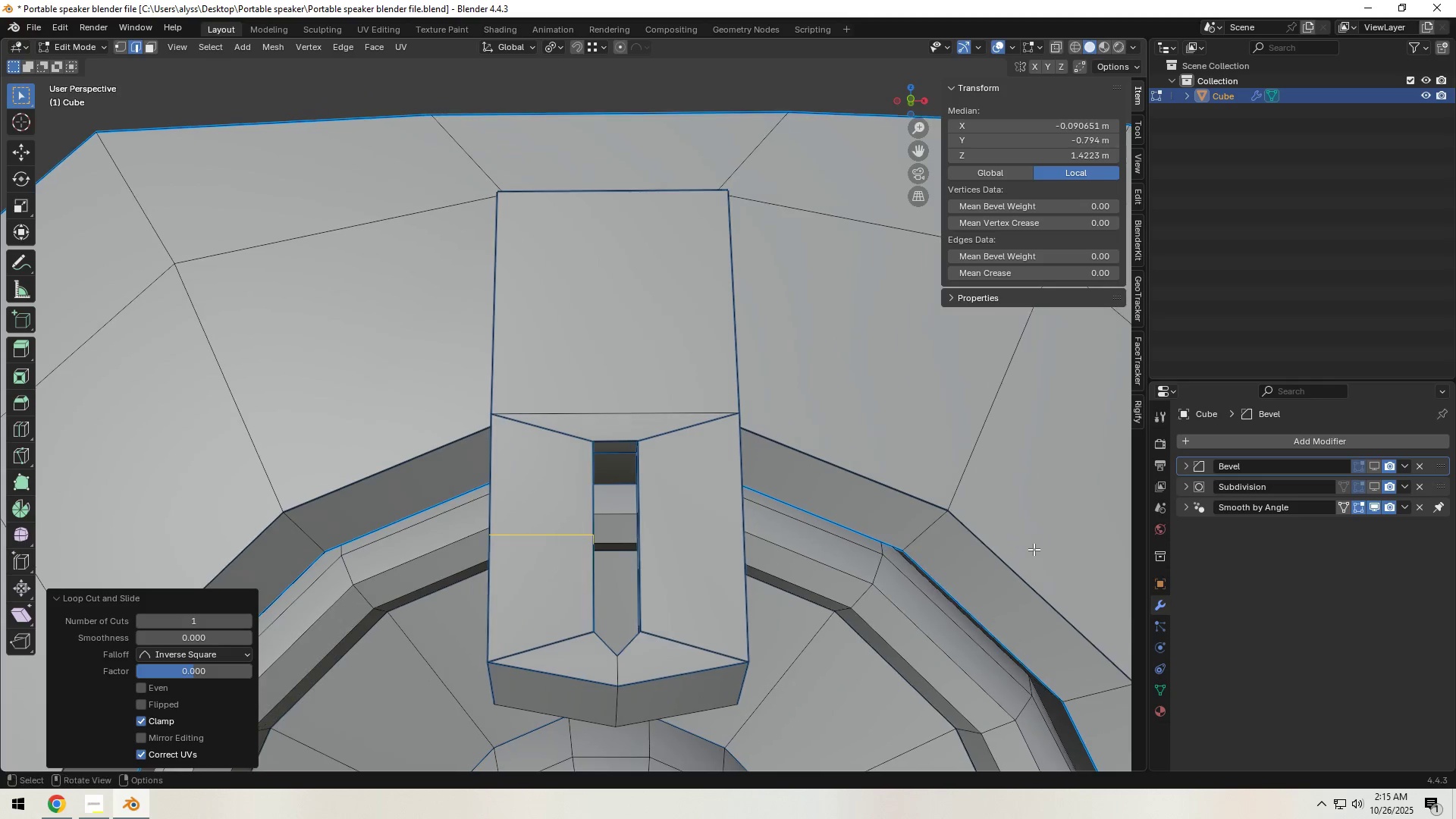 
key(Control+R)
 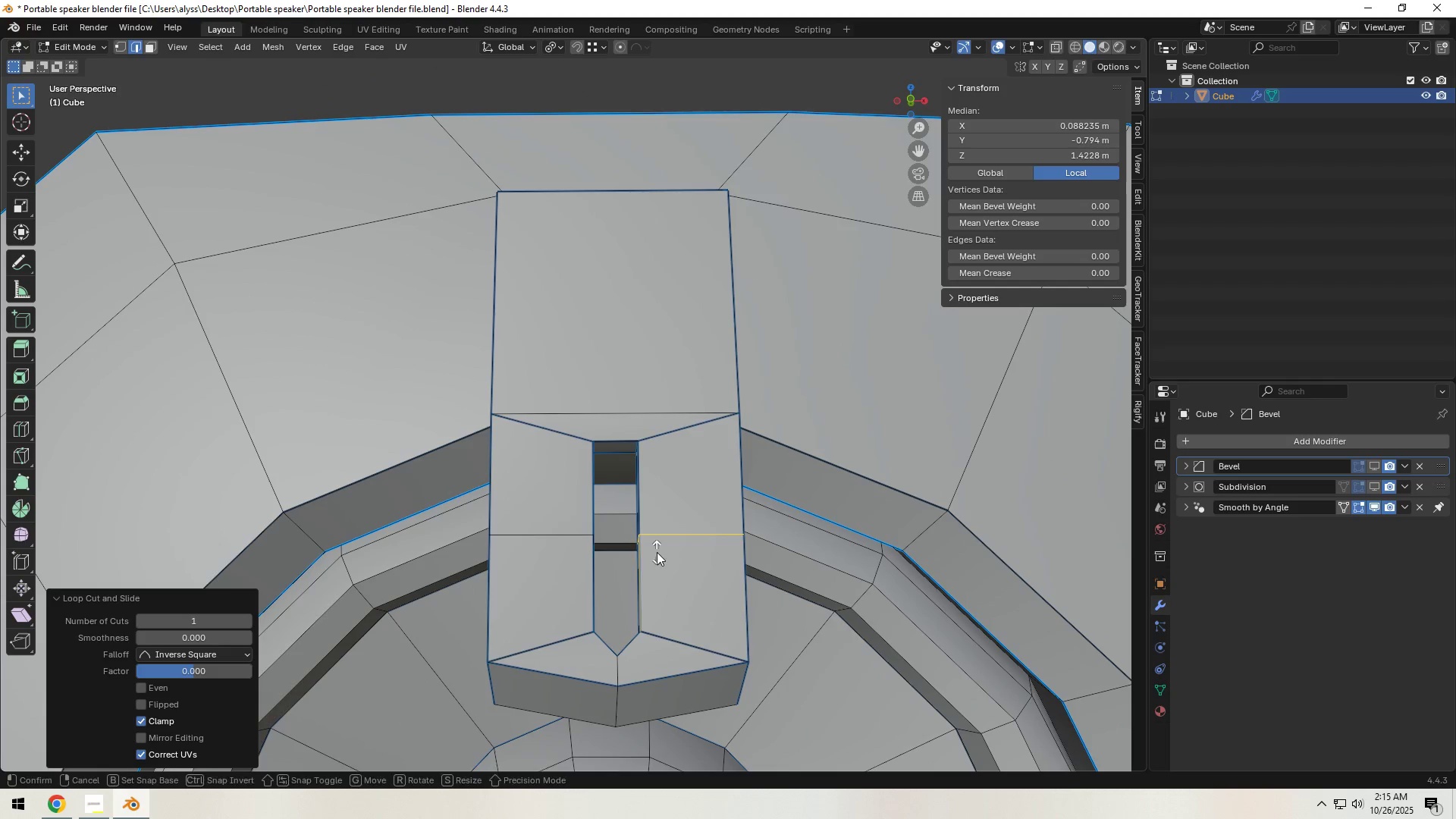 
left_click([657, 552])
 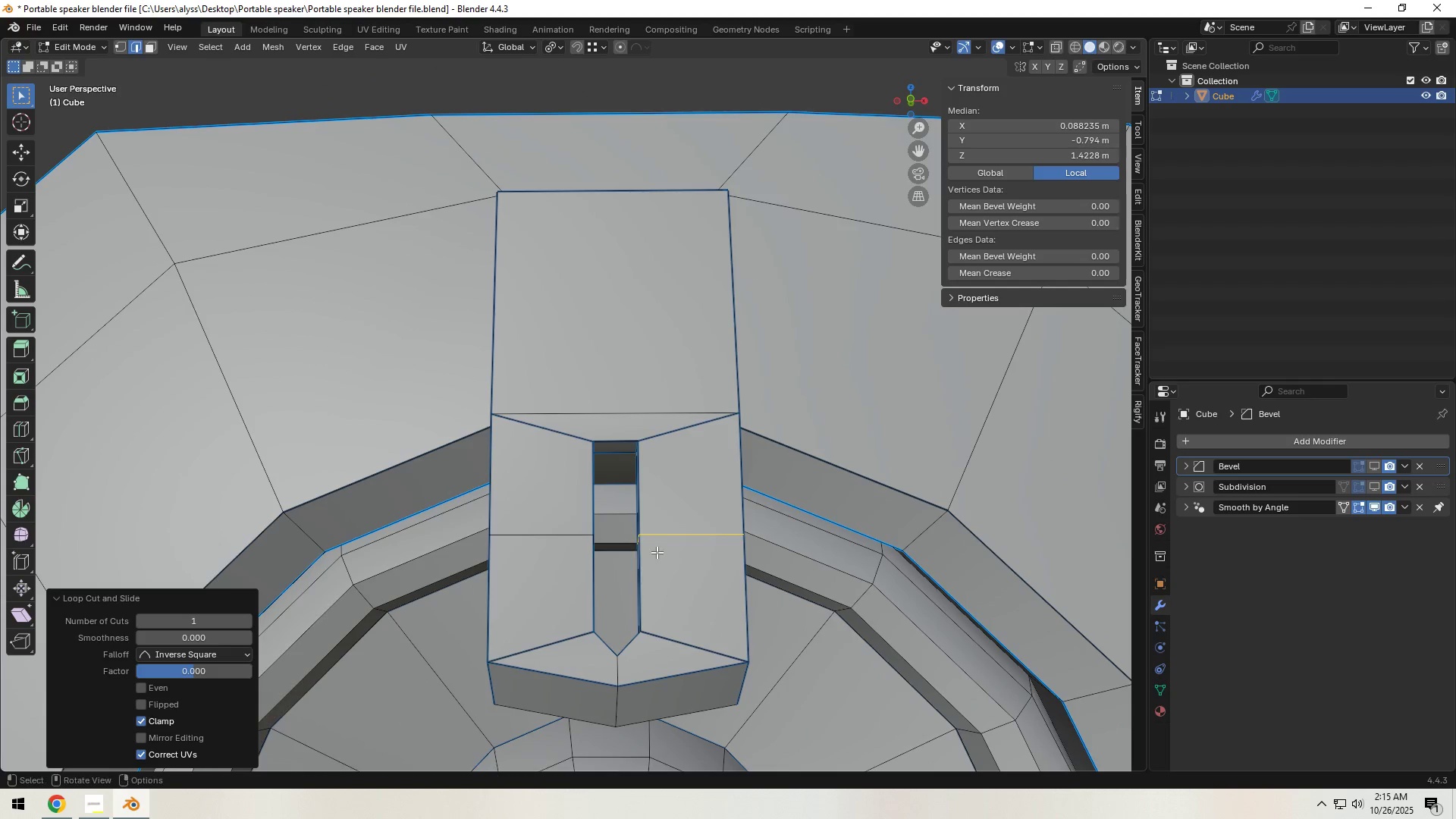 
right_click([657, 552])
 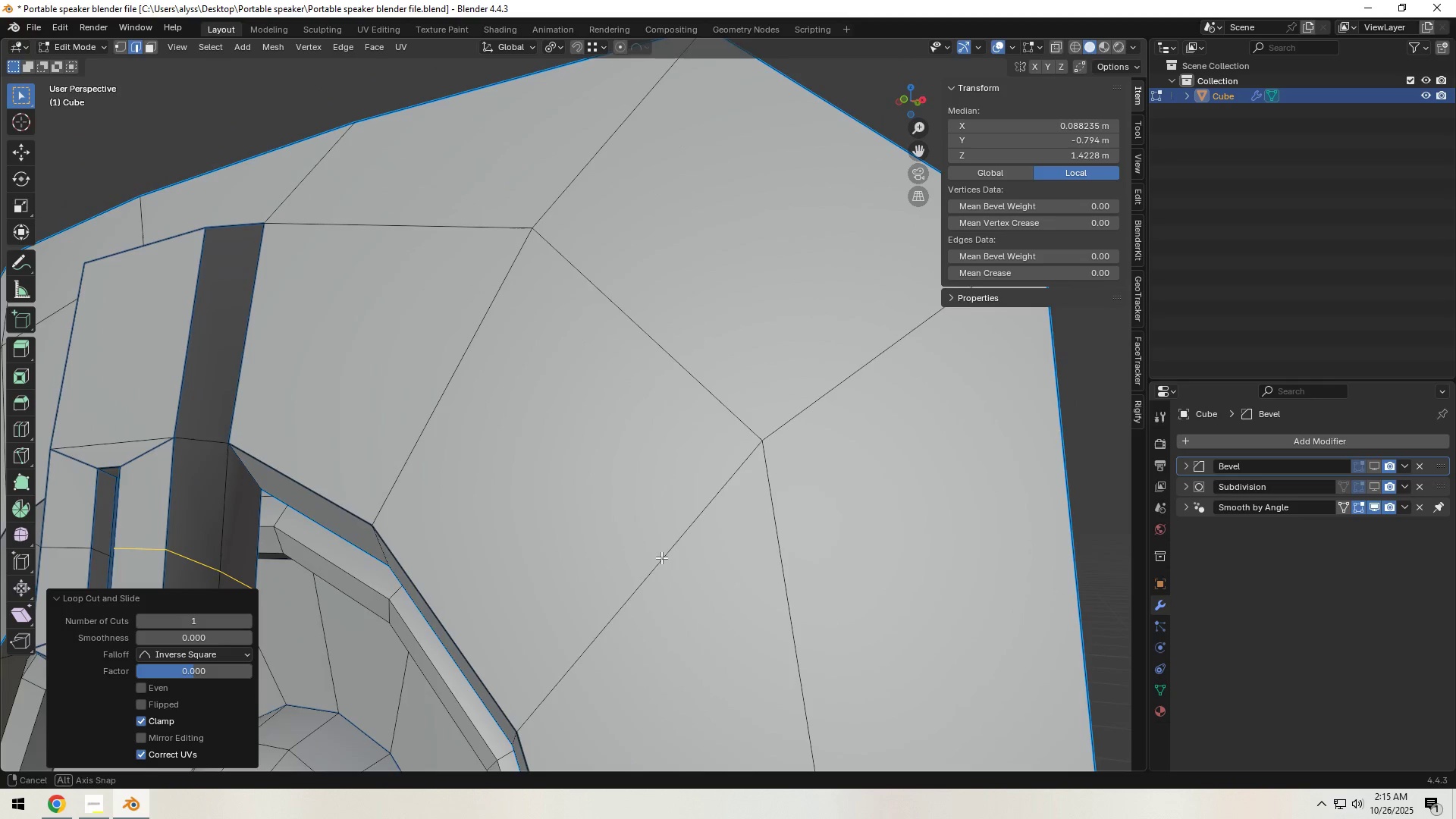 
hold_key(key=ShiftLeft, duration=0.65)
 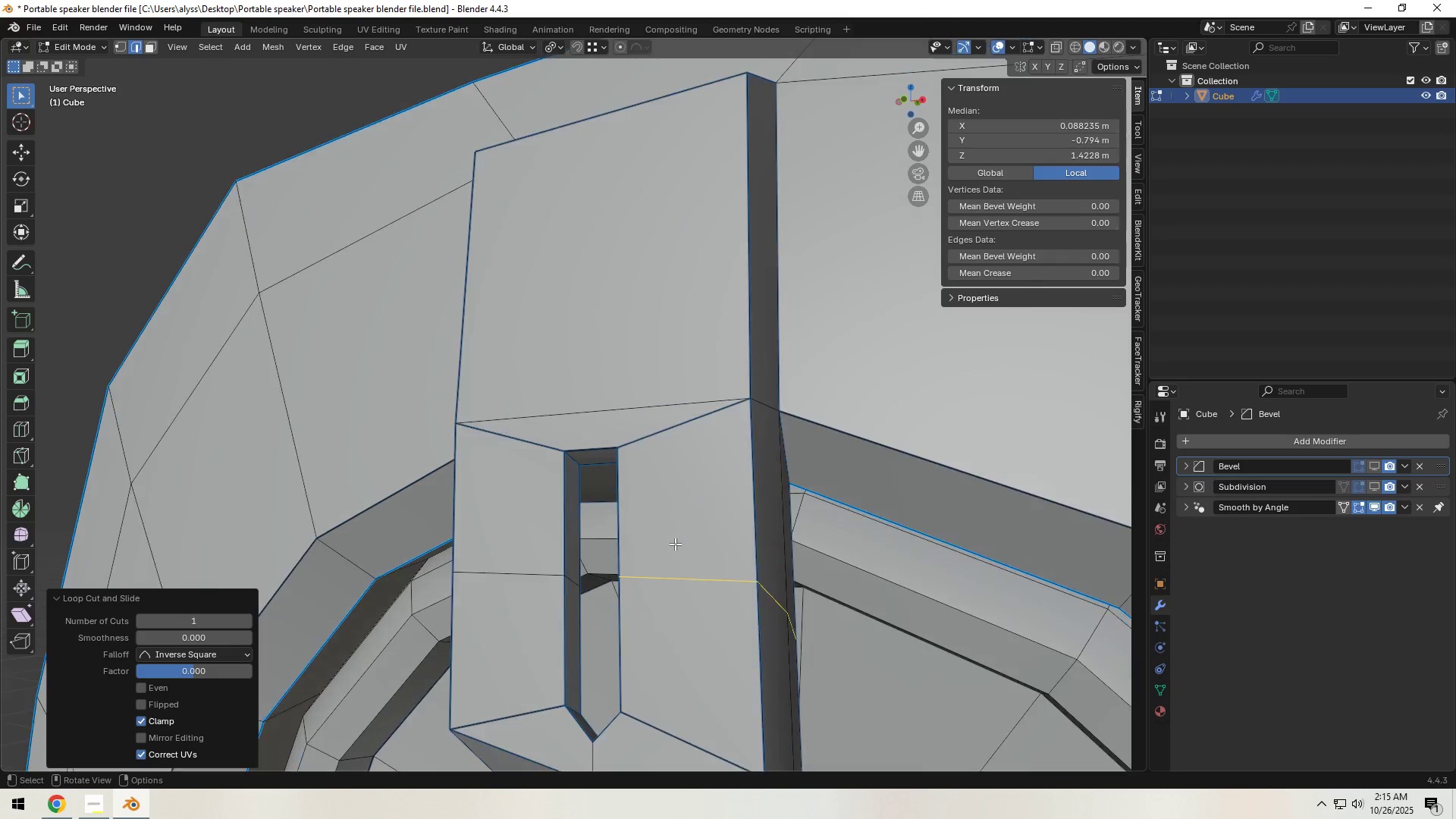 
scroll: coordinate [675, 544], scroll_direction: up, amount: 1.0
 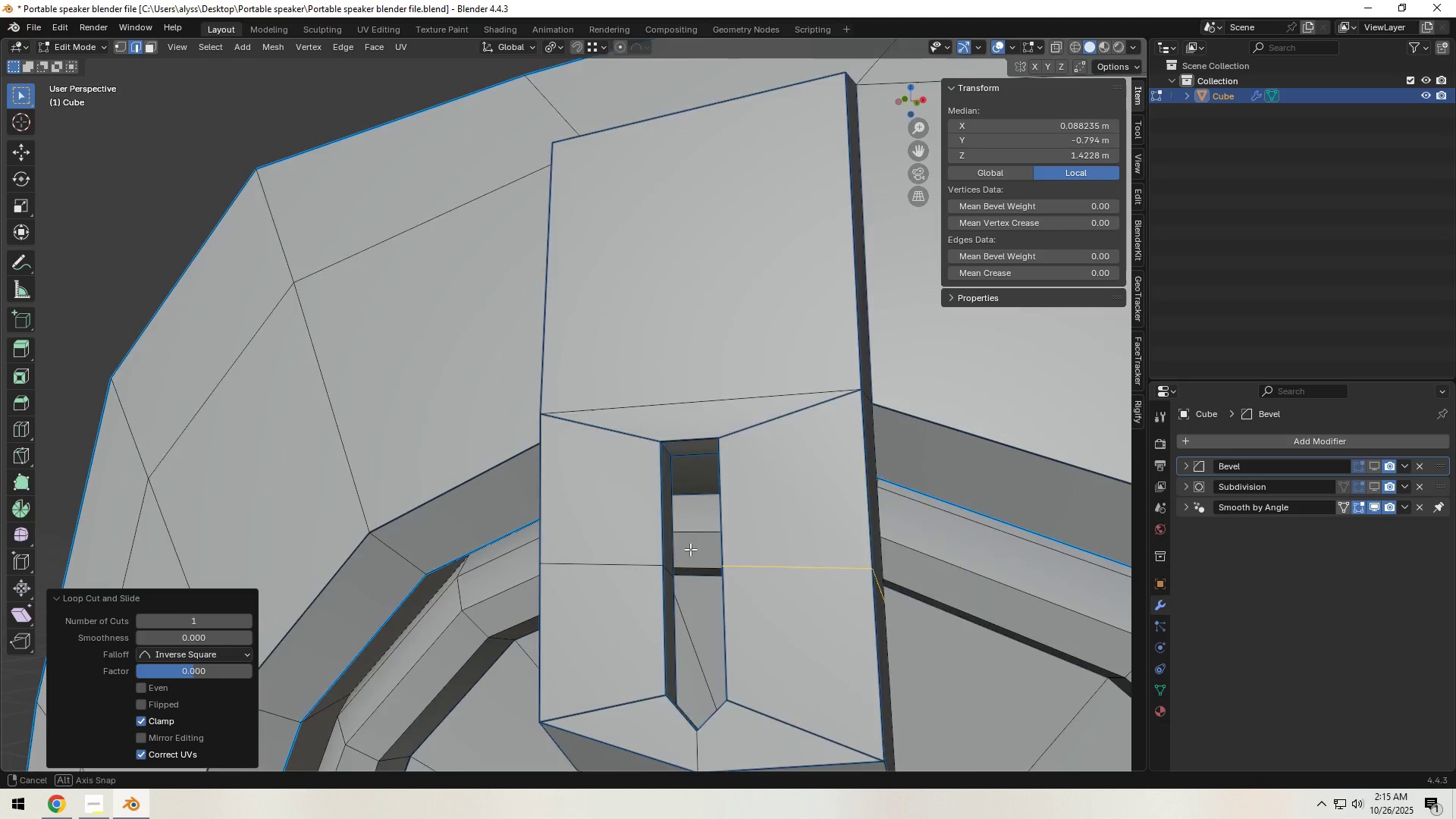 
hold_key(key=ShiftLeft, duration=0.62)
 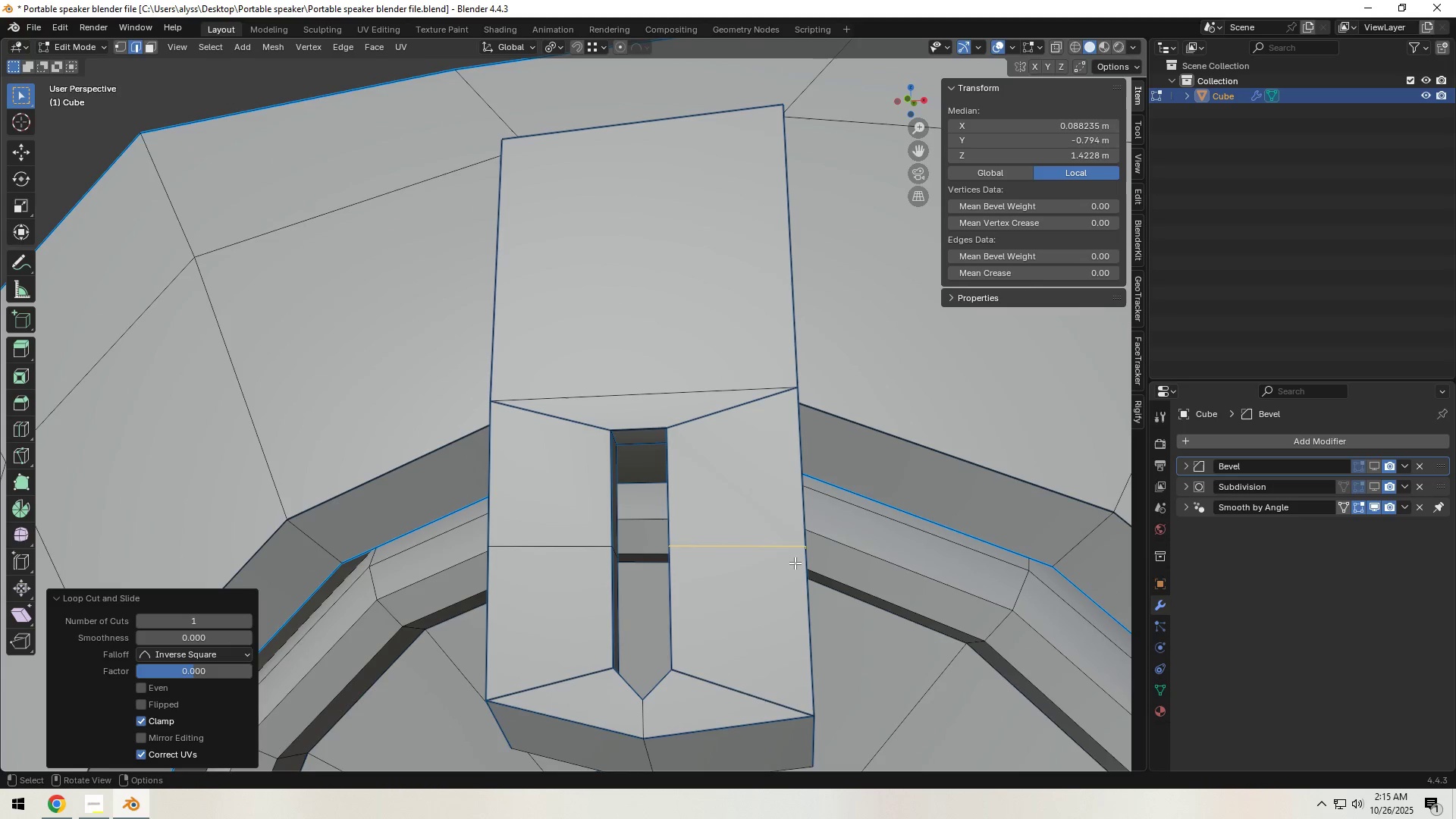 
type(gg)
 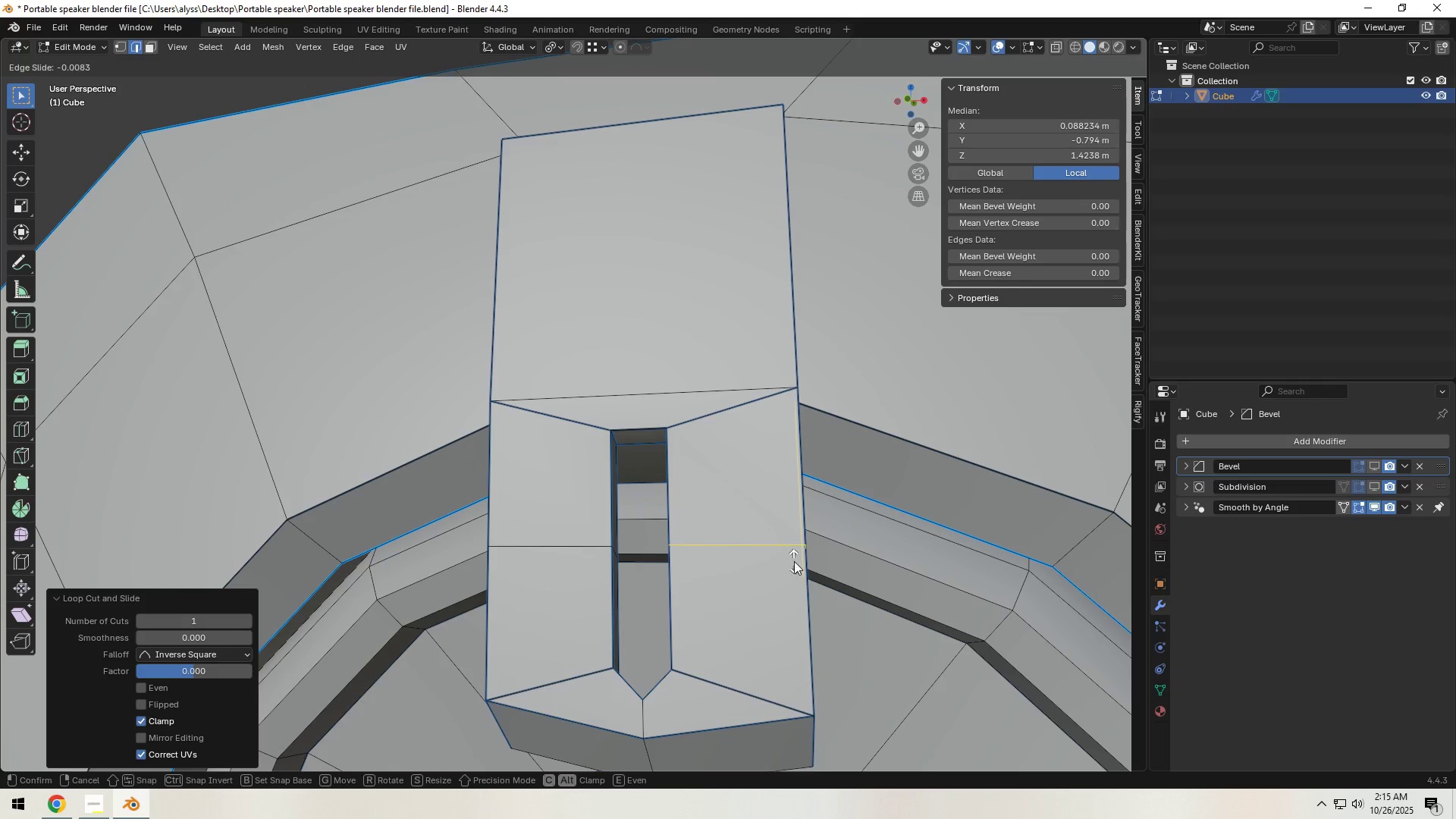 
right_click([794, 561])
 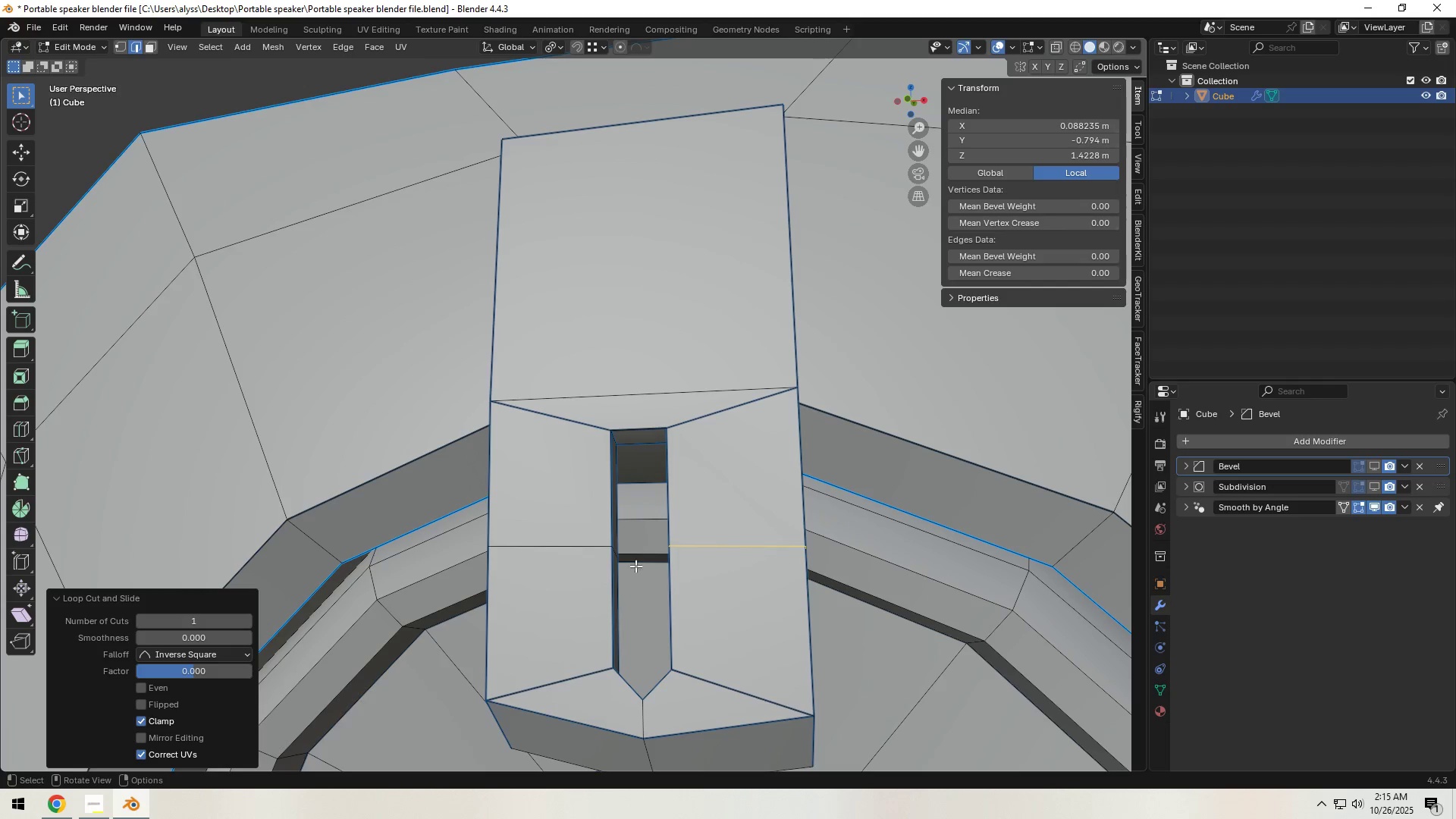 
hold_key(key=ShiftLeft, duration=0.41)
 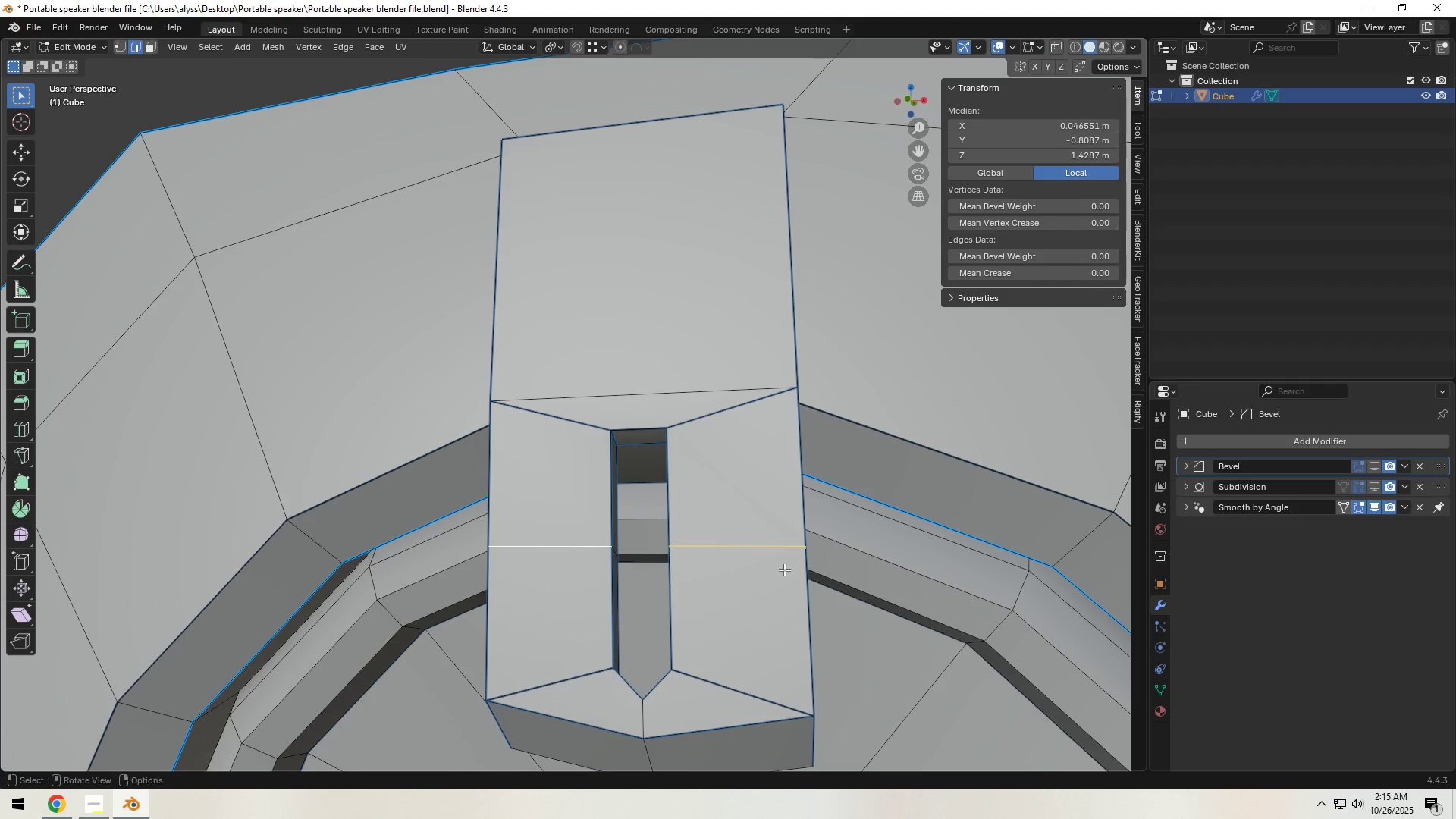 
type(gg)
 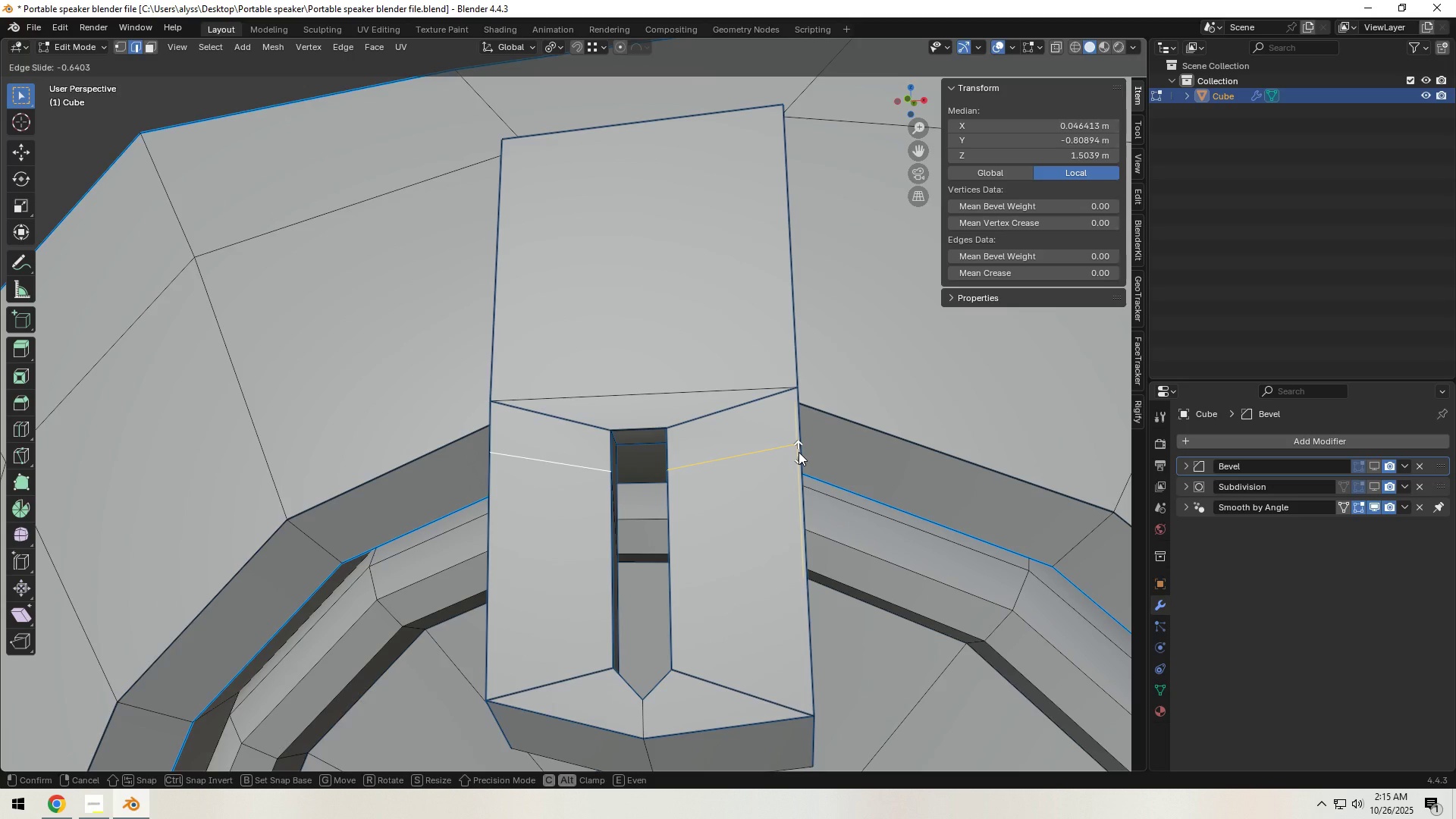 
left_click([799, 452])
 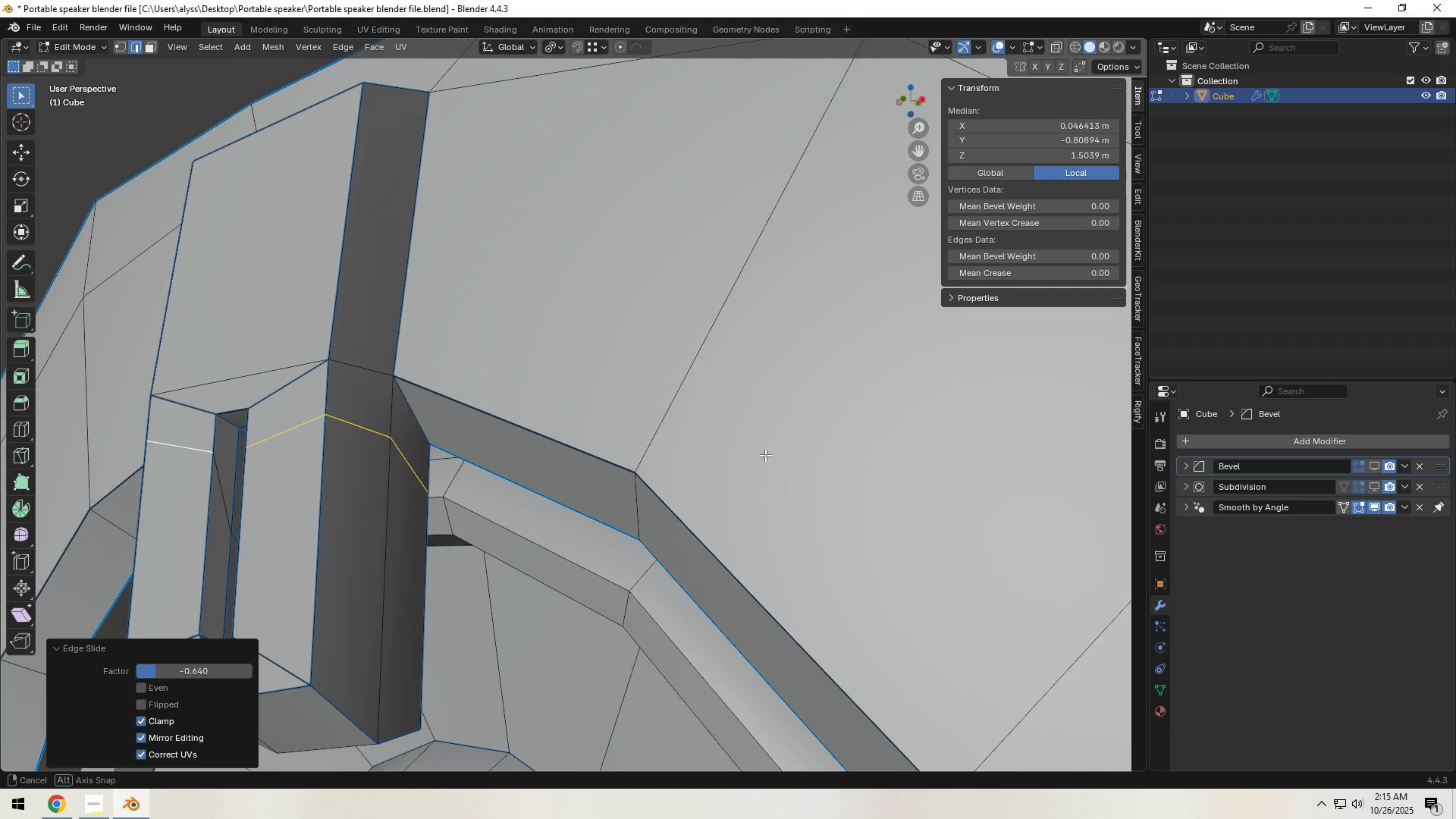 
hold_key(key=ShiftLeft, duration=0.59)
 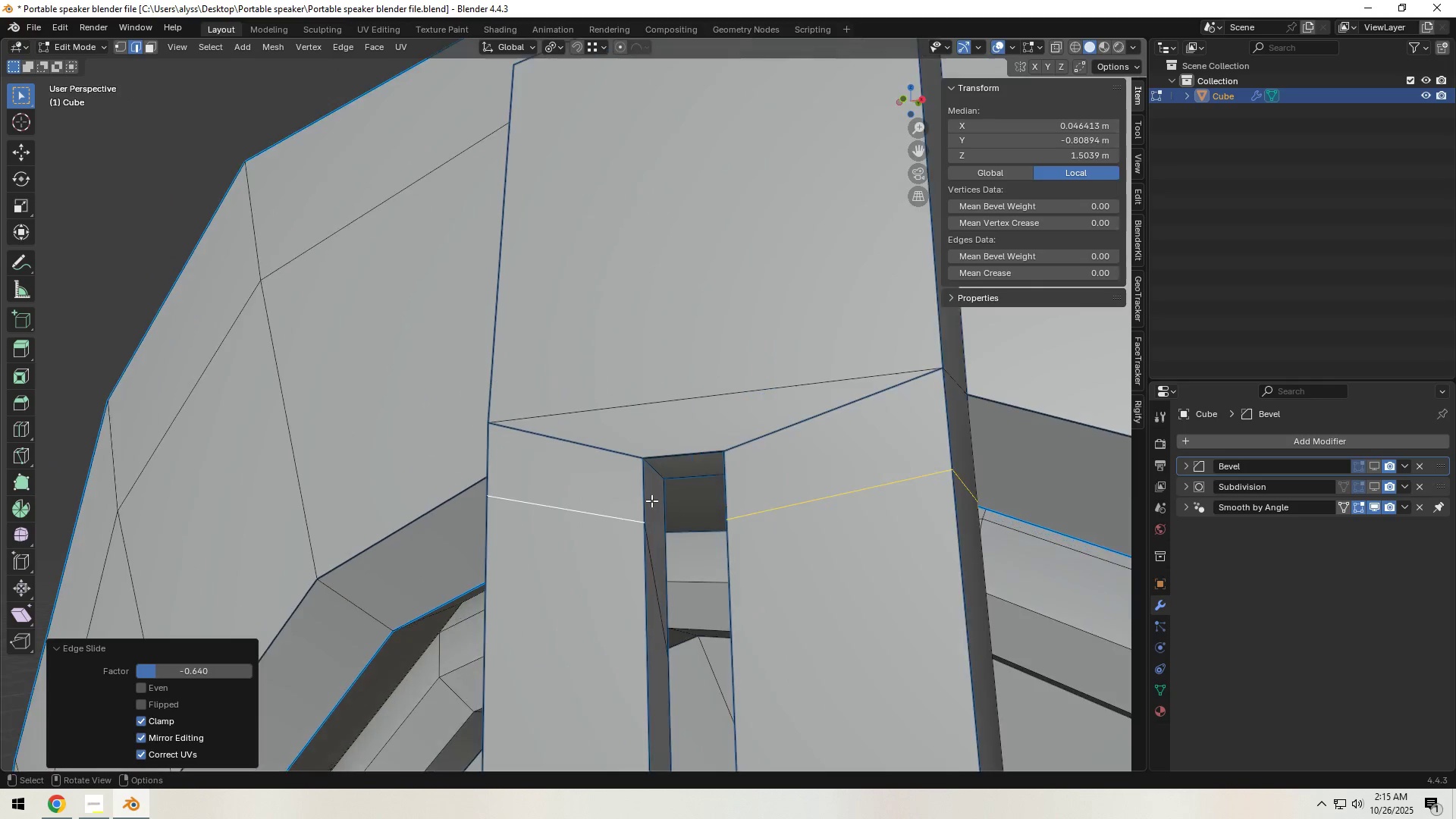 
scroll: coordinate [651, 500], scroll_direction: up, amount: 1.0
 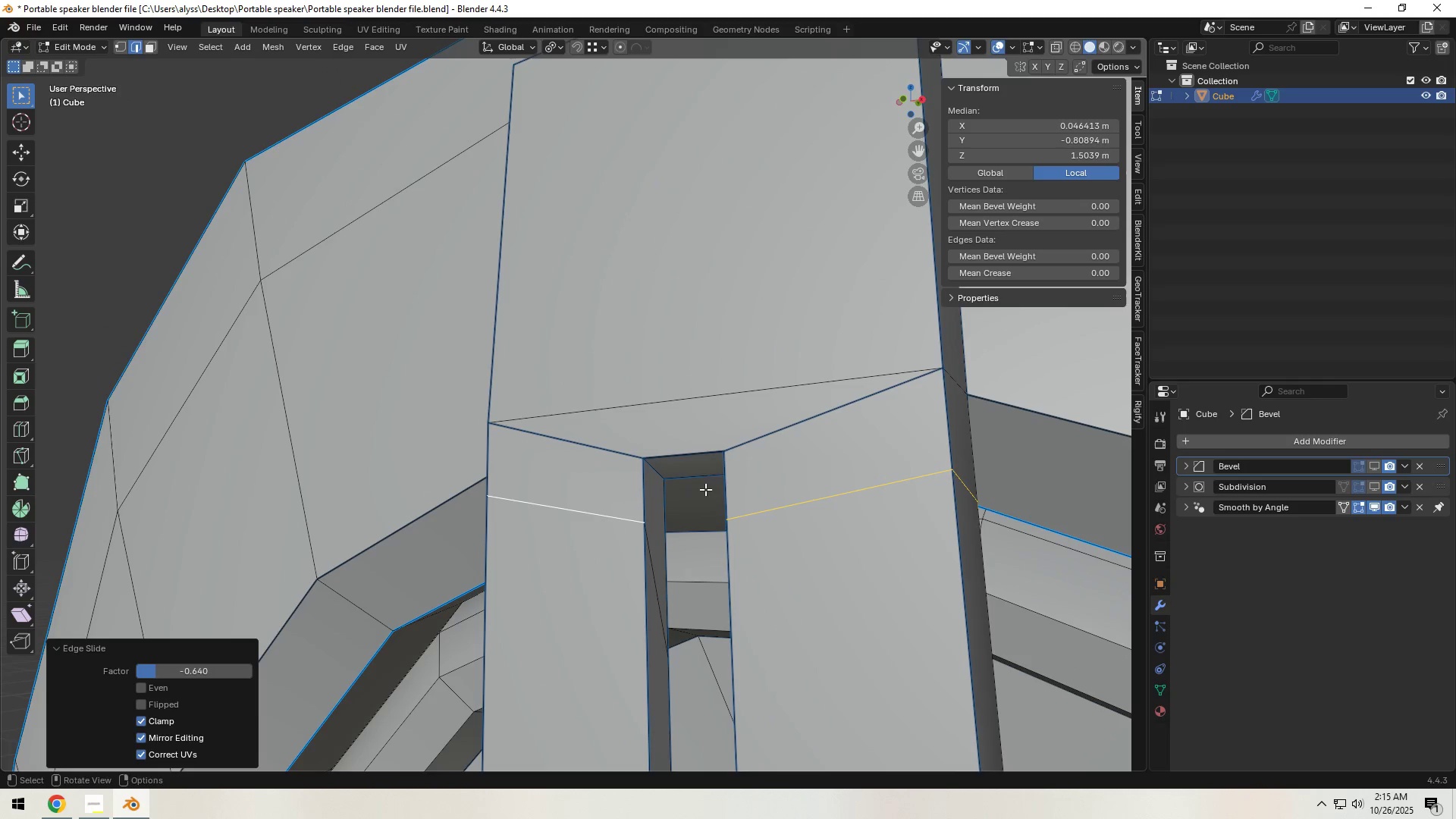 
hold_key(key=ShiftLeft, duration=0.36)
 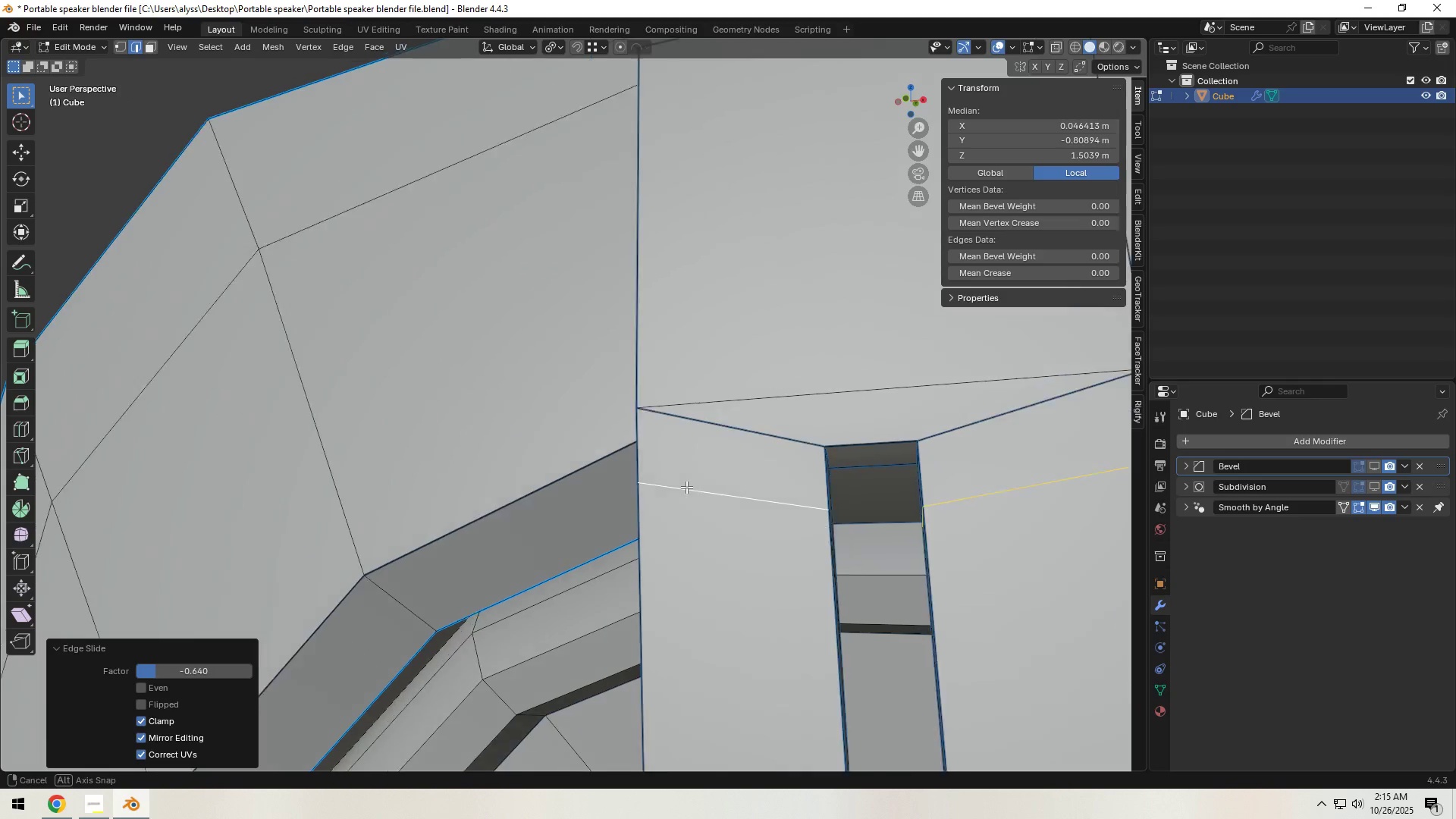 
hold_key(key=ShiftLeft, duration=0.58)
 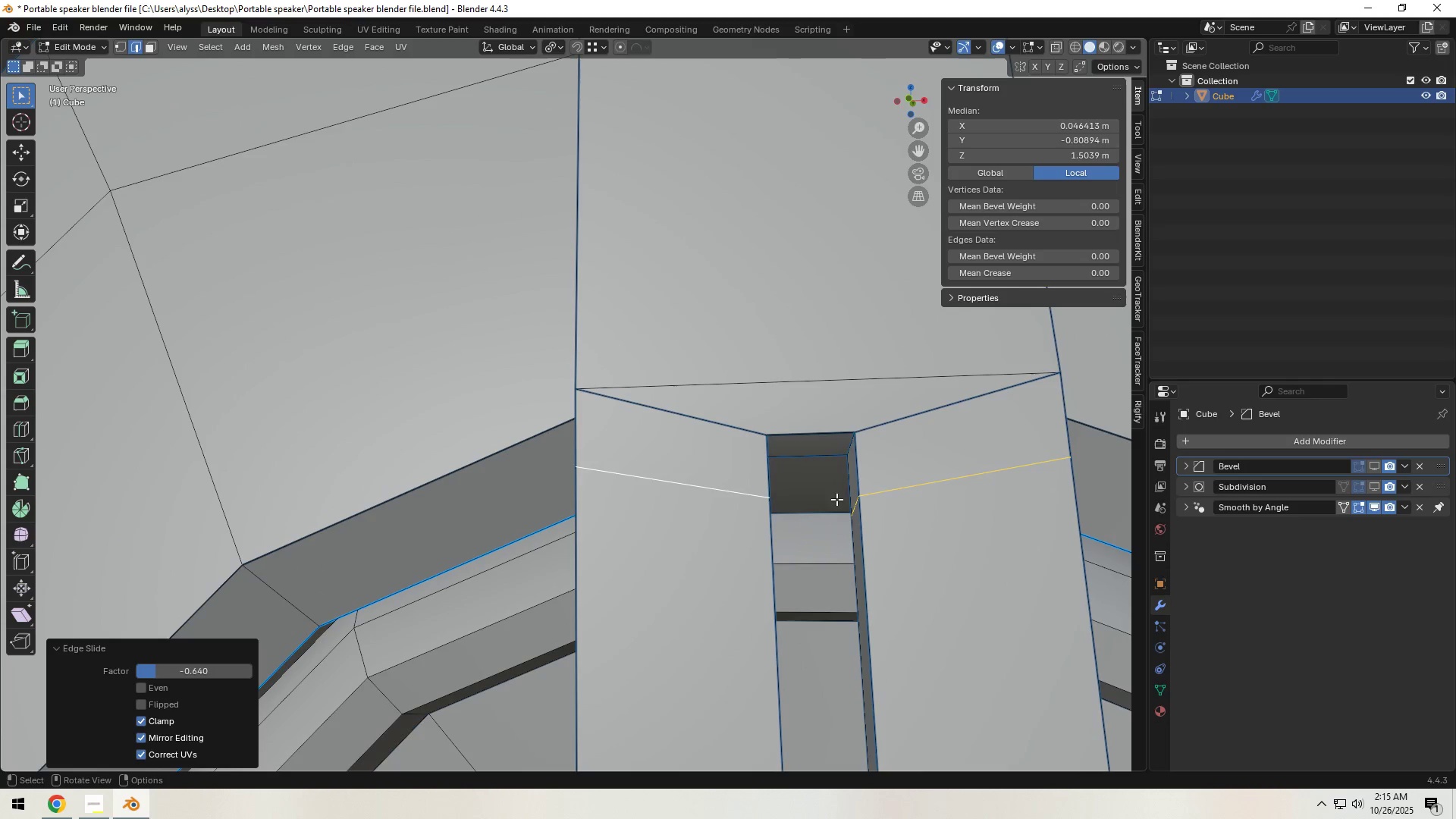 
key(Backquote)
 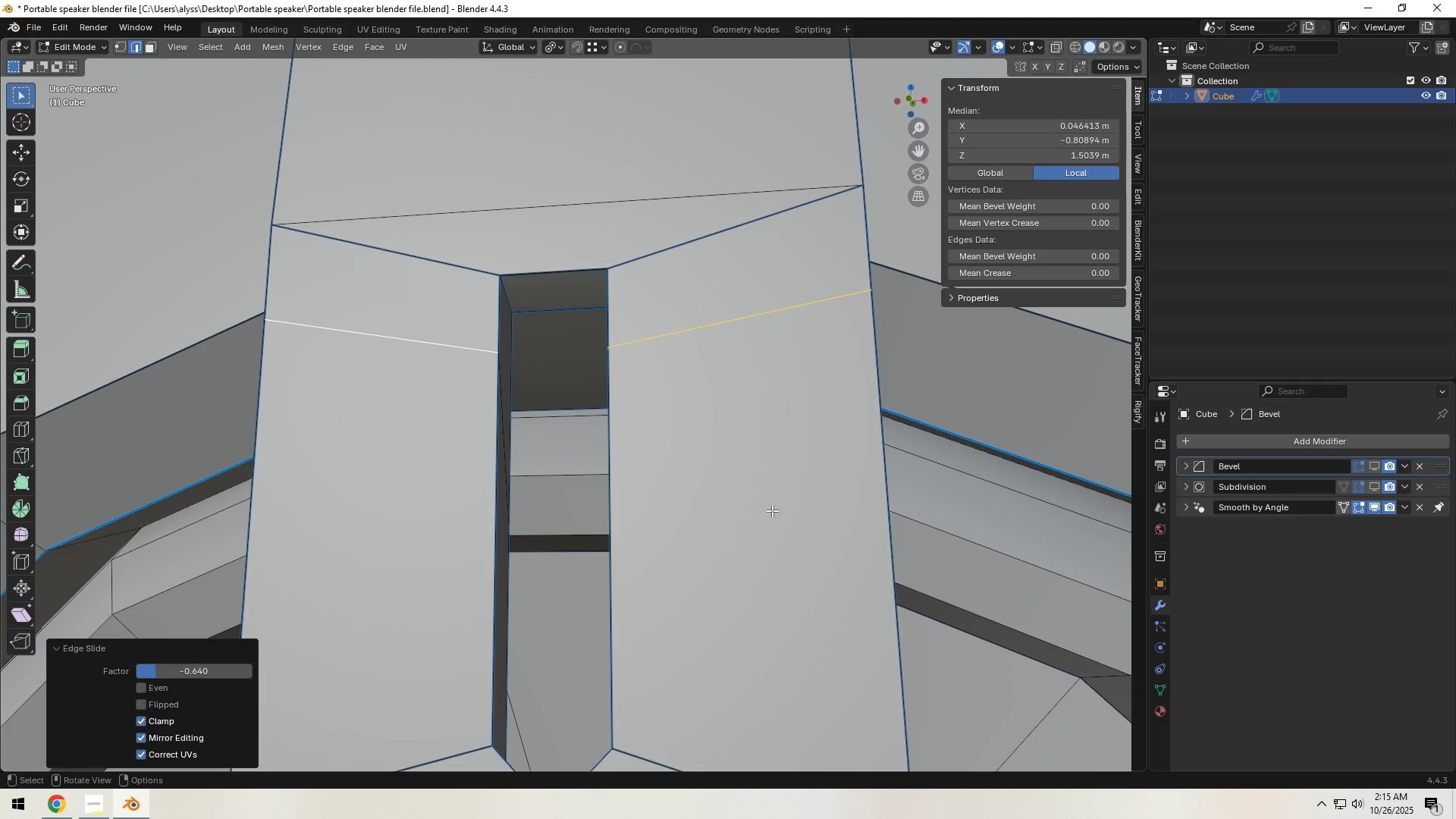 
scroll: coordinate [776, 510], scroll_direction: down, amount: 4.0
 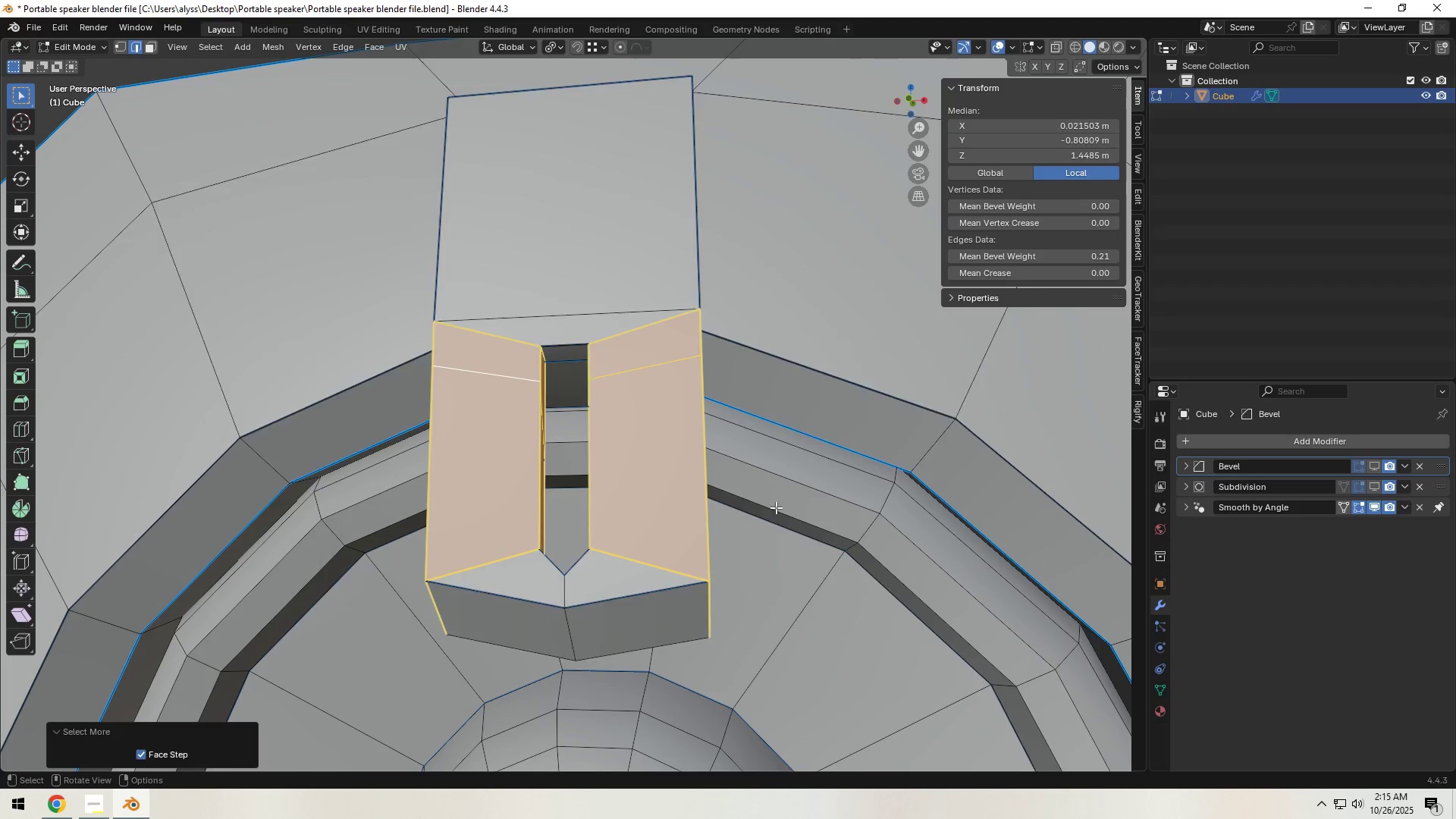 
double_click([776, 507])
 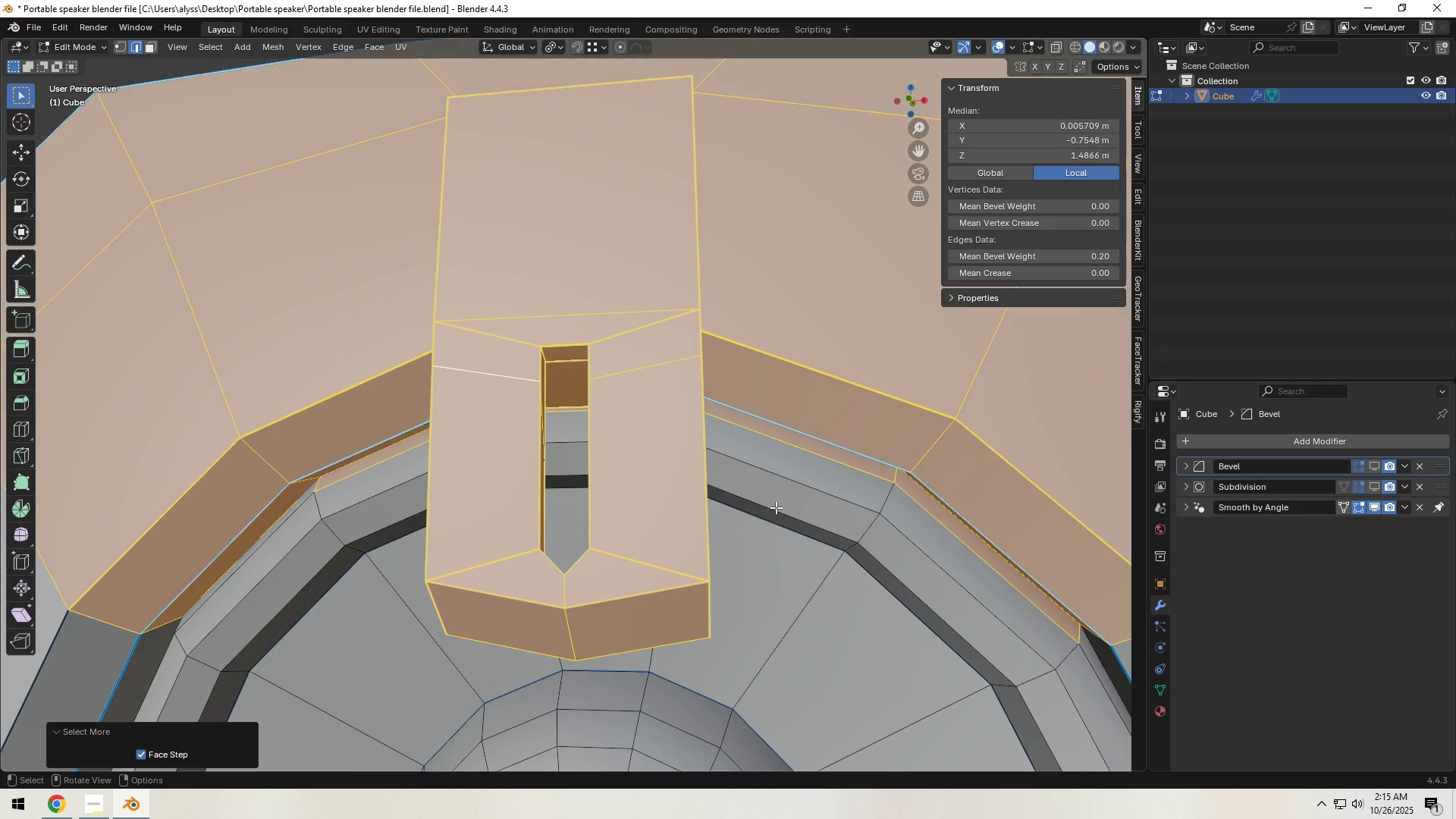 
triple_click([776, 507])
 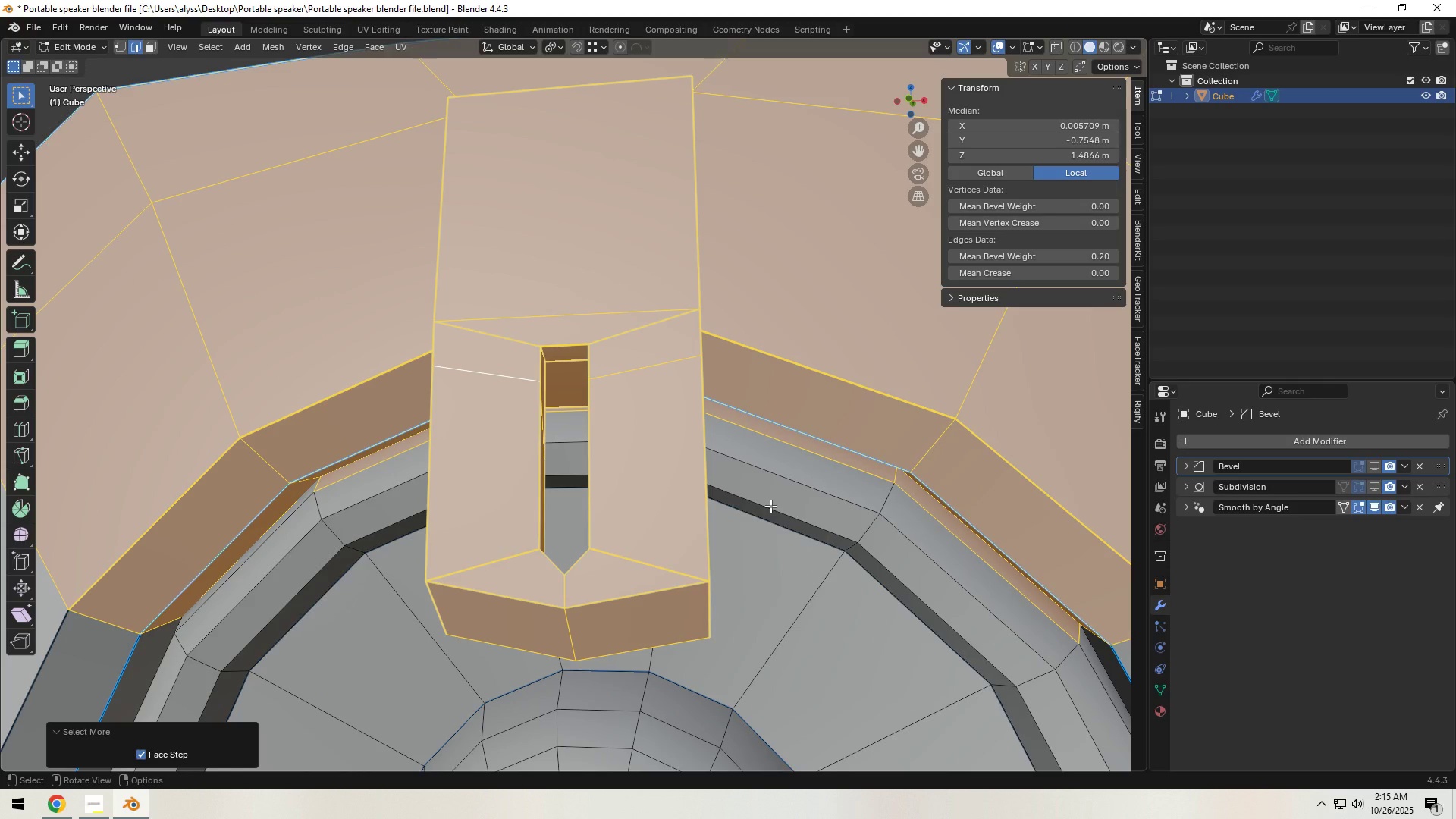 
key(Shift+ShiftLeft)
 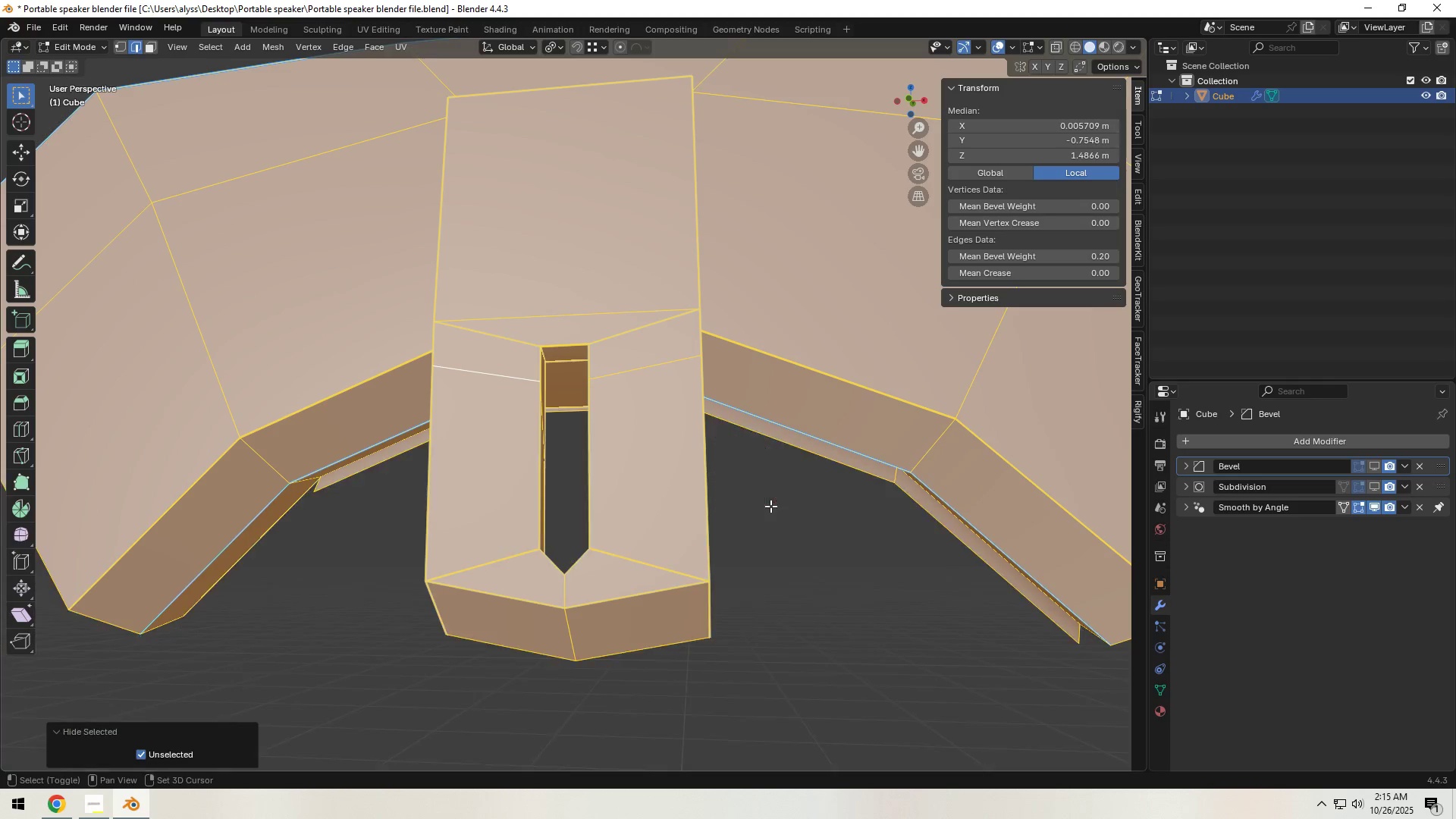 
key(Shift+H)
 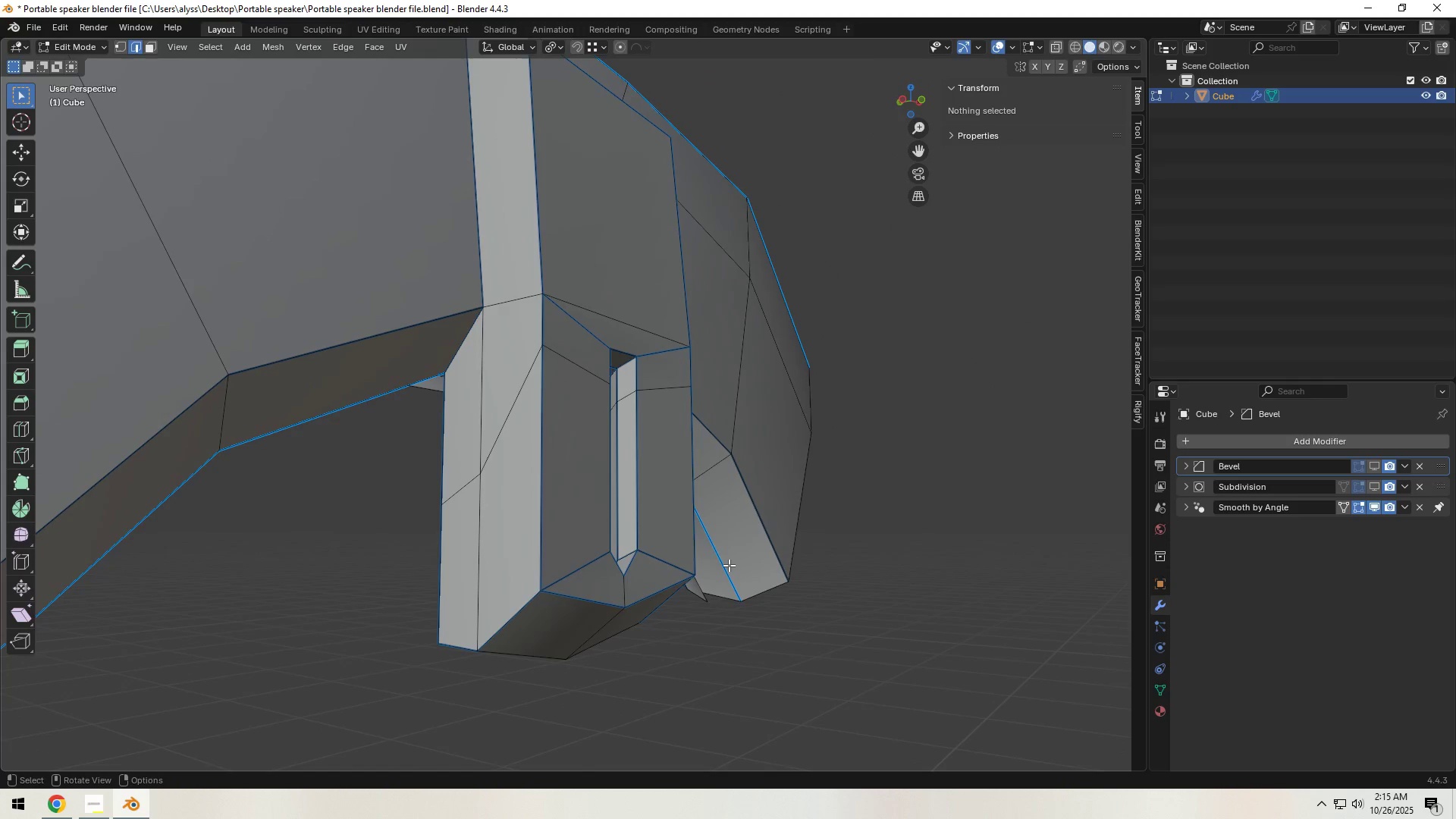 
scroll: coordinate [714, 561], scroll_direction: up, amount: 1.0
 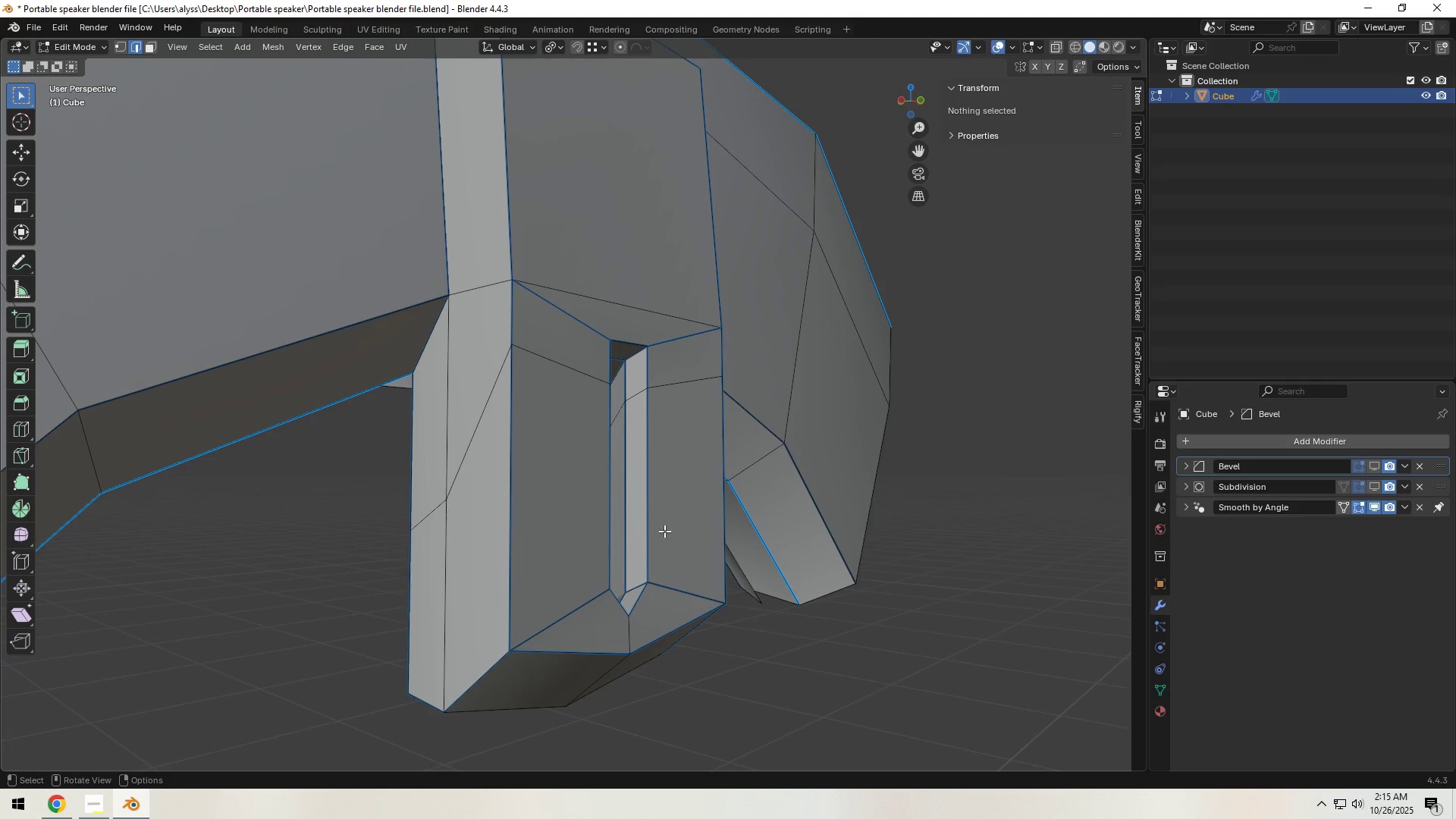 
hold_key(key=ShiftLeft, duration=0.37)
 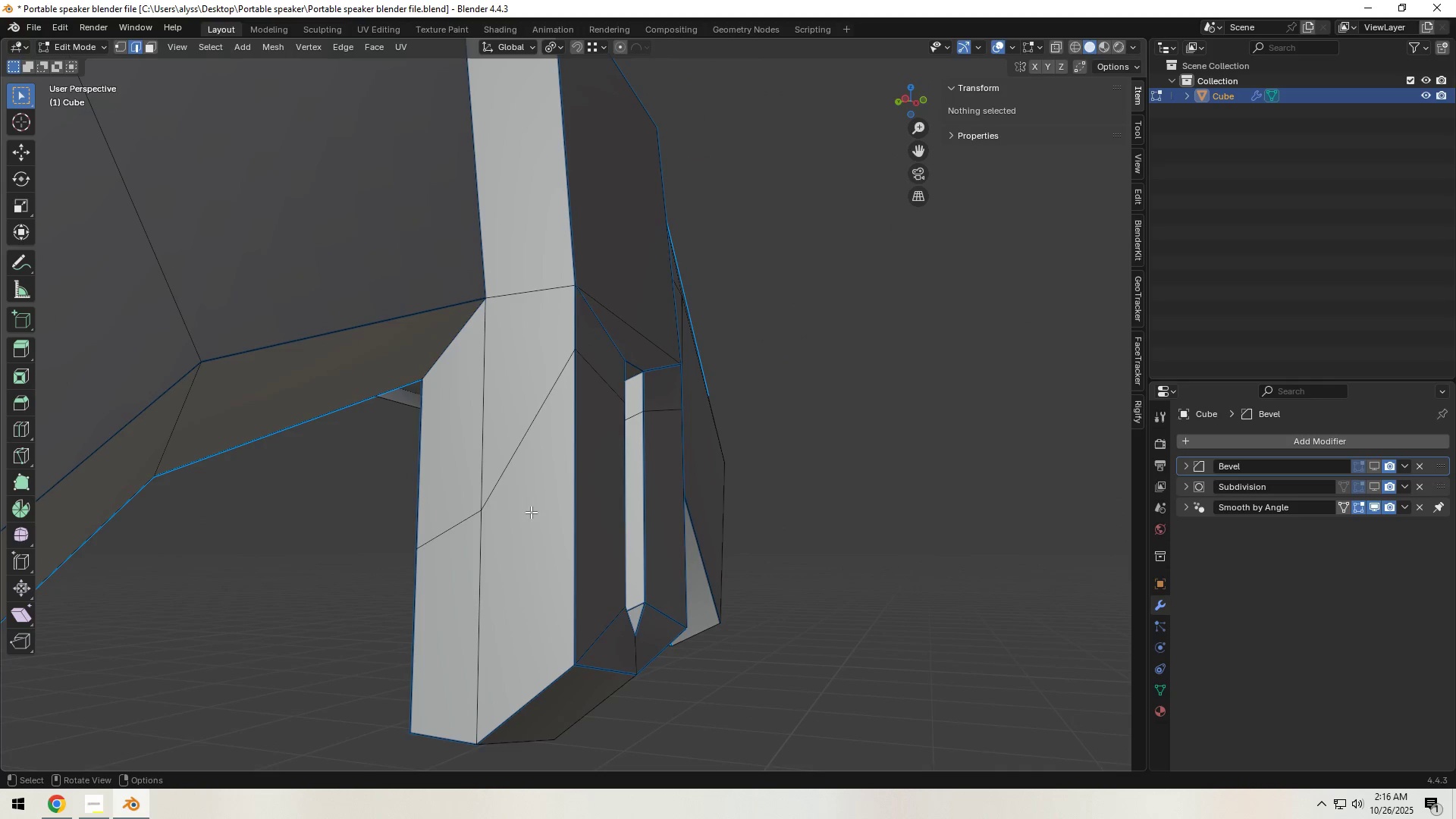 
key(1)
 